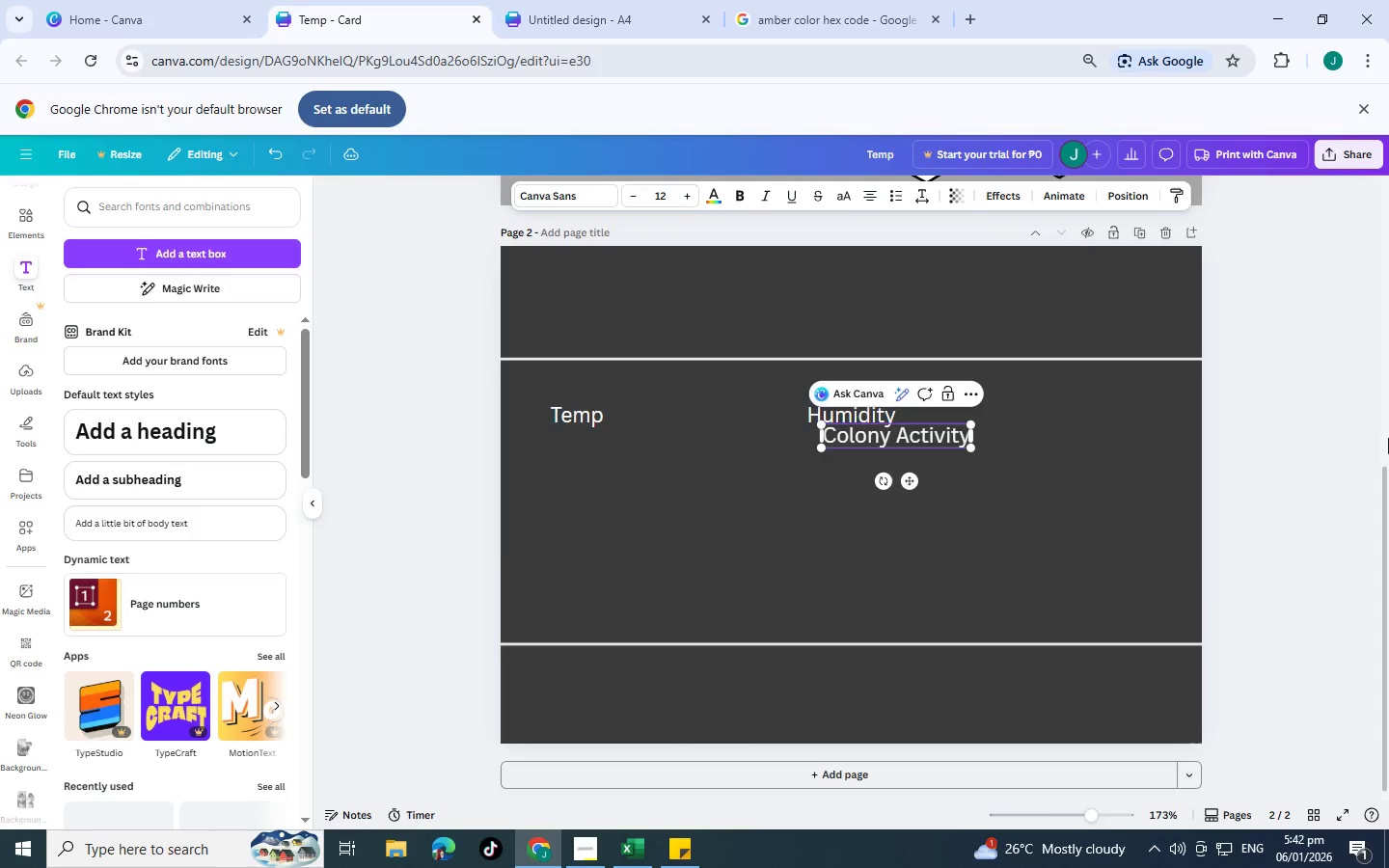 
left_click([1388, 438])
 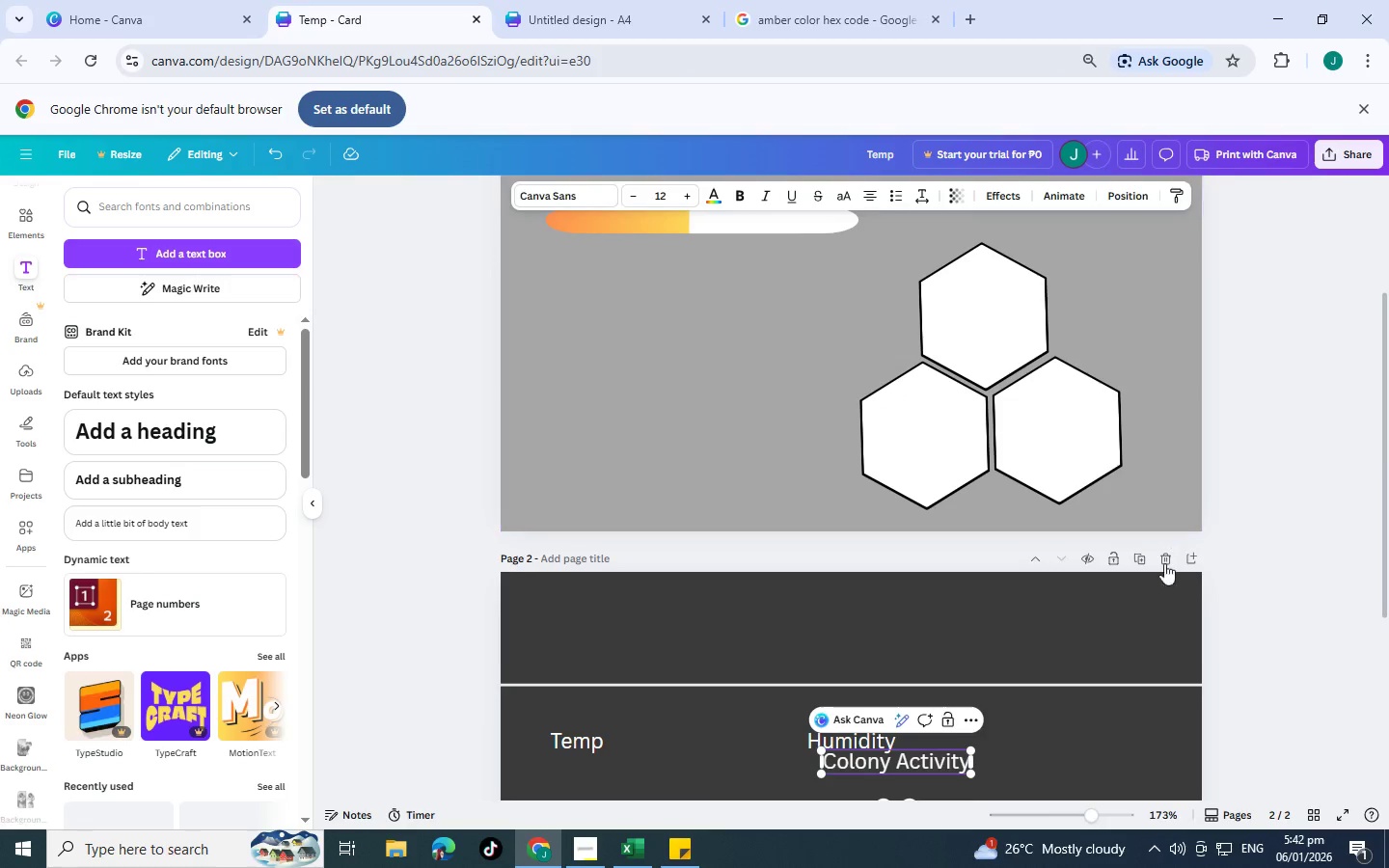 
scroll: coordinate [1164, 563], scroll_direction: down, amount: 4.0
 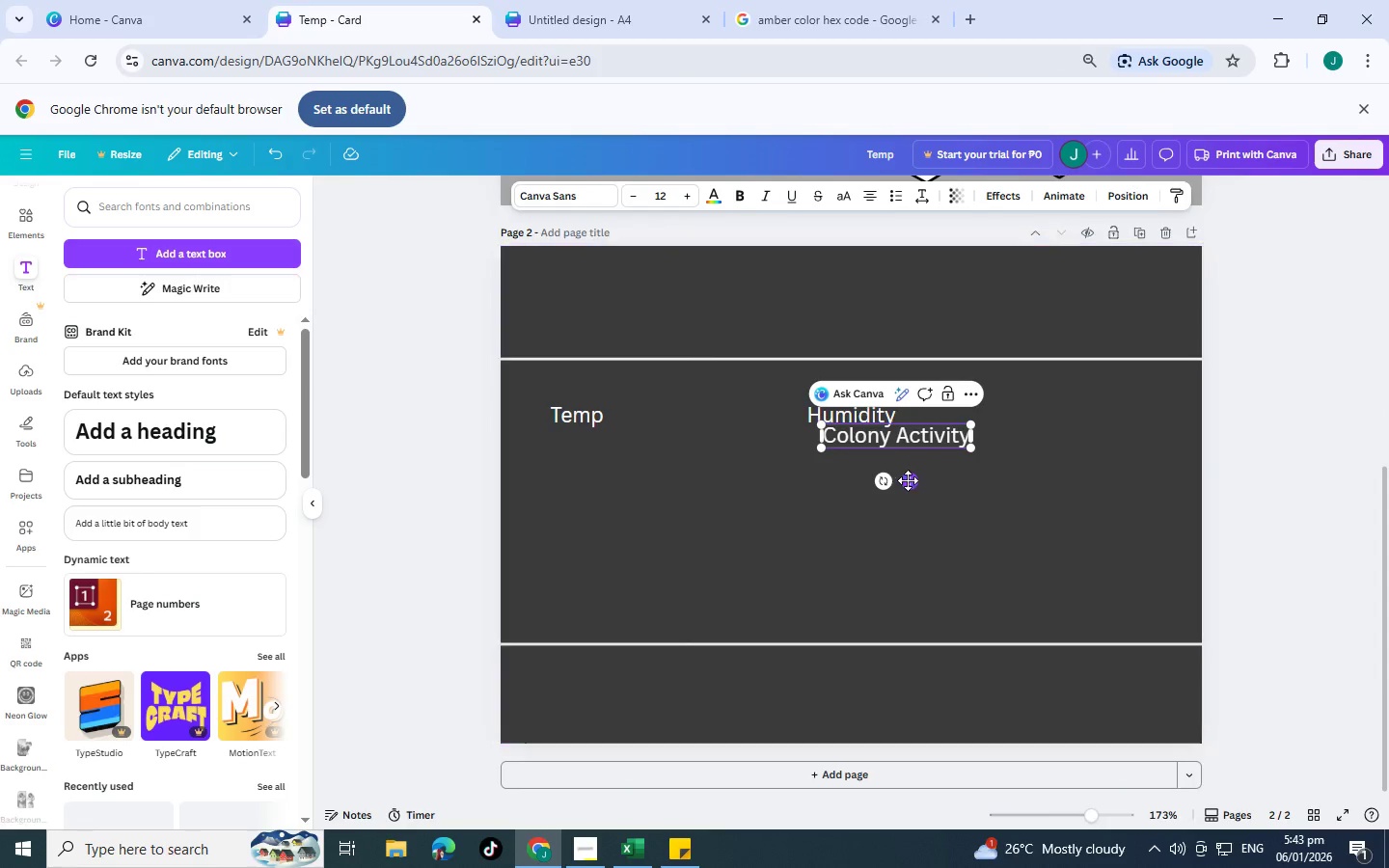 
left_click_drag(start_coordinate=[911, 482], to_coordinate=[1072, 464])
 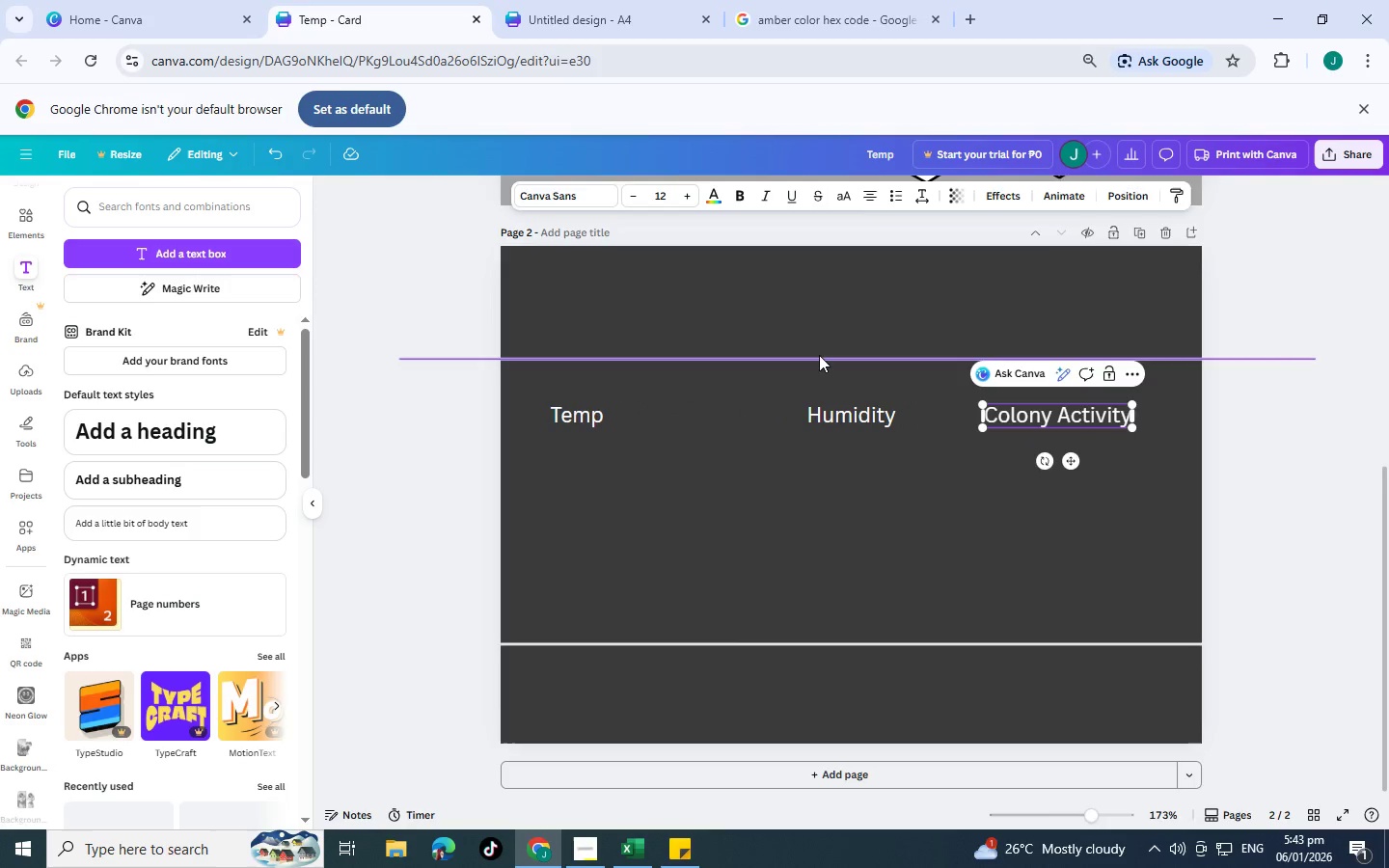 
left_click_drag(start_coordinate=[819, 355], to_coordinate=[821, 373])
 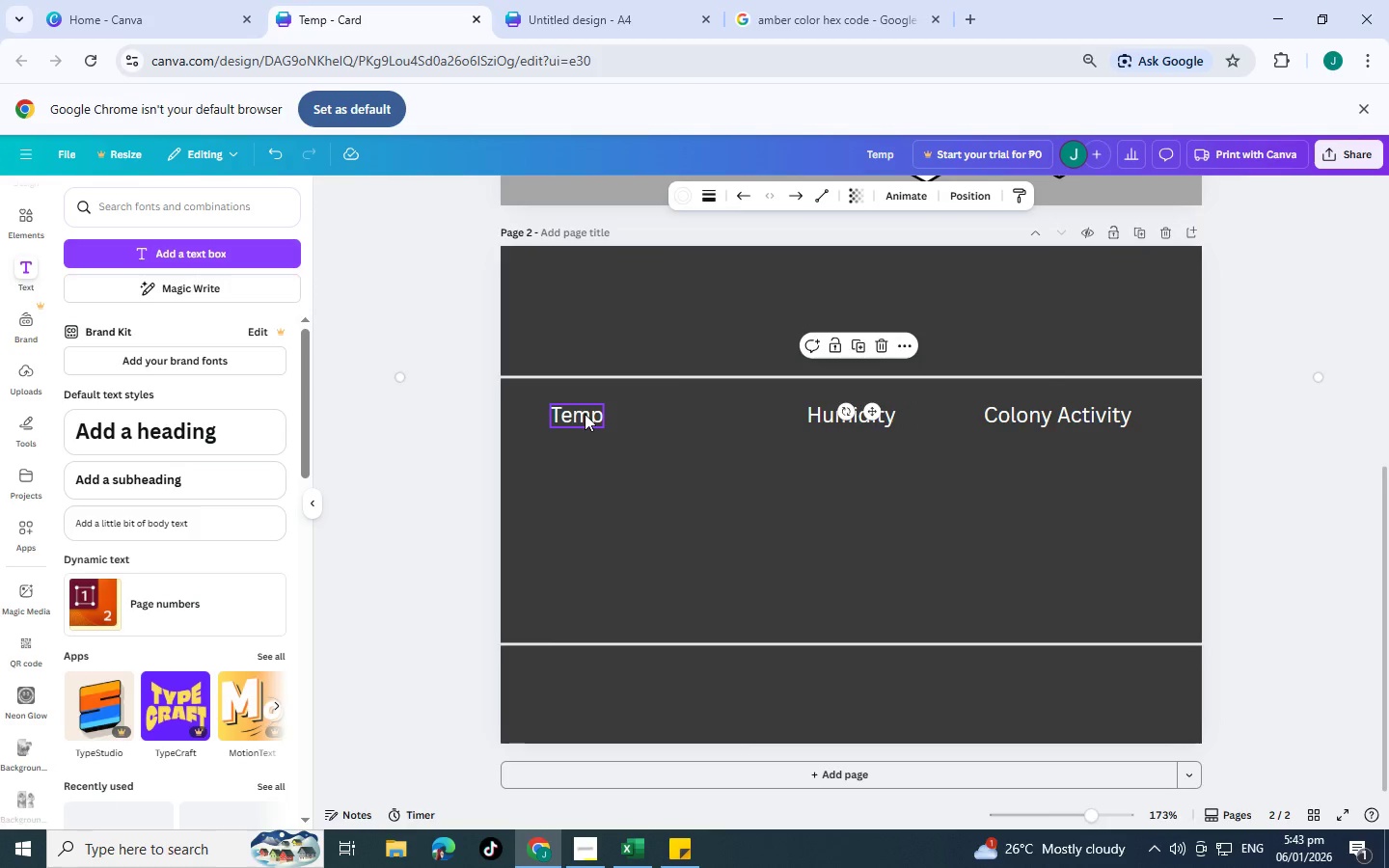 
left_click_drag(start_coordinate=[585, 414], to_coordinate=[585, 424])
 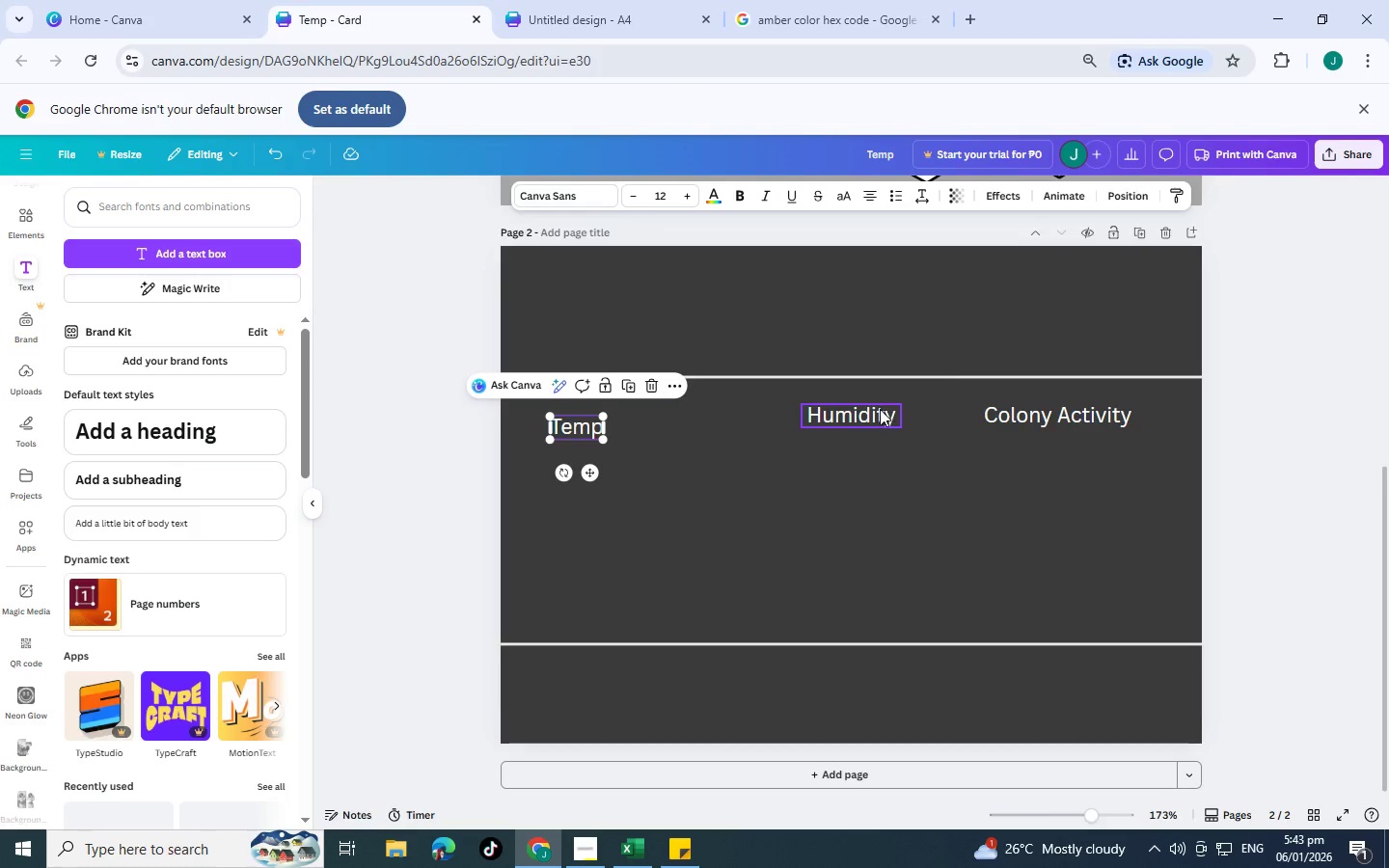 
left_click_drag(start_coordinate=[875, 410], to_coordinate=[868, 423])
 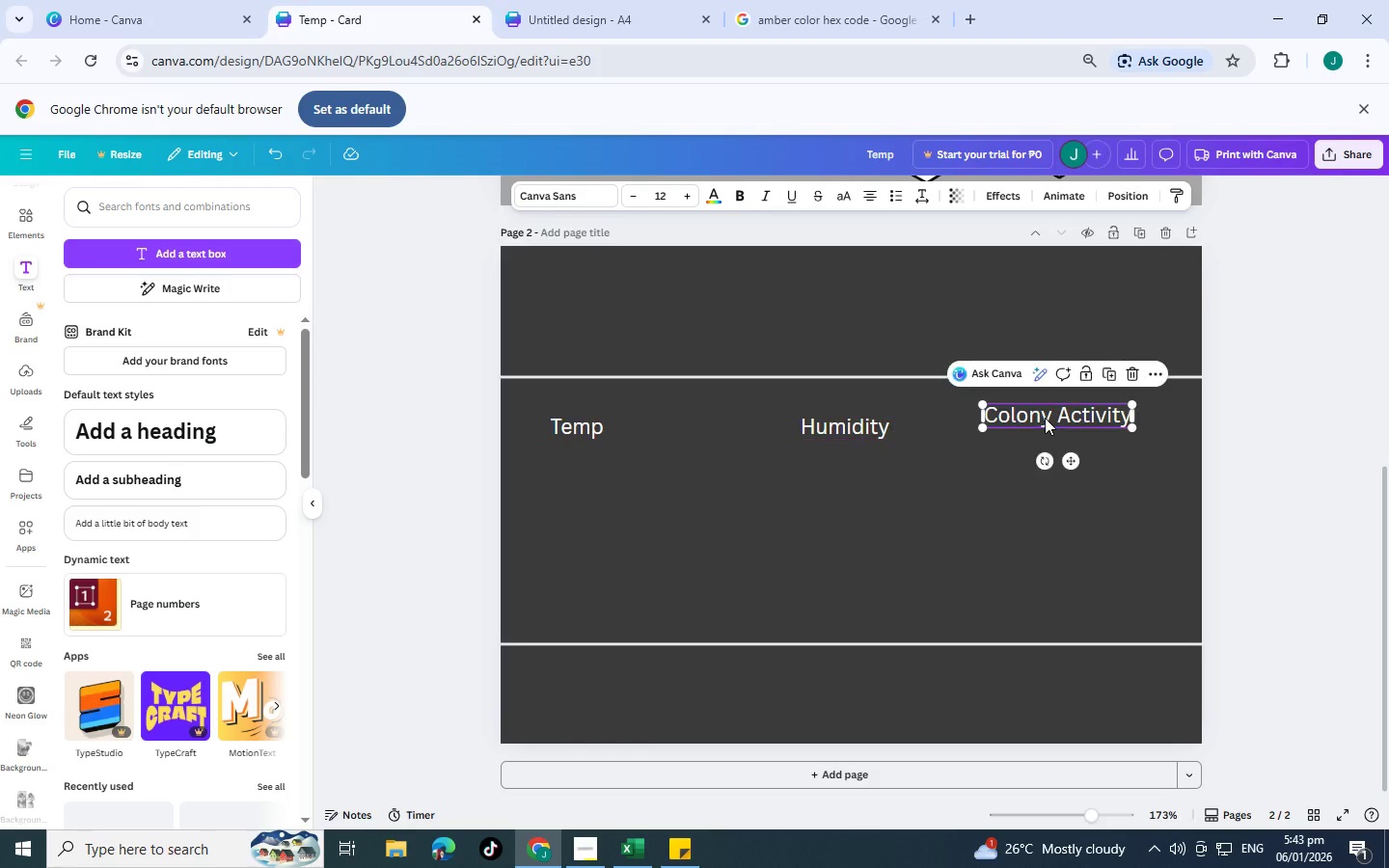 
left_click_drag(start_coordinate=[1045, 418], to_coordinate=[1046, 428])
 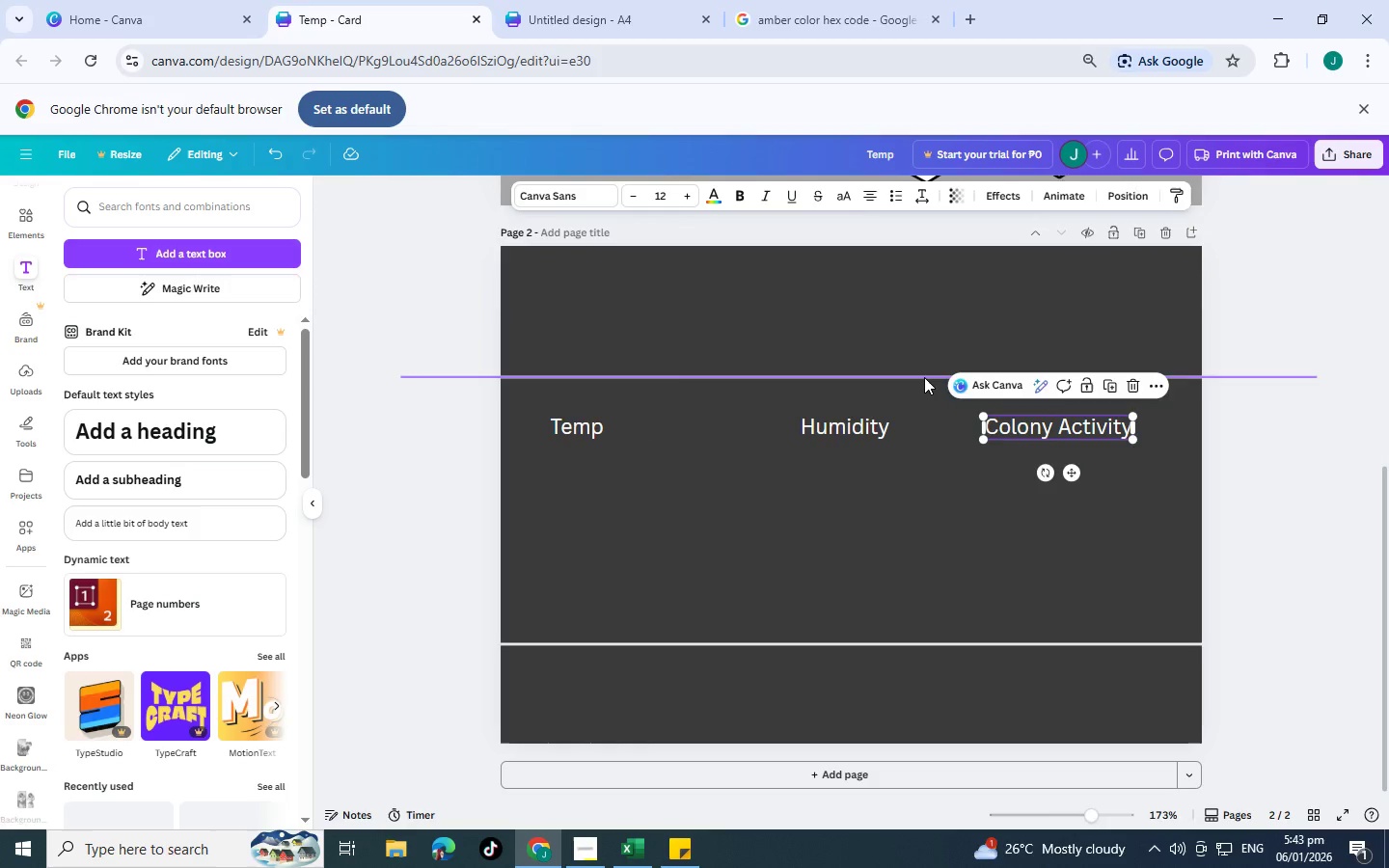 
left_click([922, 377])
 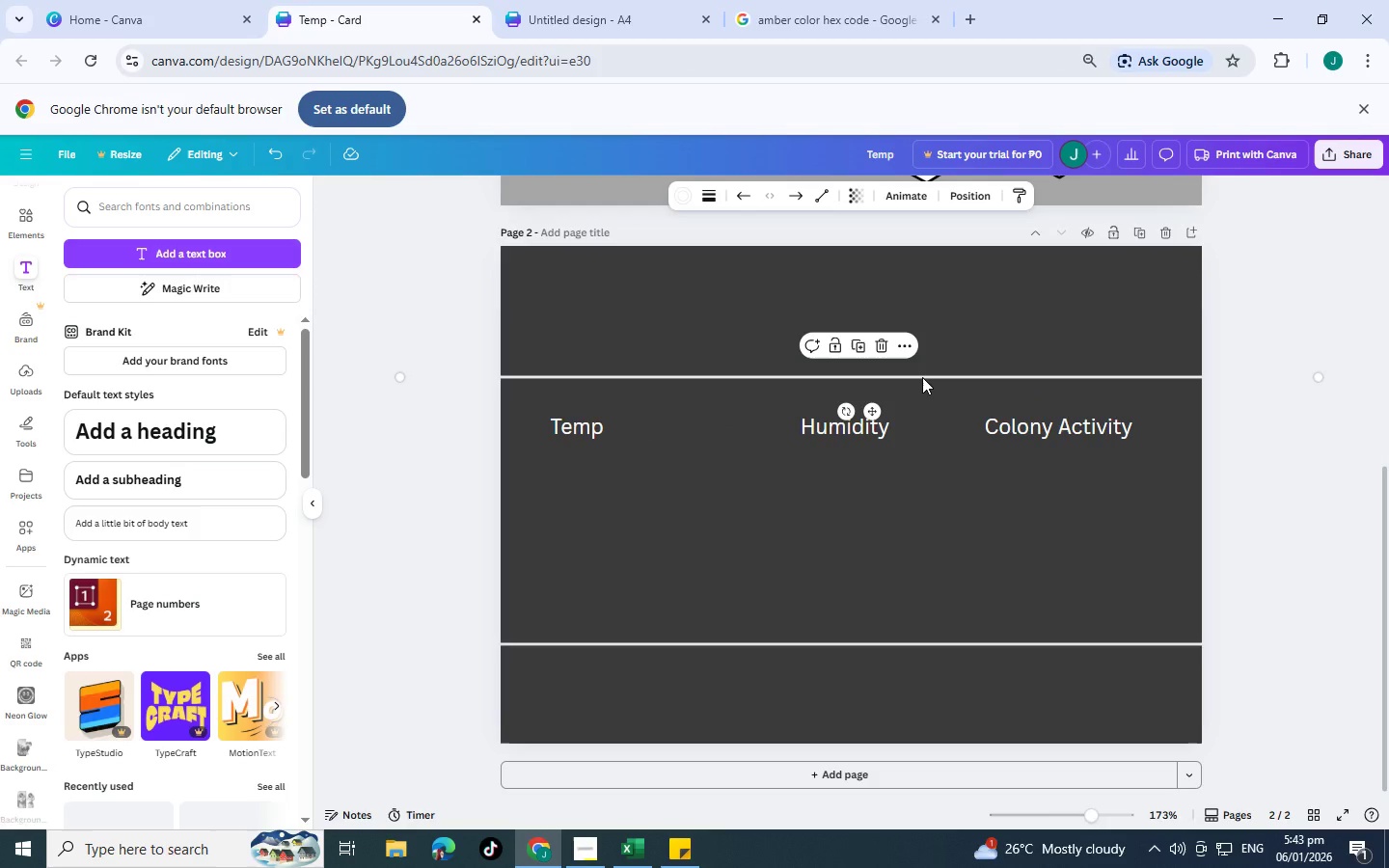 
key(Control+C)
 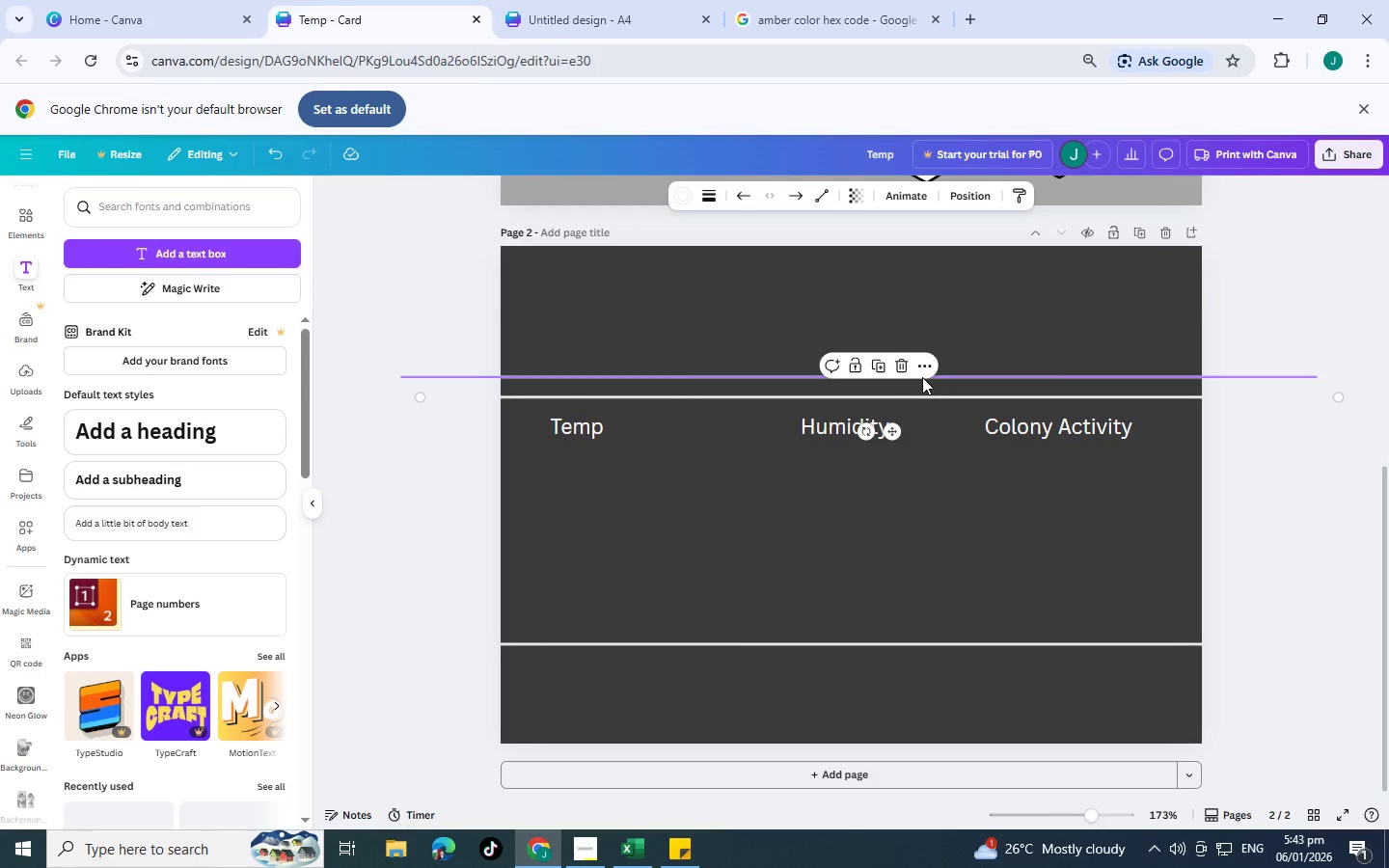 
key(Control+V)
 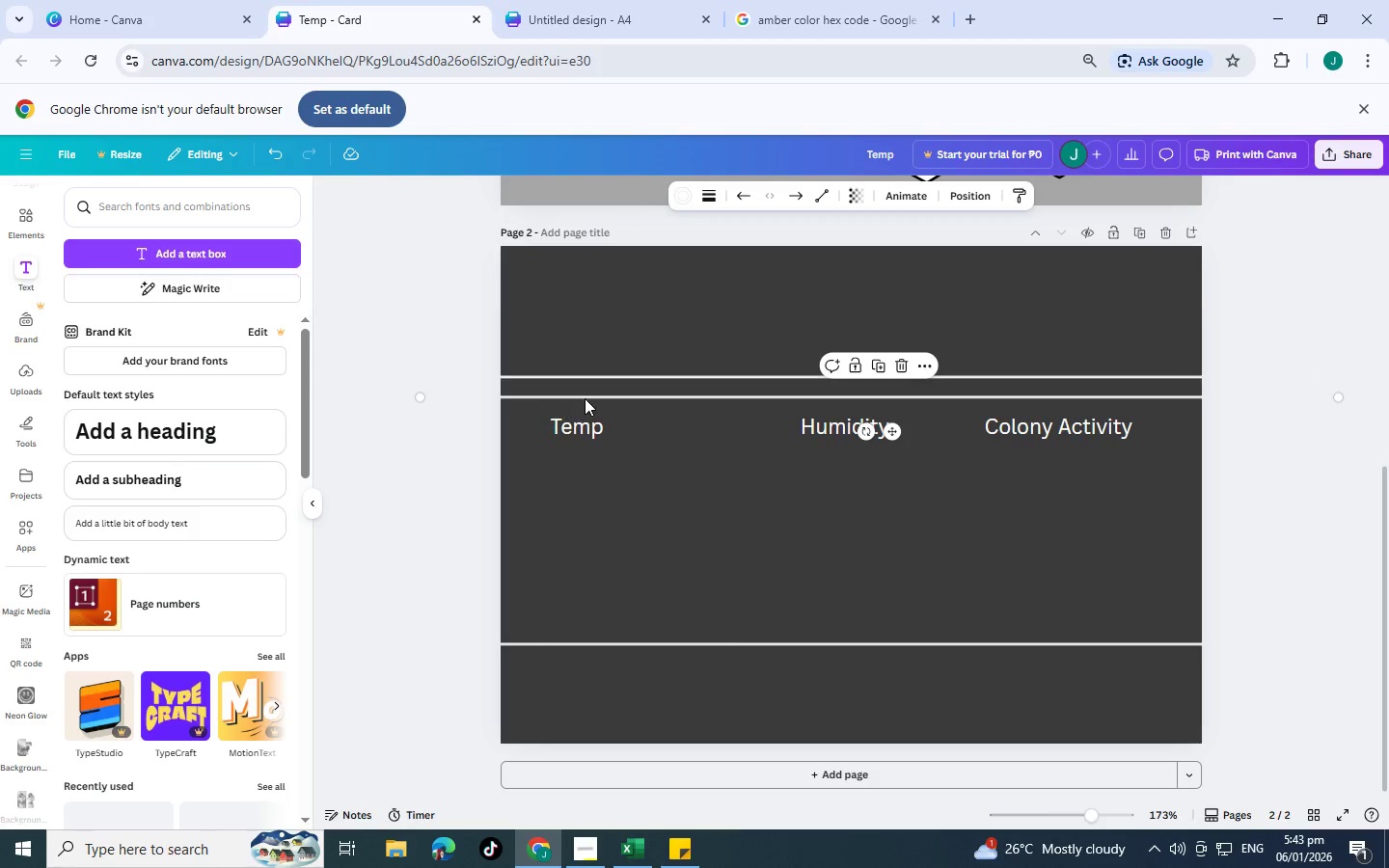 
left_click_drag(start_coordinate=[591, 398], to_coordinate=[765, 469])
 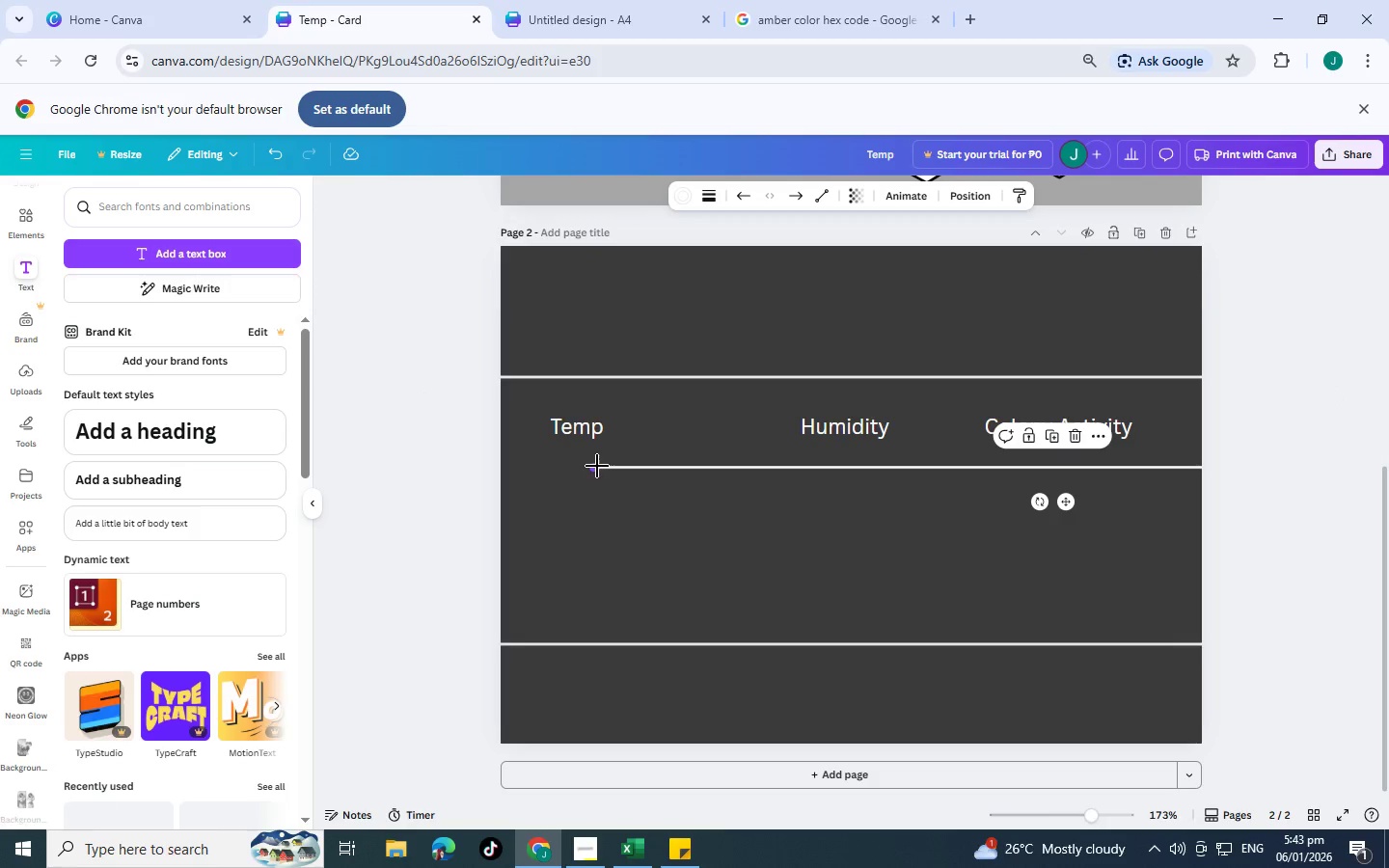 
left_click_drag(start_coordinate=[597, 466], to_coordinate=[684, 413])
 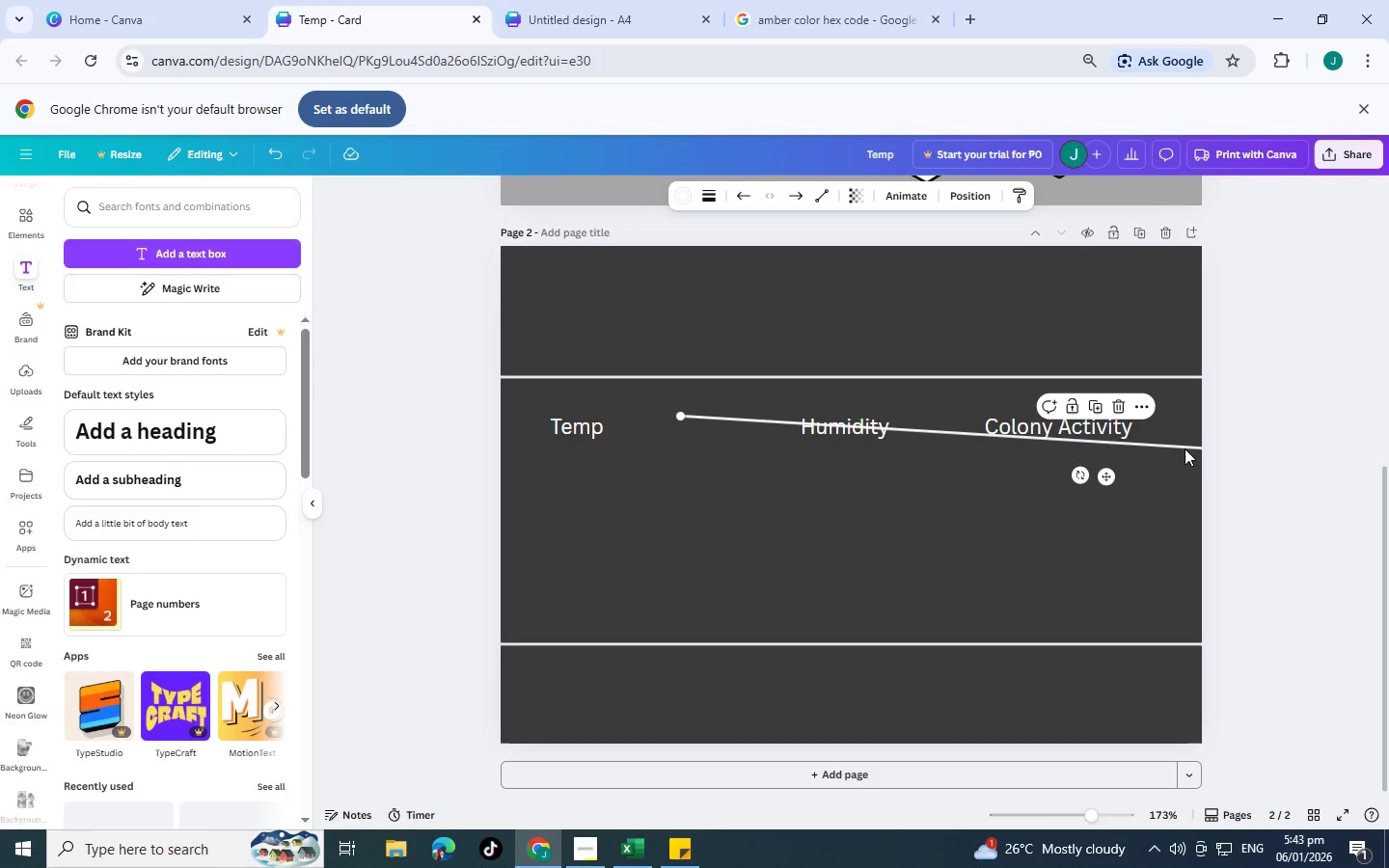 
left_click_drag(start_coordinate=[1185, 448], to_coordinate=[829, 486])
 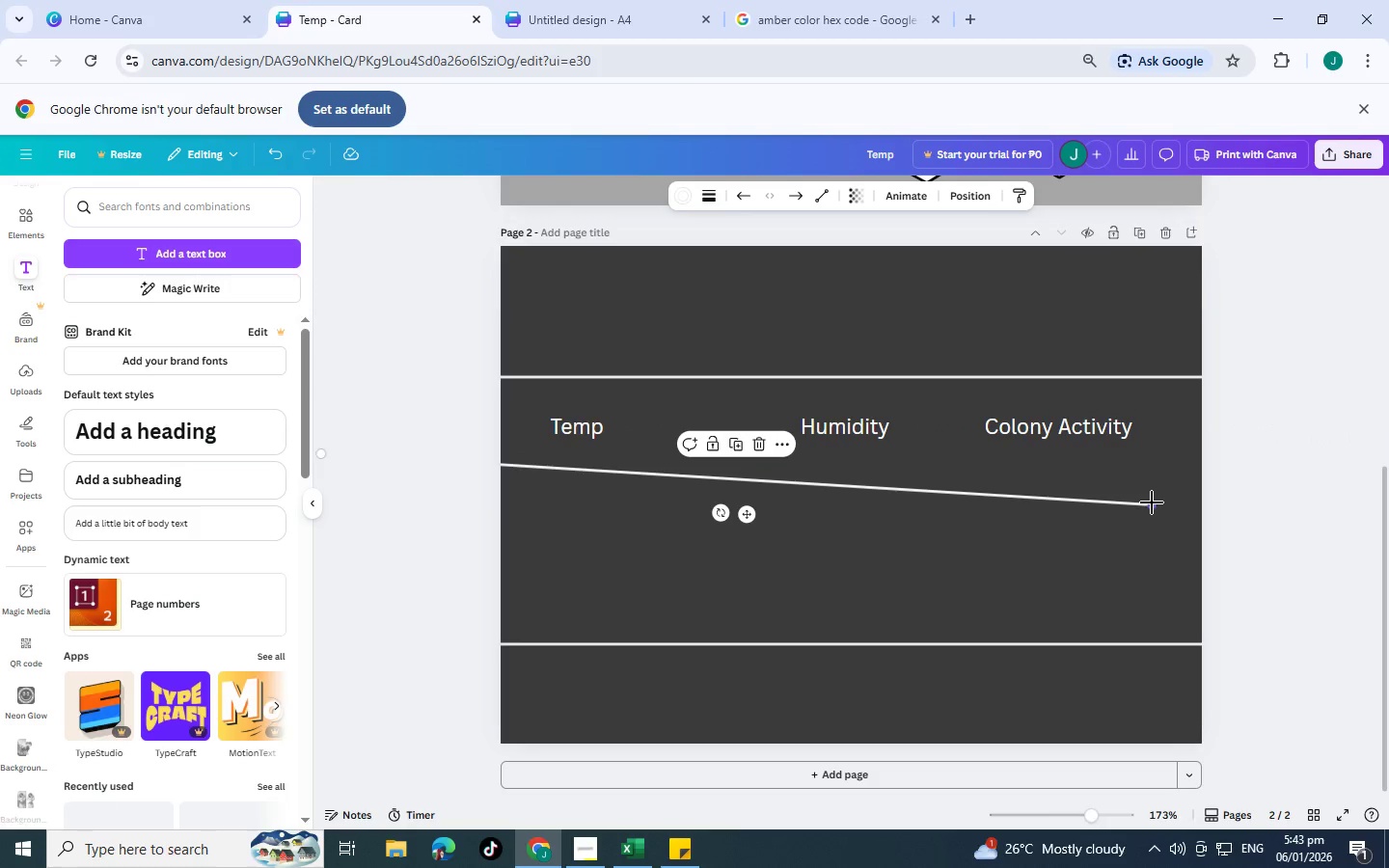 
left_click_drag(start_coordinate=[1152, 502], to_coordinate=[732, 513])
 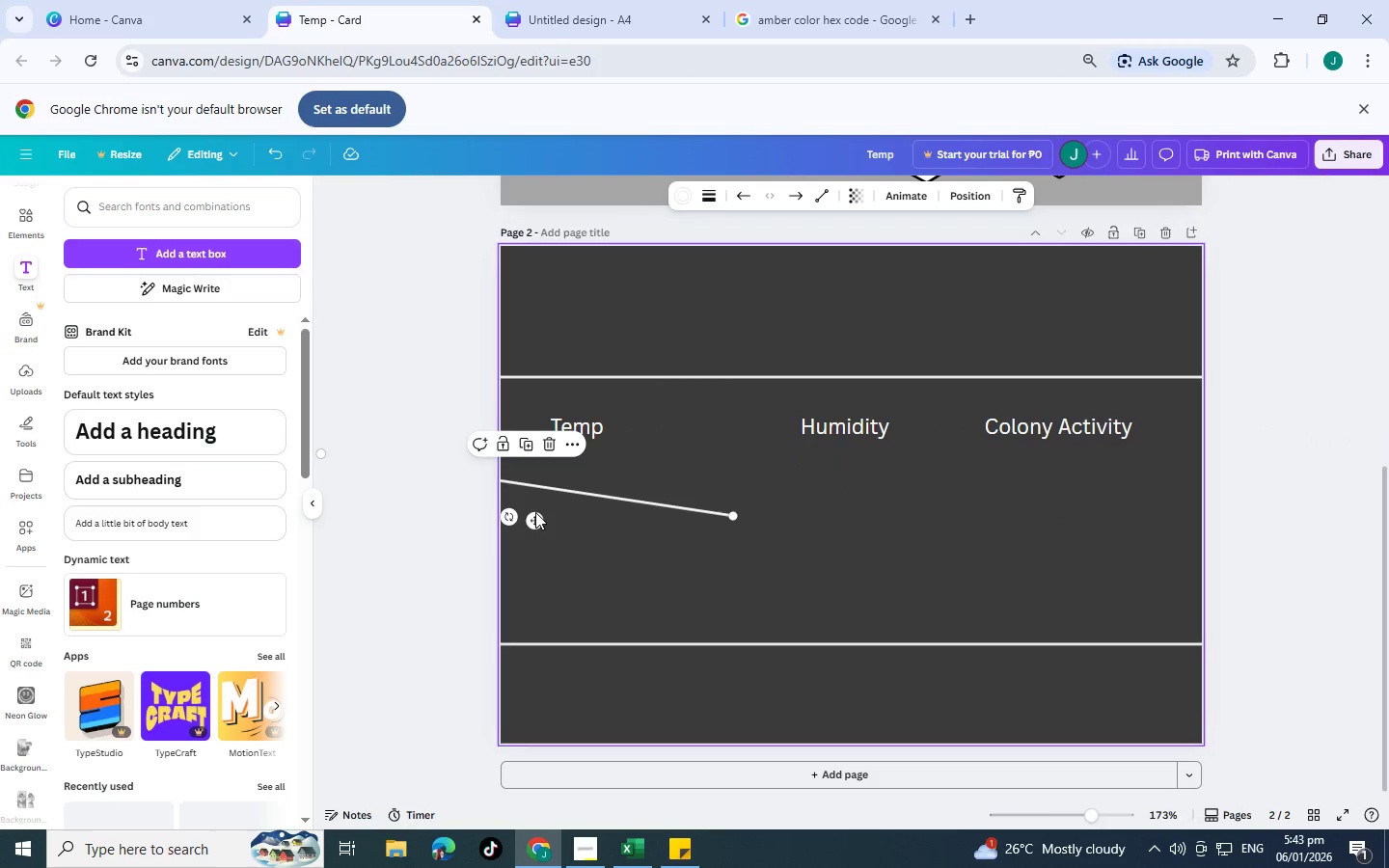 
left_click_drag(start_coordinate=[532, 520], to_coordinate=[891, 485])
 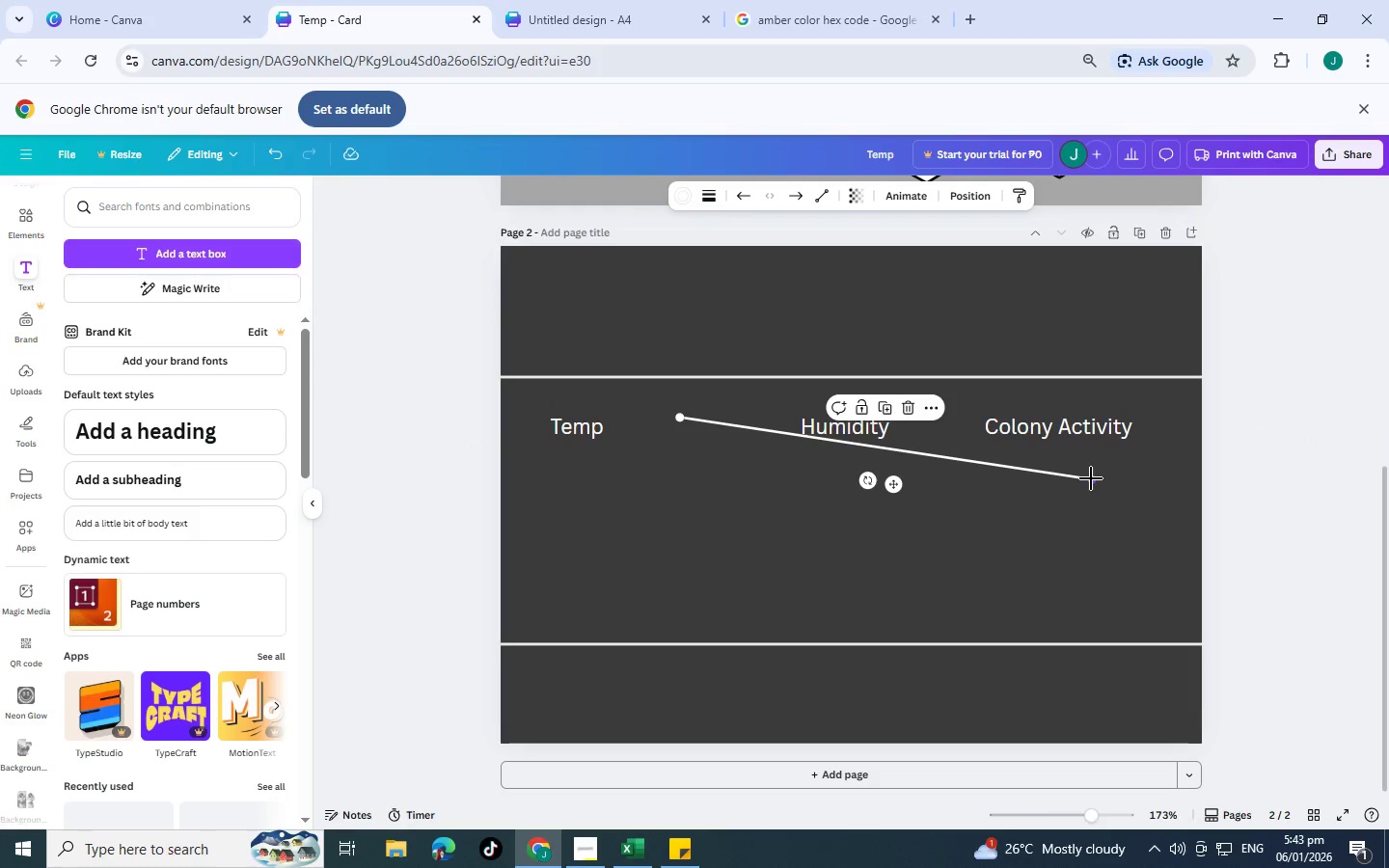 
left_click_drag(start_coordinate=[1091, 478], to_coordinate=[679, 541])
 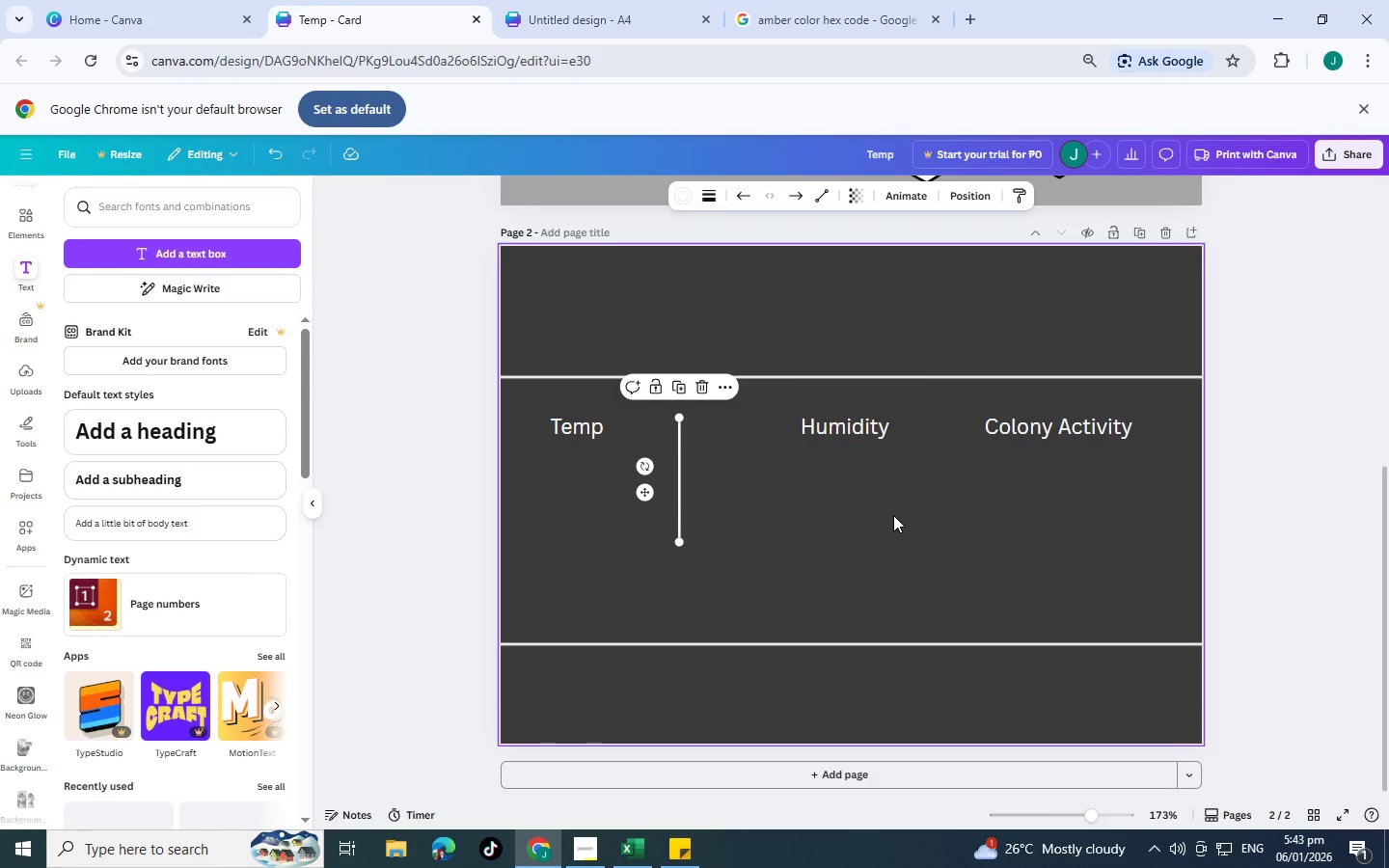 
left_click([893, 515])
 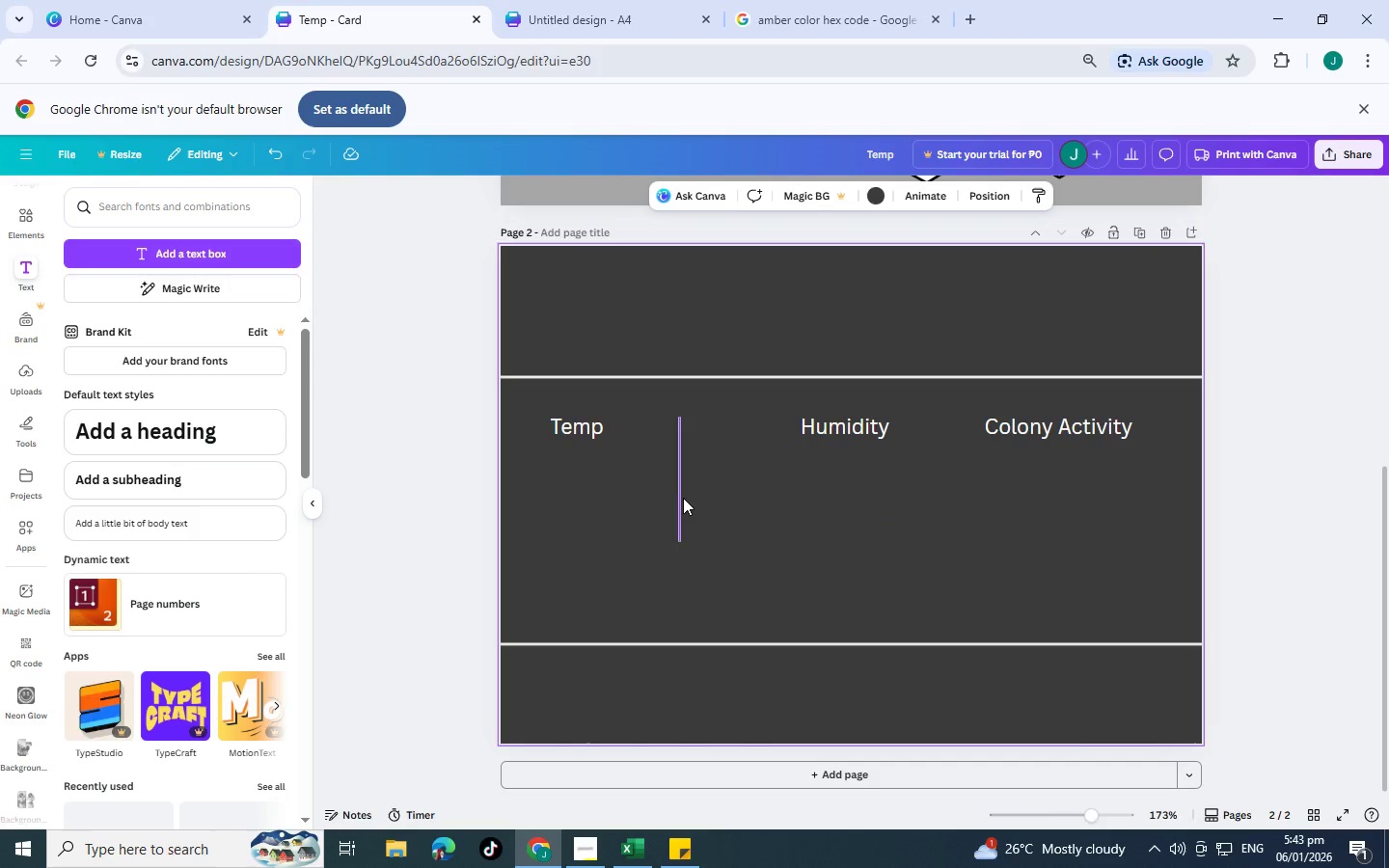 
left_click_drag(start_coordinate=[678, 477], to_coordinate=[703, 487])
 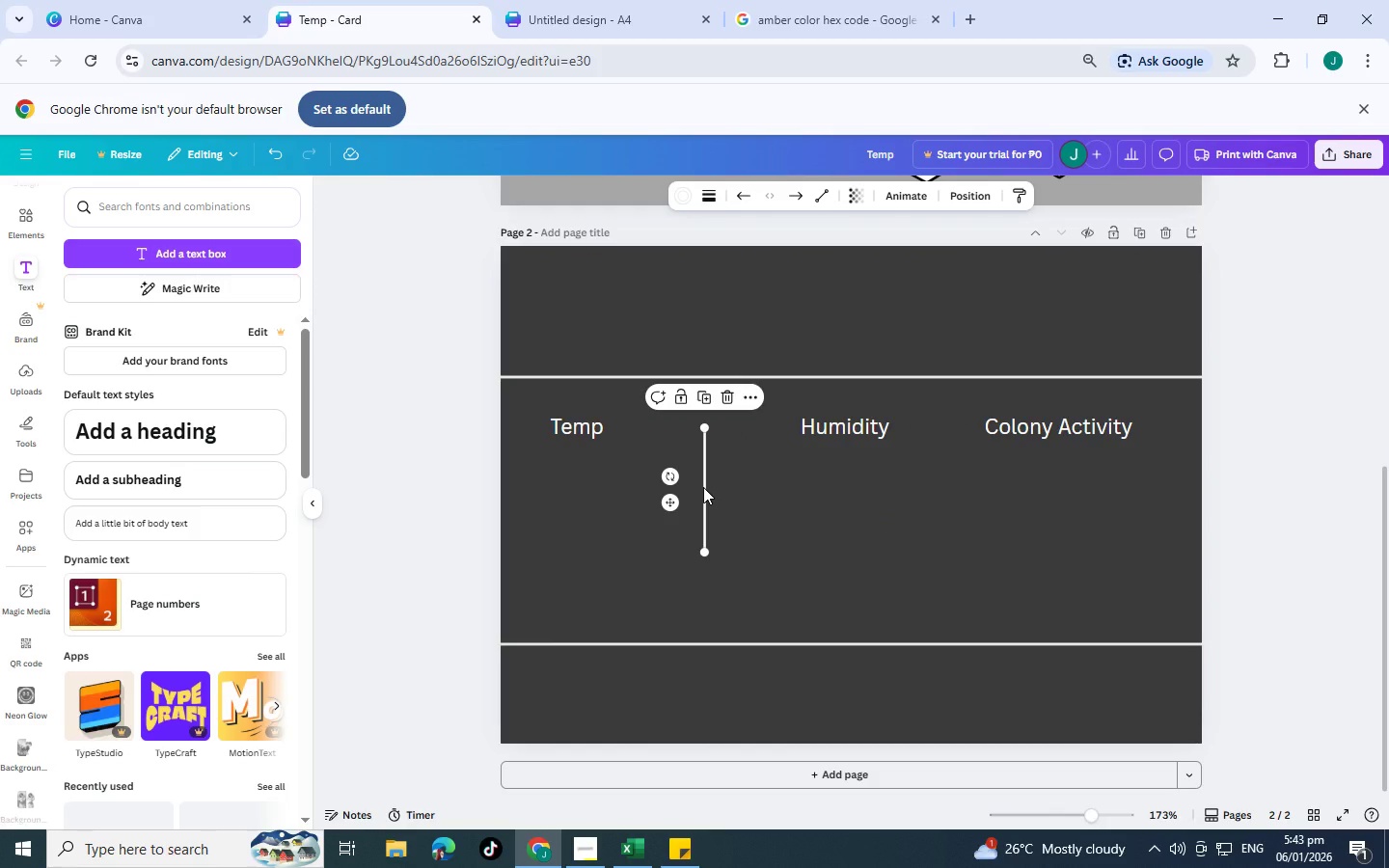 
key(Control+C)
 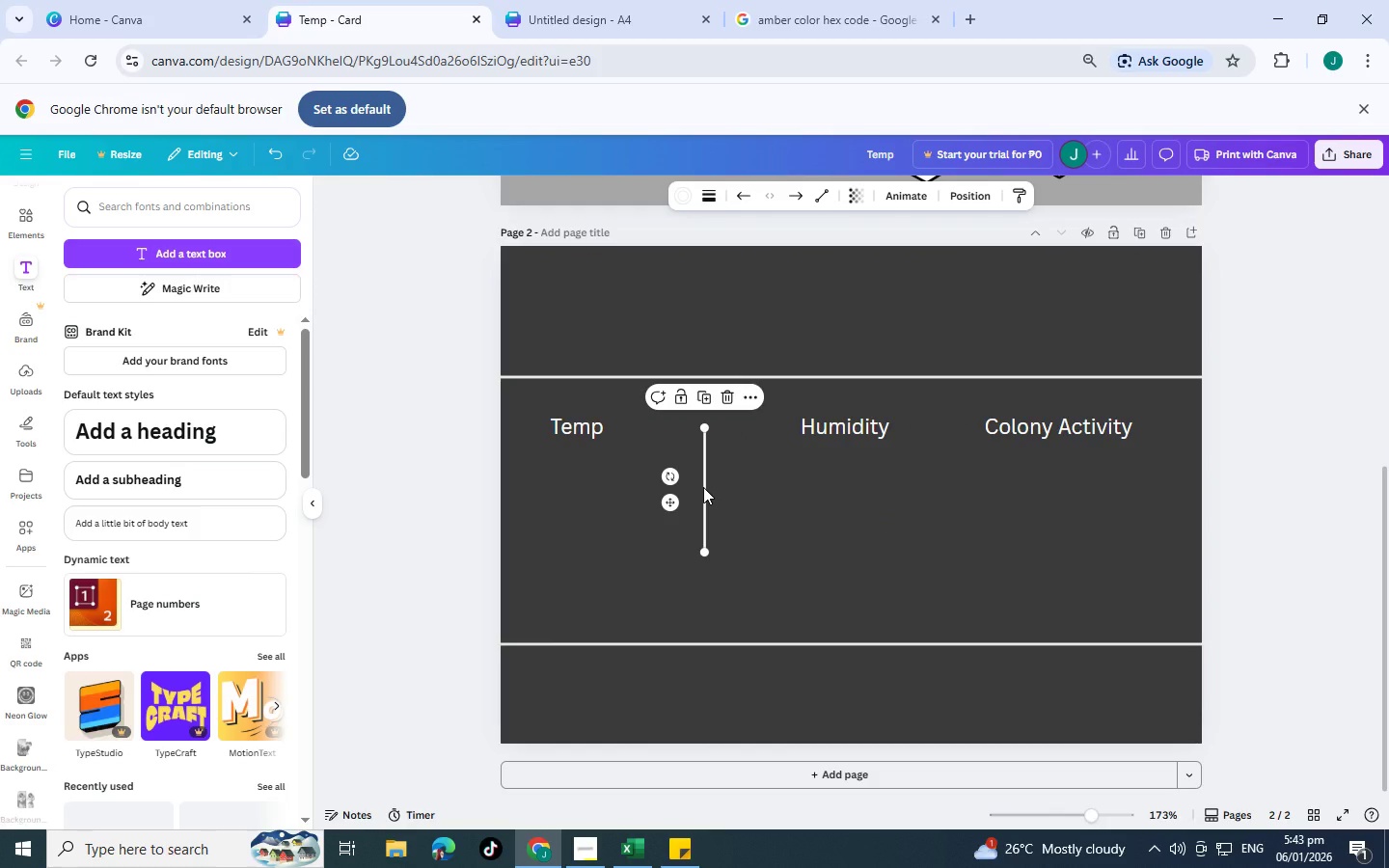 
key(Control+V)
 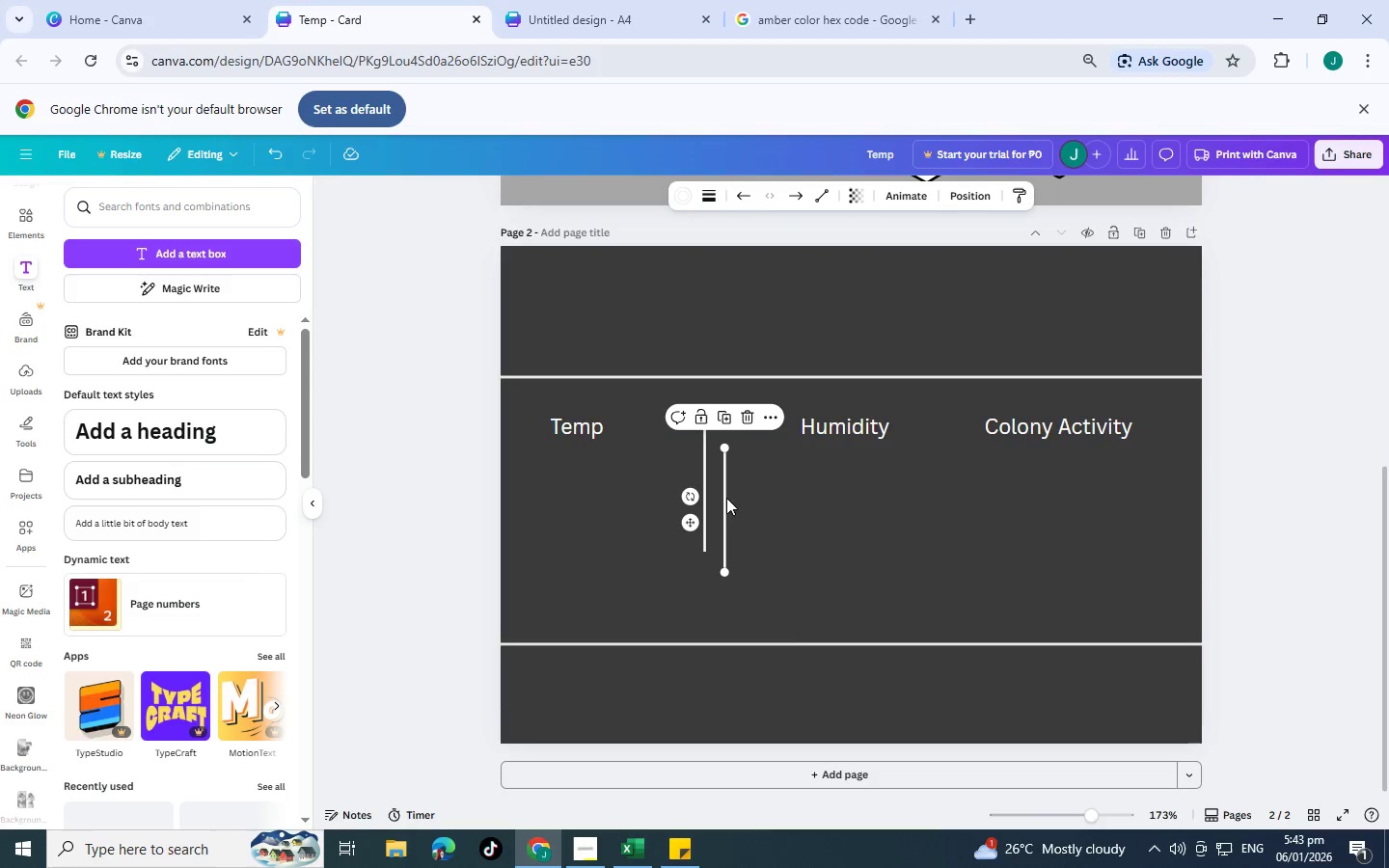 
left_click_drag(start_coordinate=[726, 498], to_coordinate=[958, 468])
 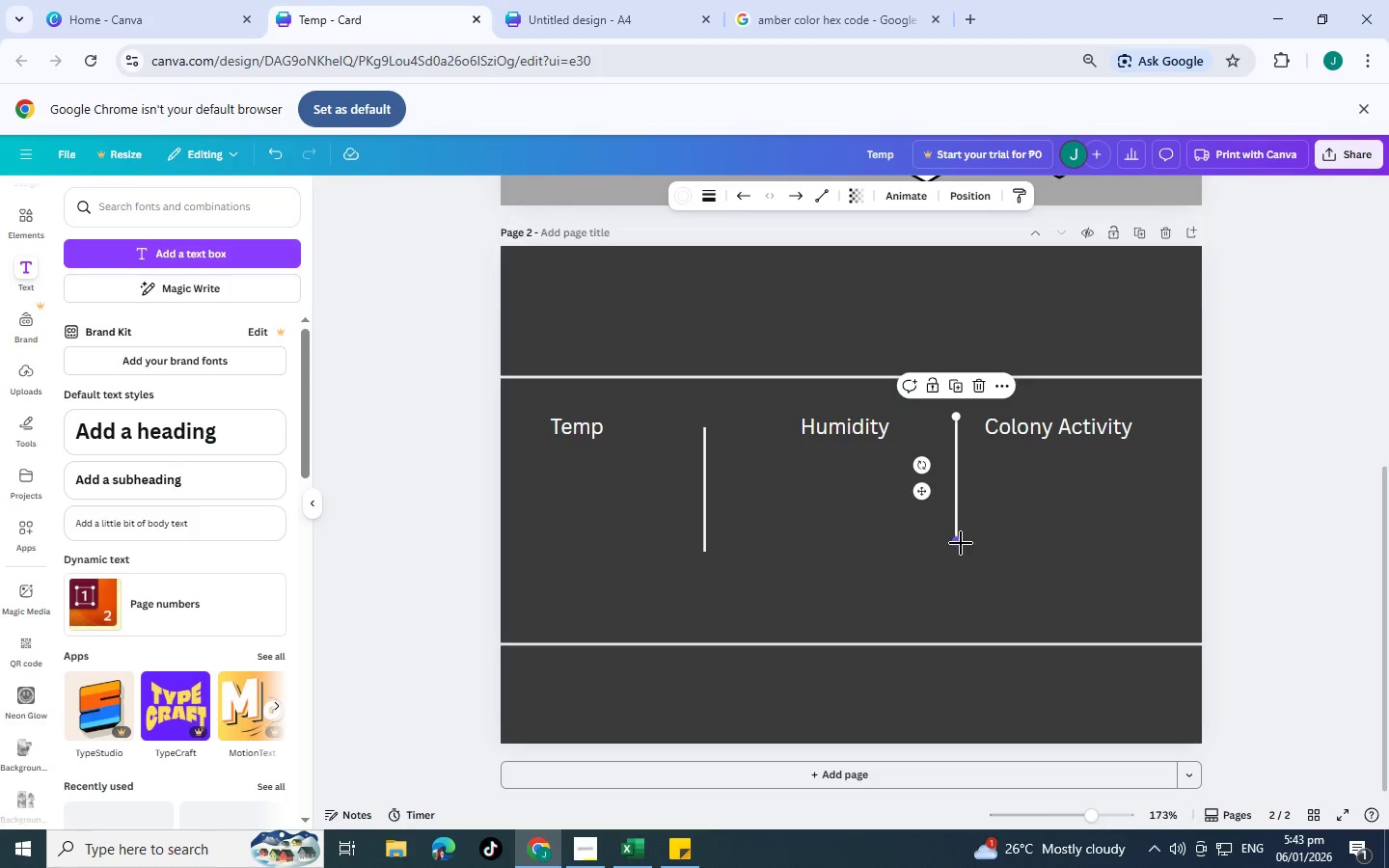 
left_click_drag(start_coordinate=[958, 545], to_coordinate=[957, 556])
 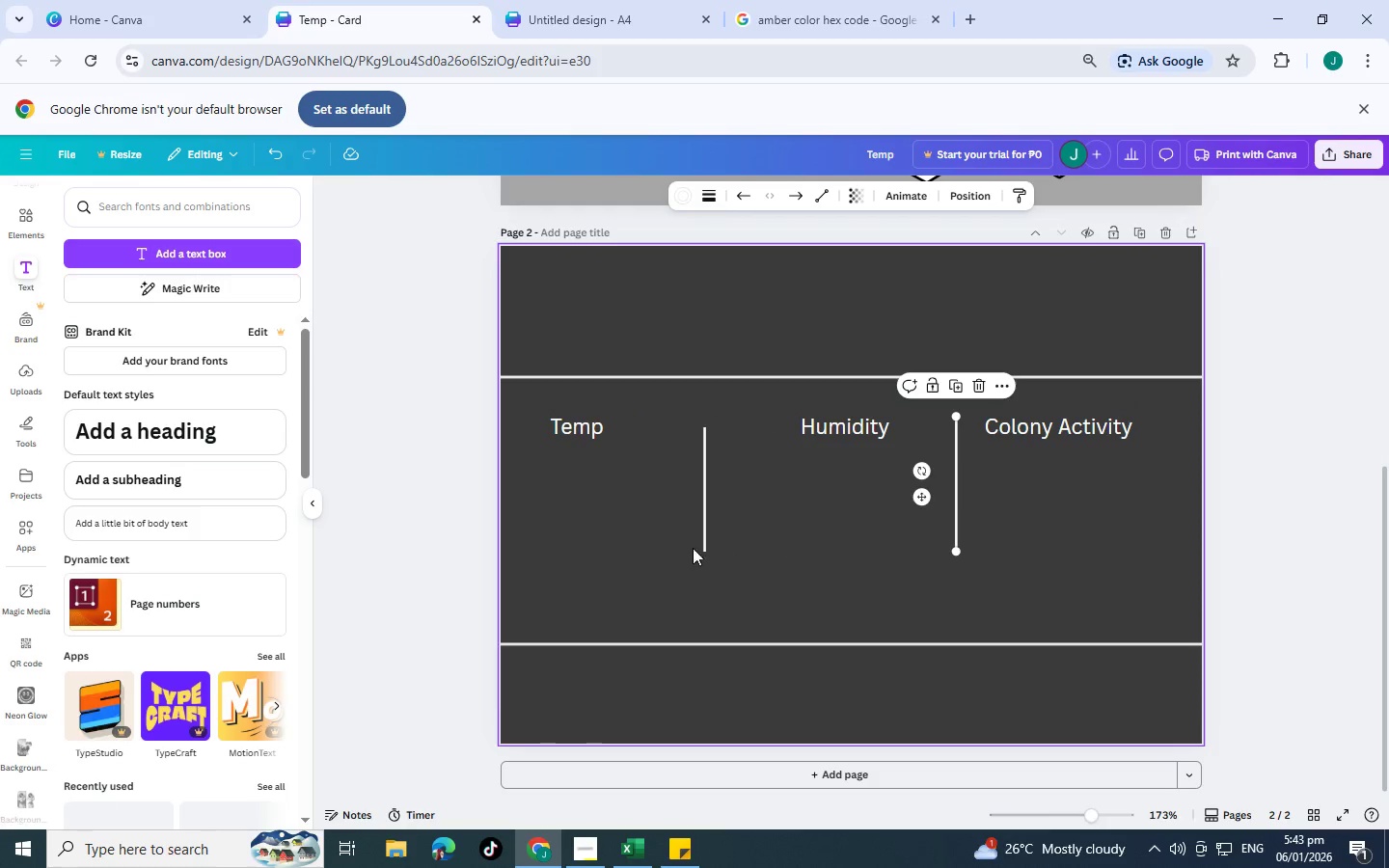 
scroll: coordinate [719, 580], scroll_direction: up, amount: 4.0
 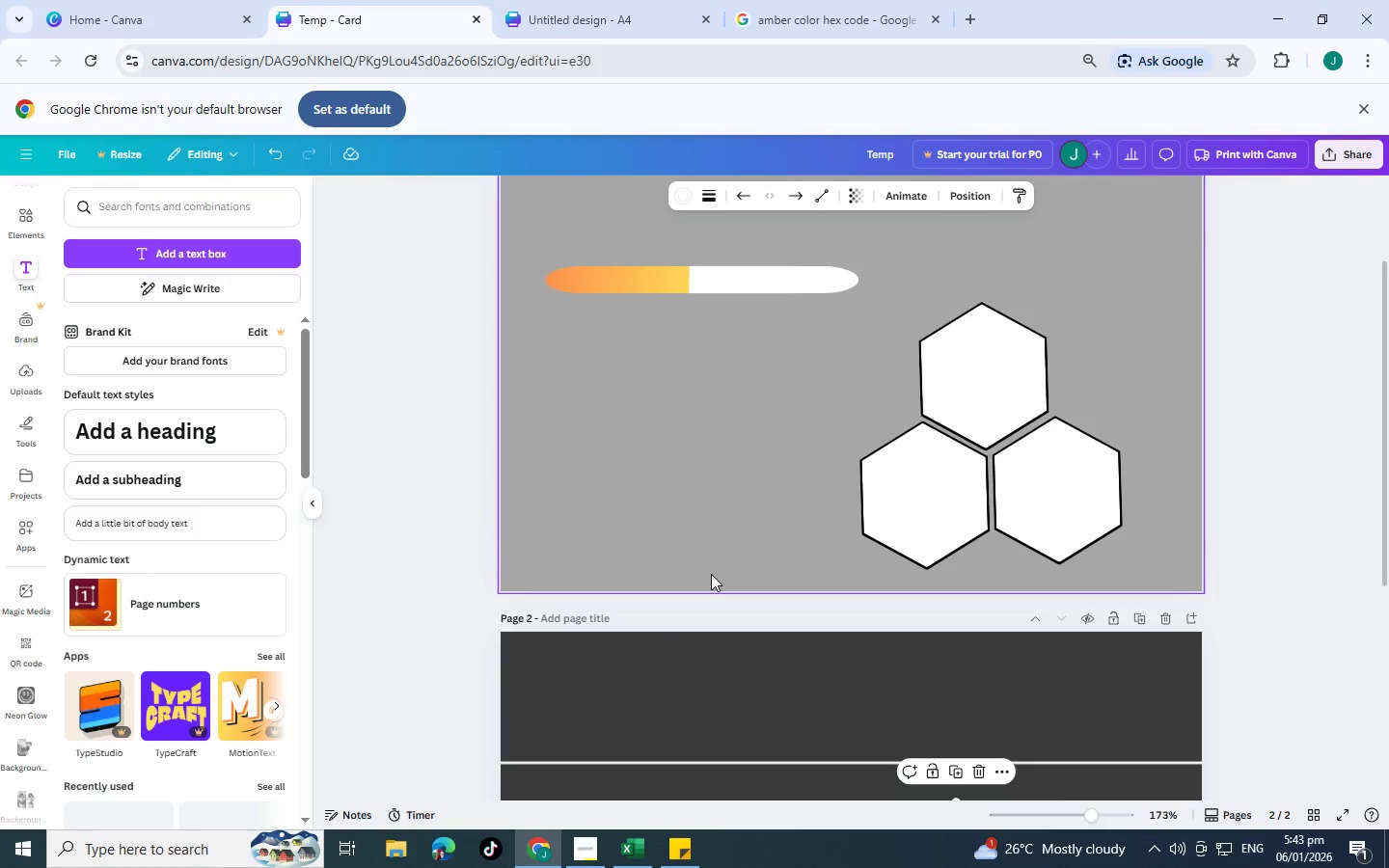 
scroll: coordinate [711, 574], scroll_direction: down, amount: 1.0
 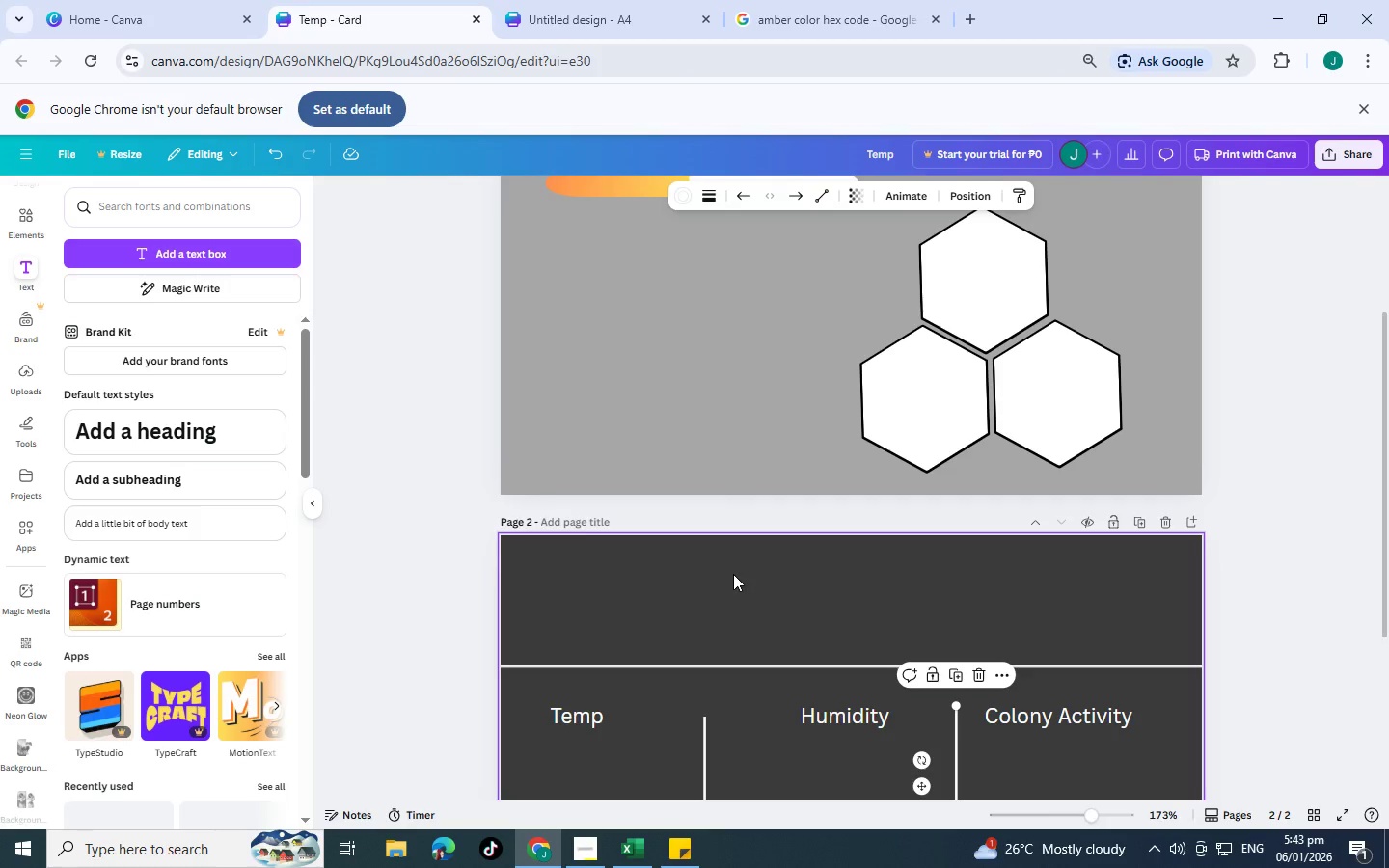 
scroll: coordinate [711, 527], scroll_direction: up, amount: 1.0
 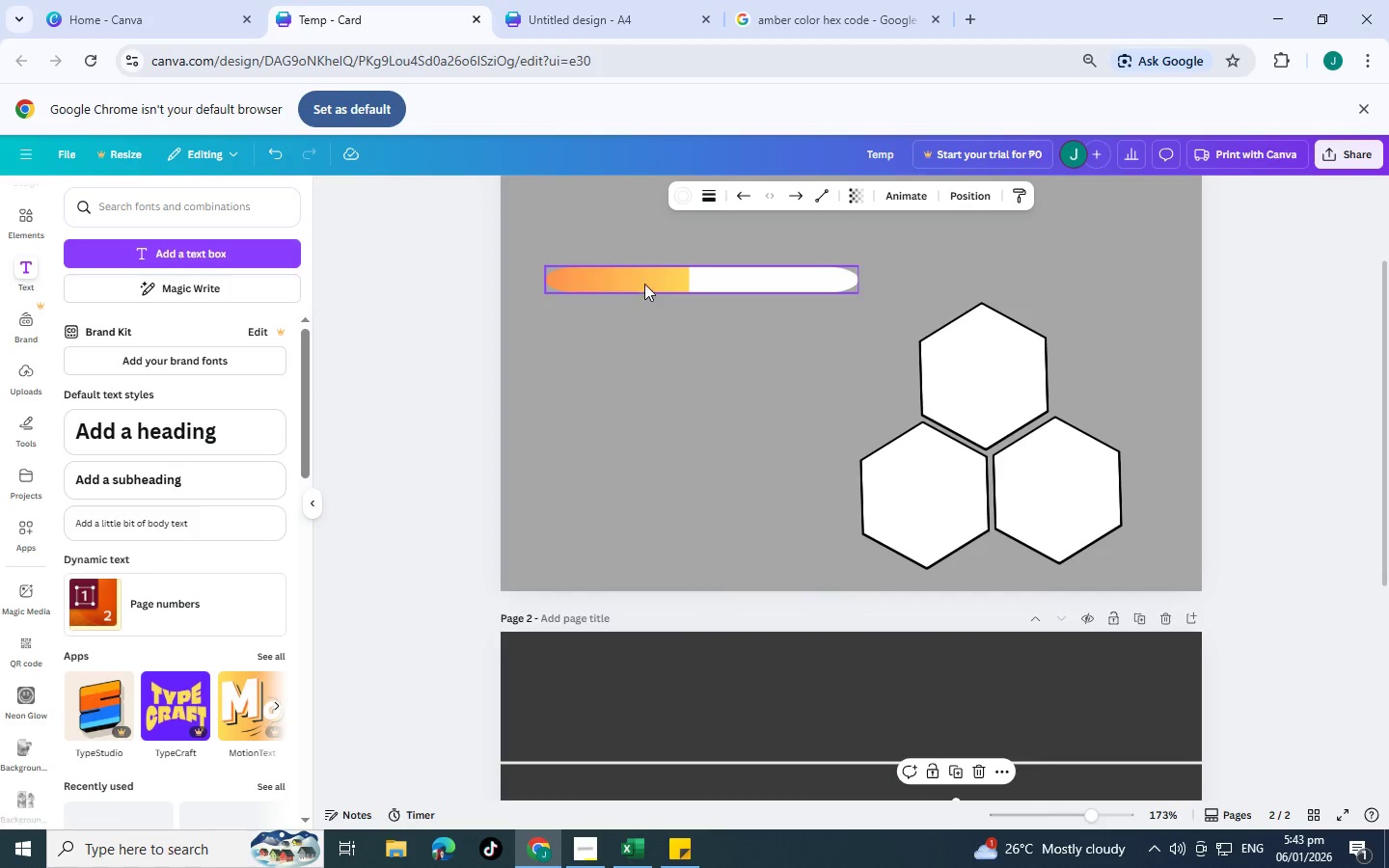 
left_click([646, 278])
 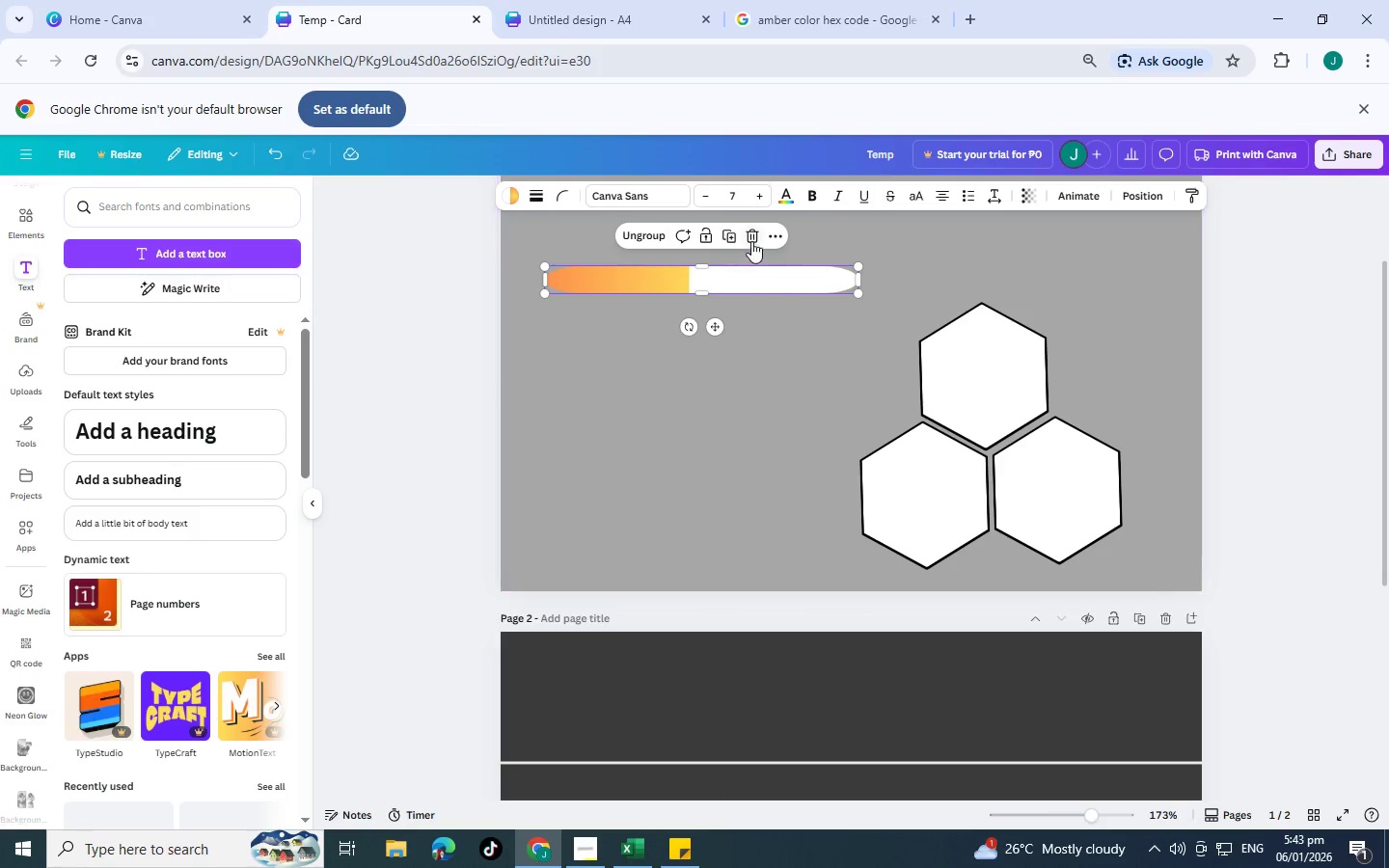 
left_click([751, 241])
 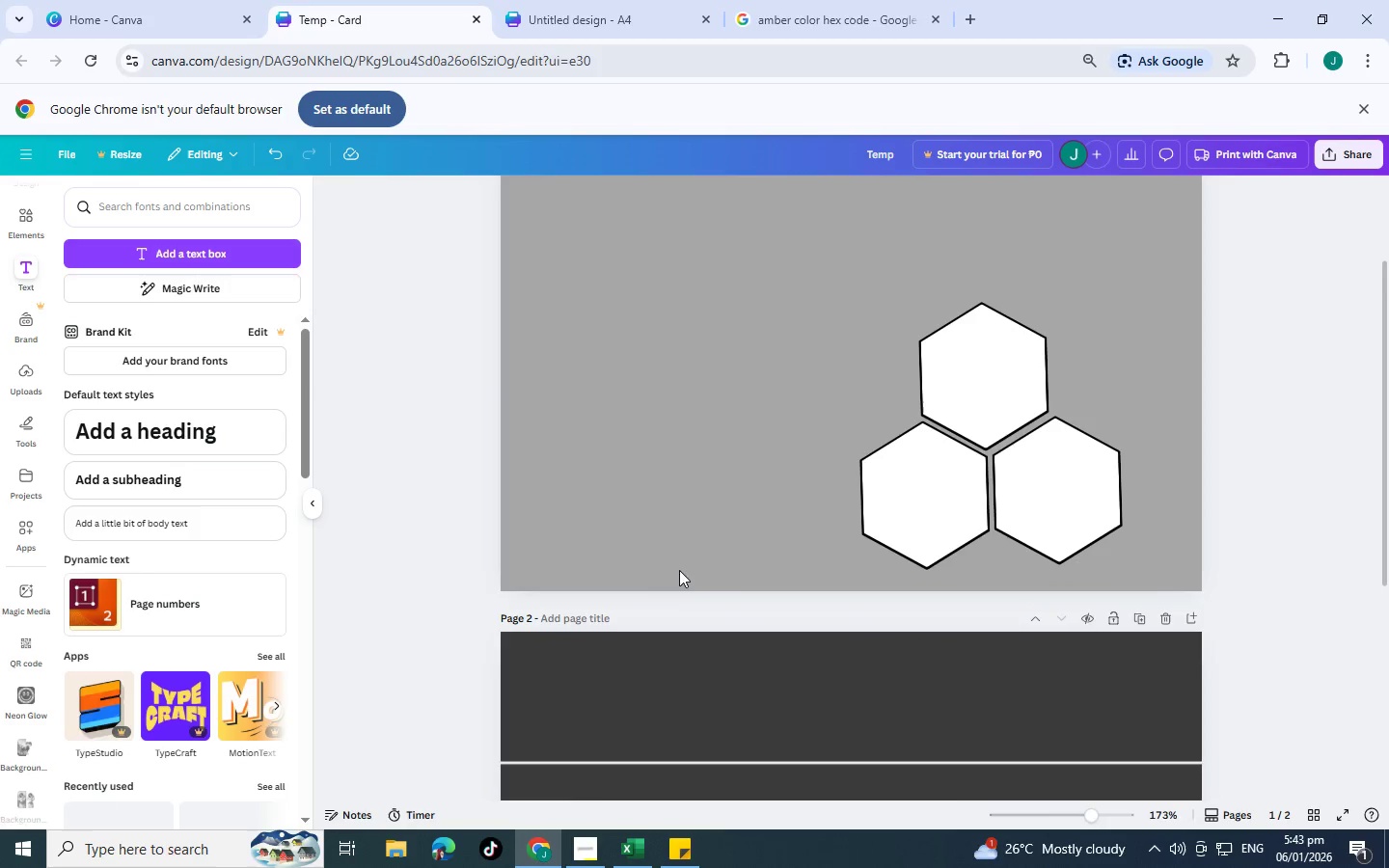 
scroll: coordinate [722, 586], scroll_direction: down, amount: 4.0
 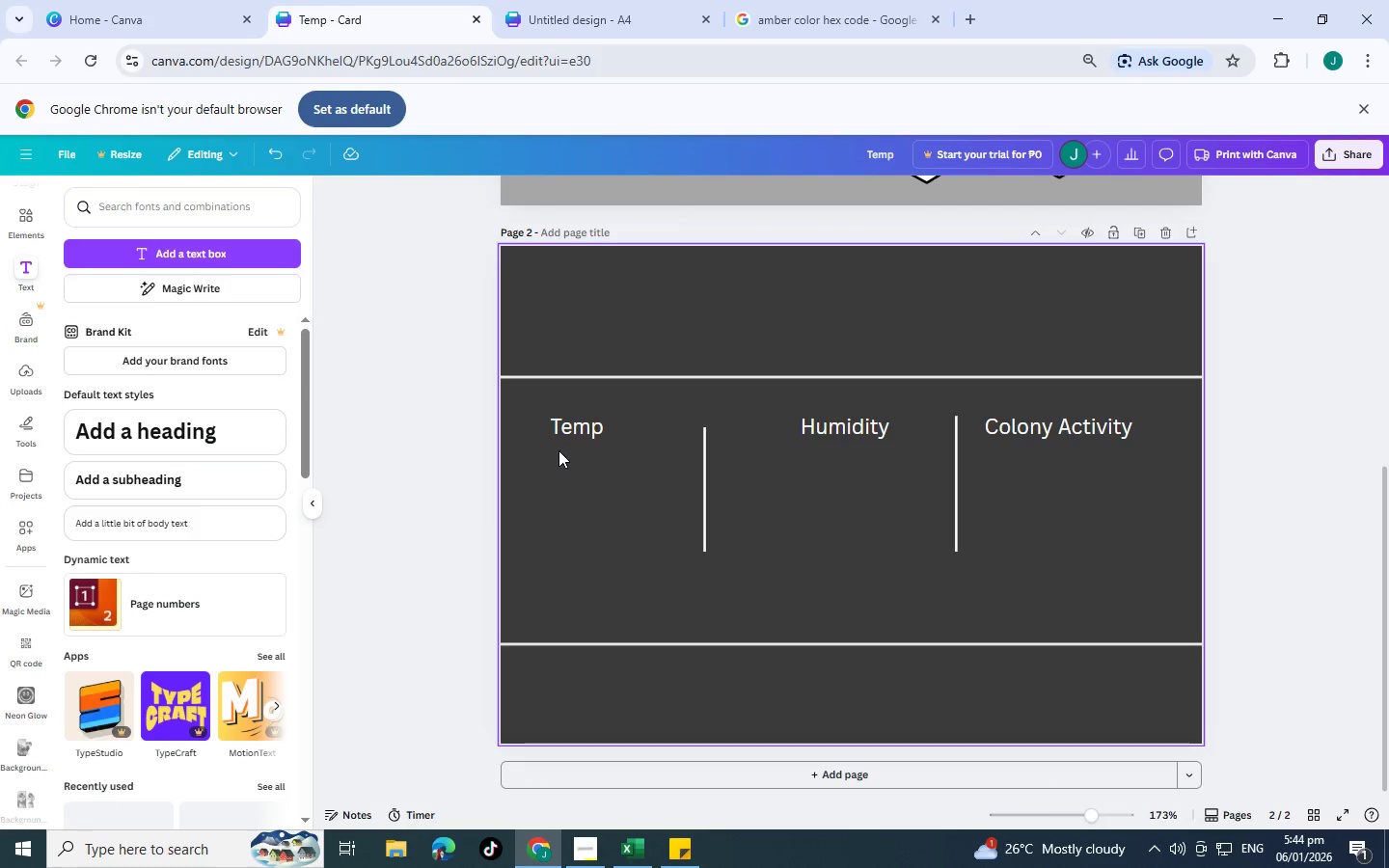 
left_click([578, 428])
 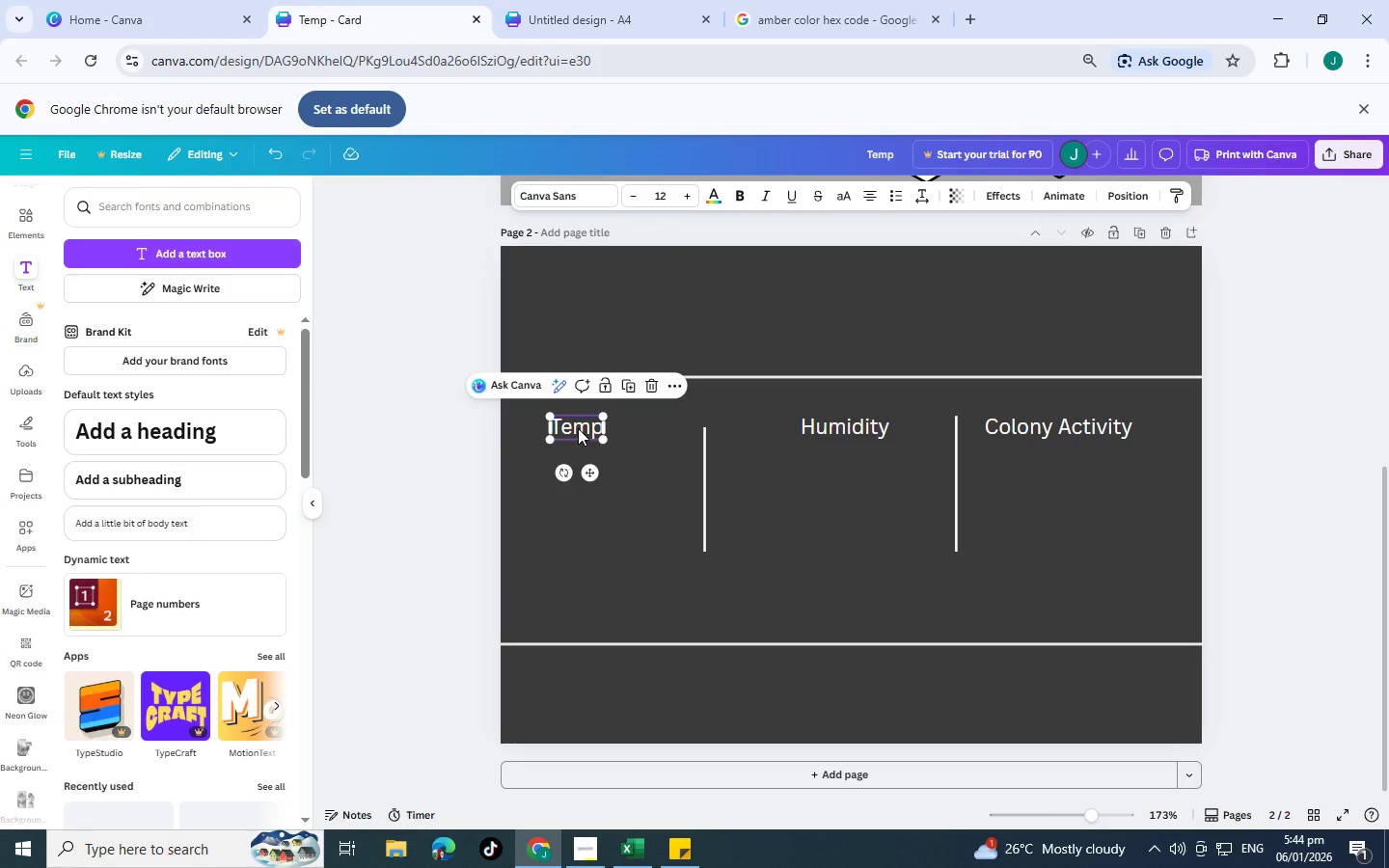 
key(Control+C)
 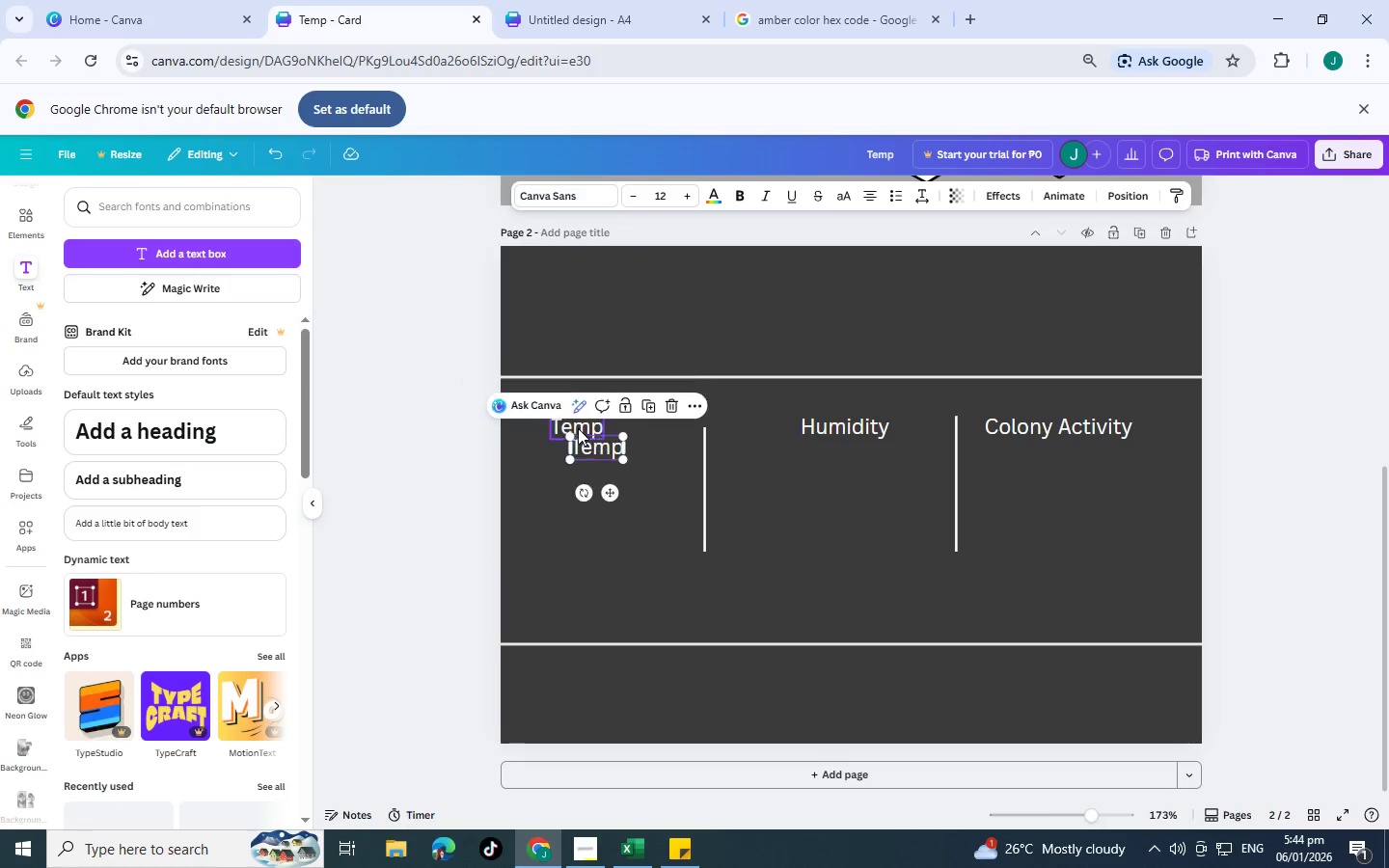 
key(Control+V)
 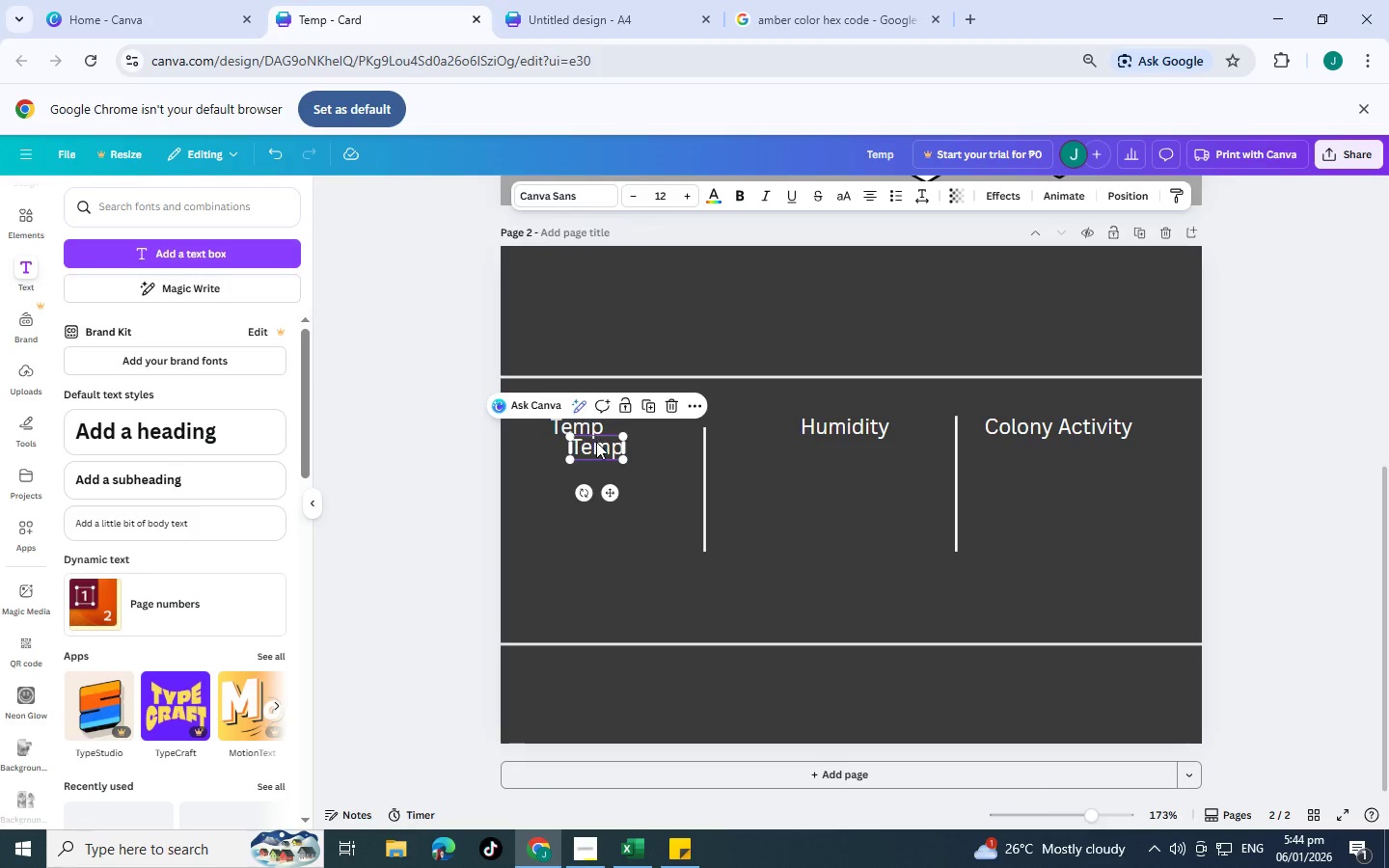 
left_click_drag(start_coordinate=[594, 435], to_coordinate=[596, 441])
 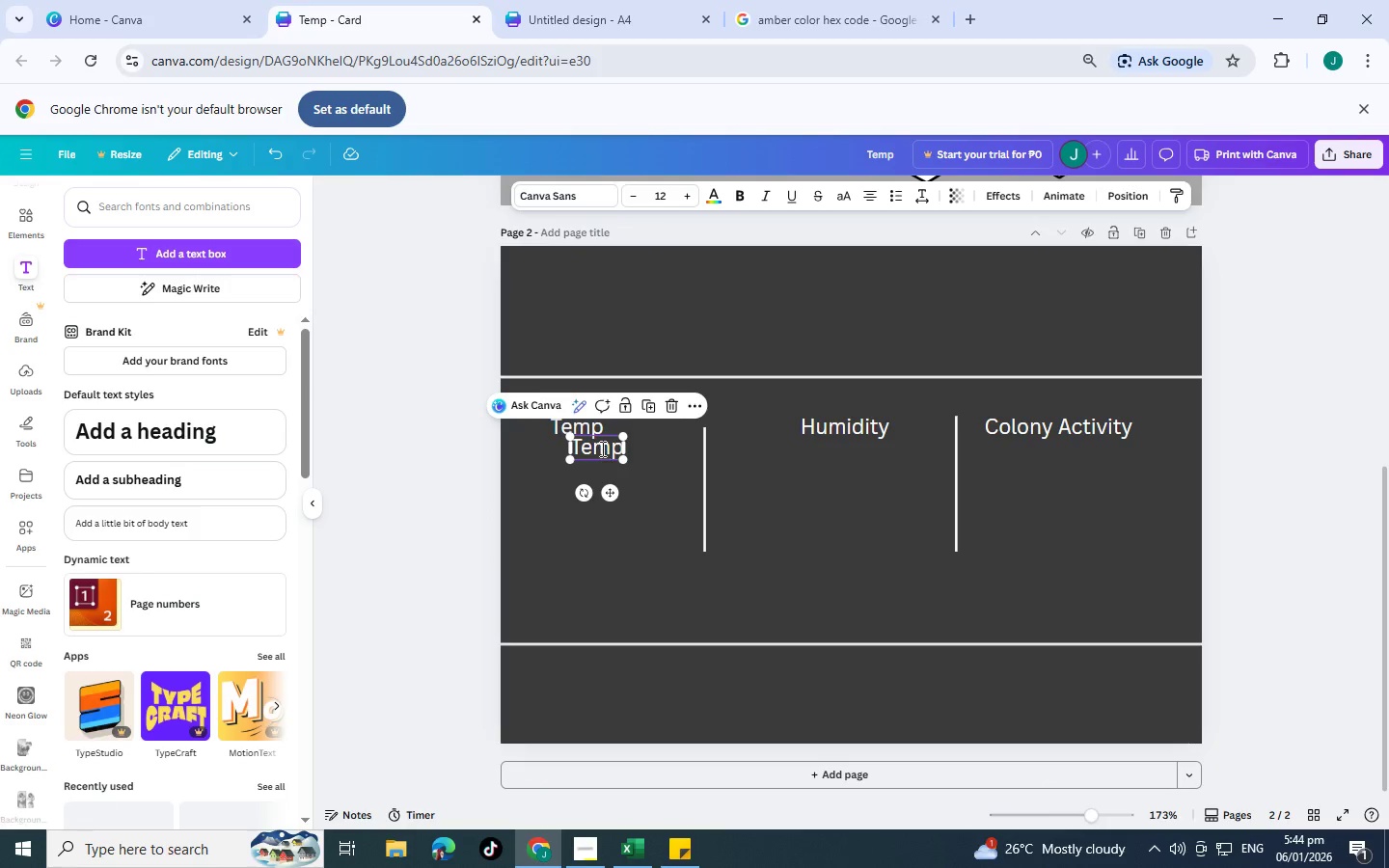 
double_click([601, 448])
 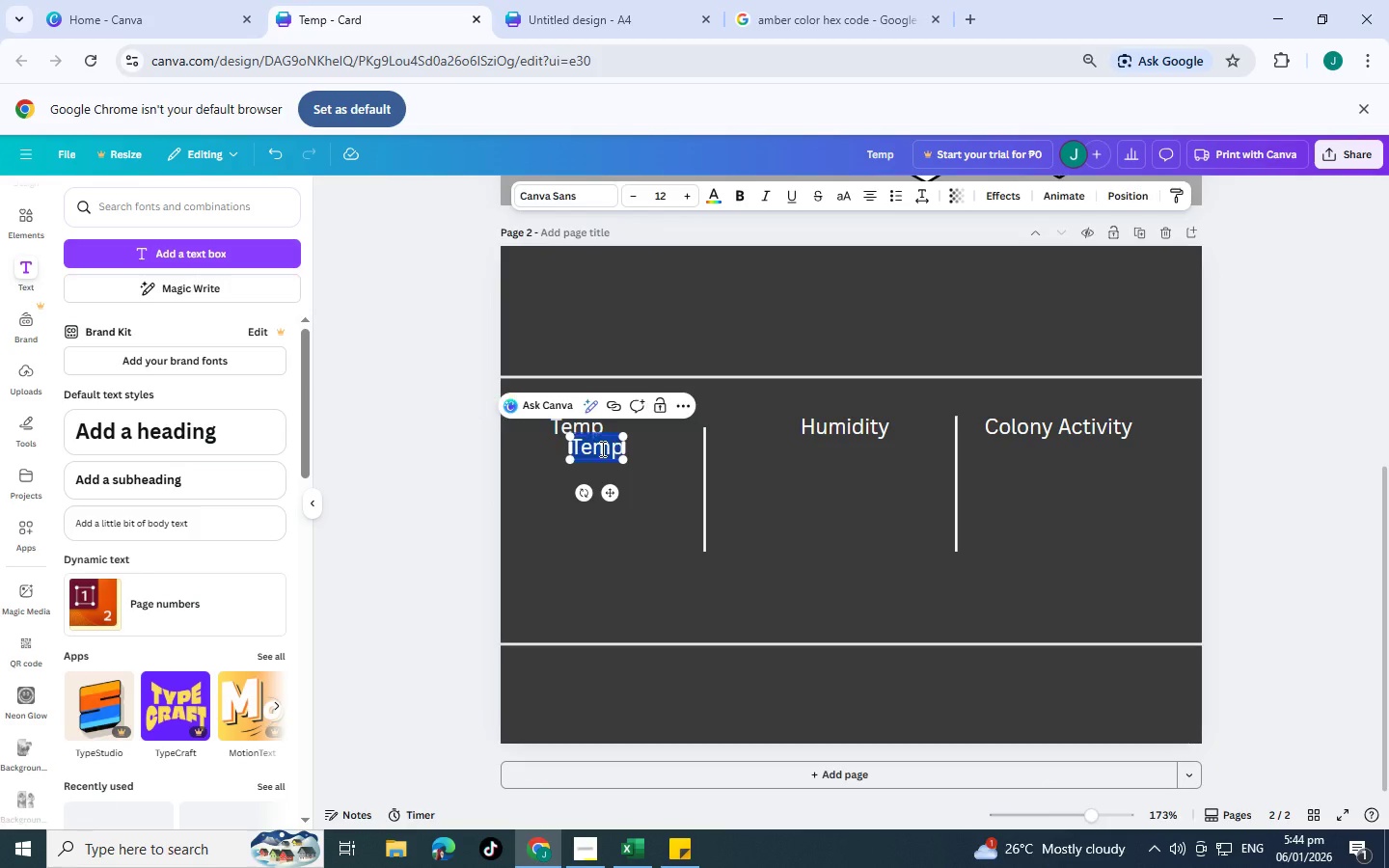 
triple_click([601, 448])
 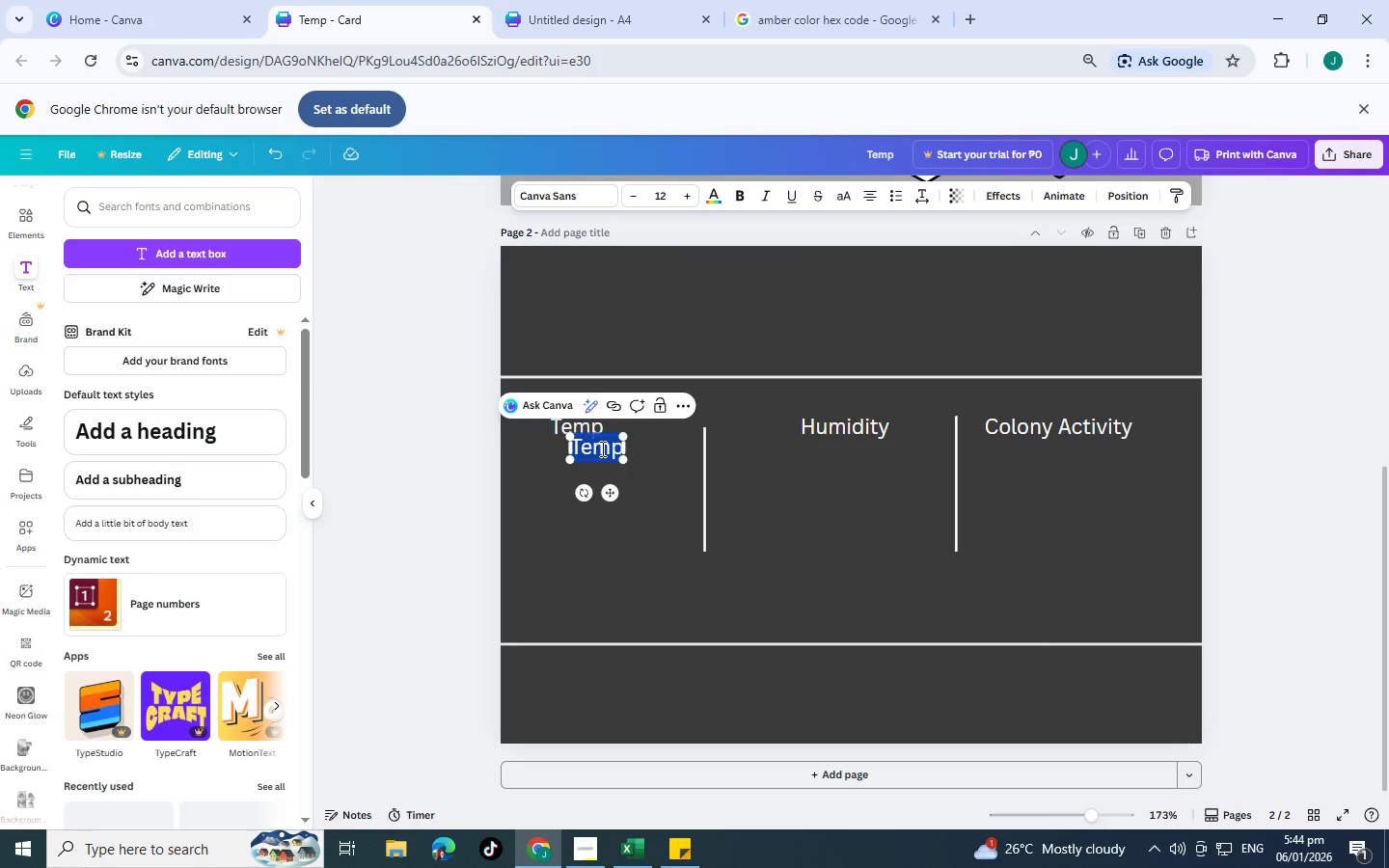 
type(#$)
 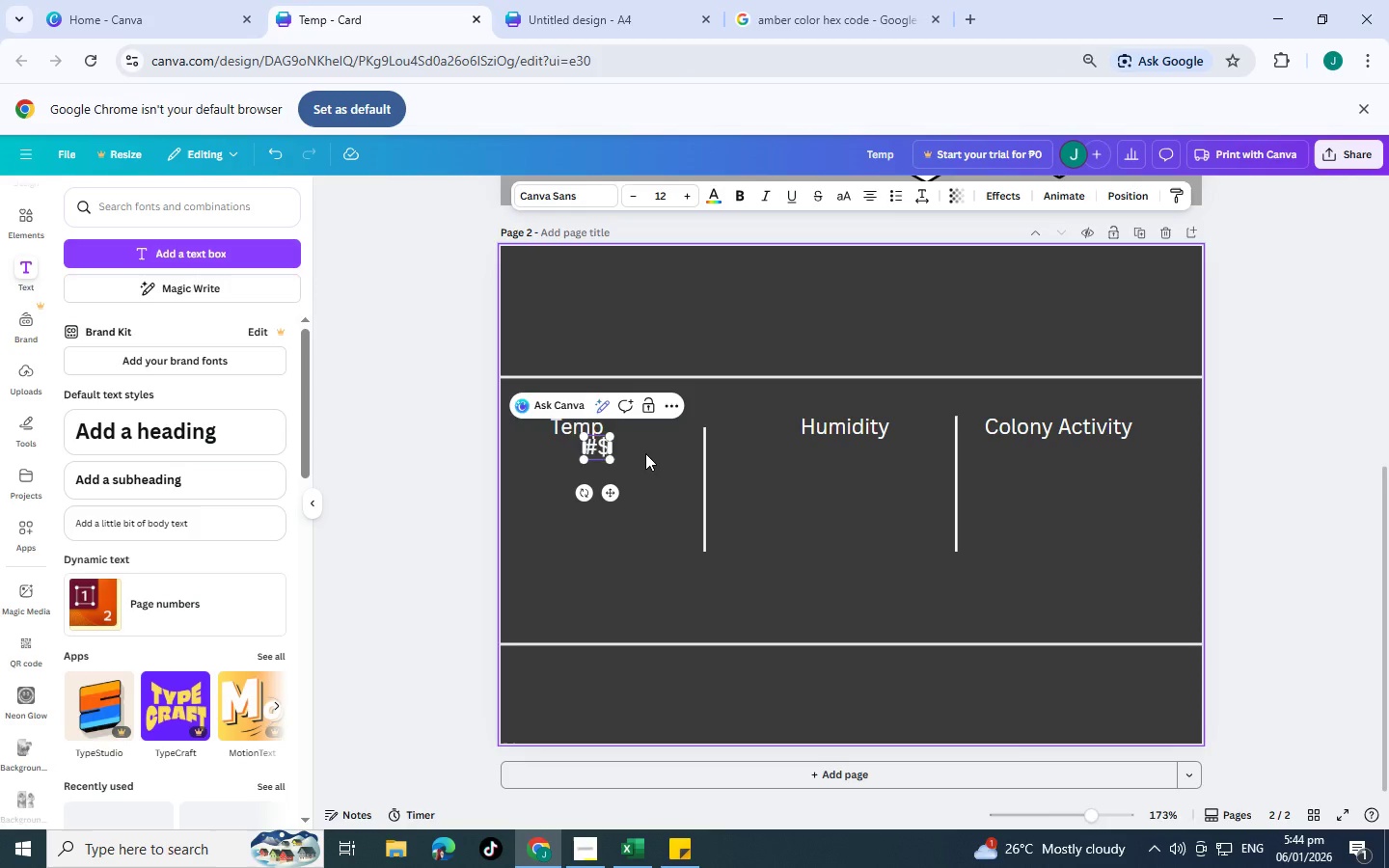 
key(Backspace)
key(Backspace)
type(34 )
 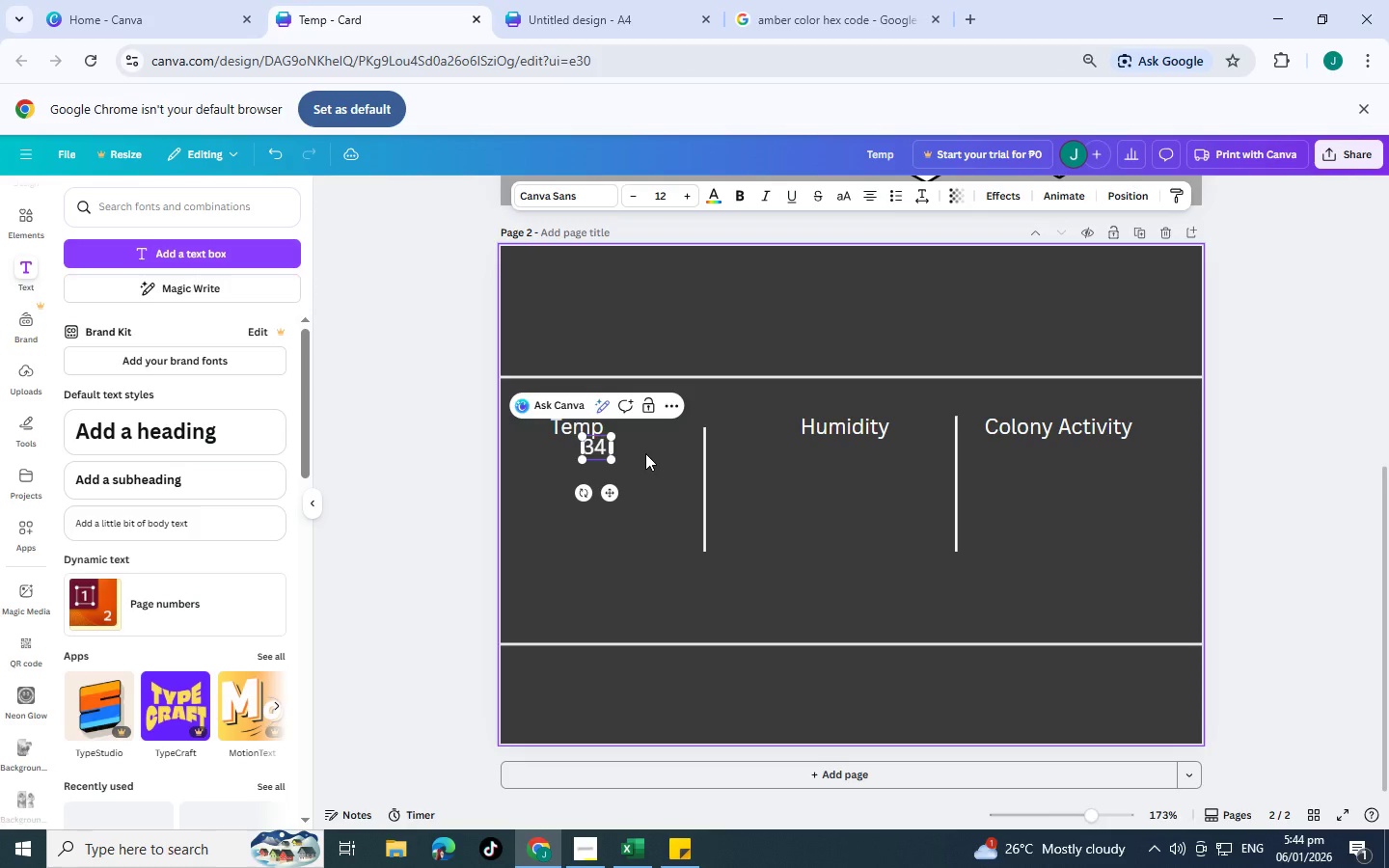 
hold_key(key=ShiftLeft, duration=1.09)
 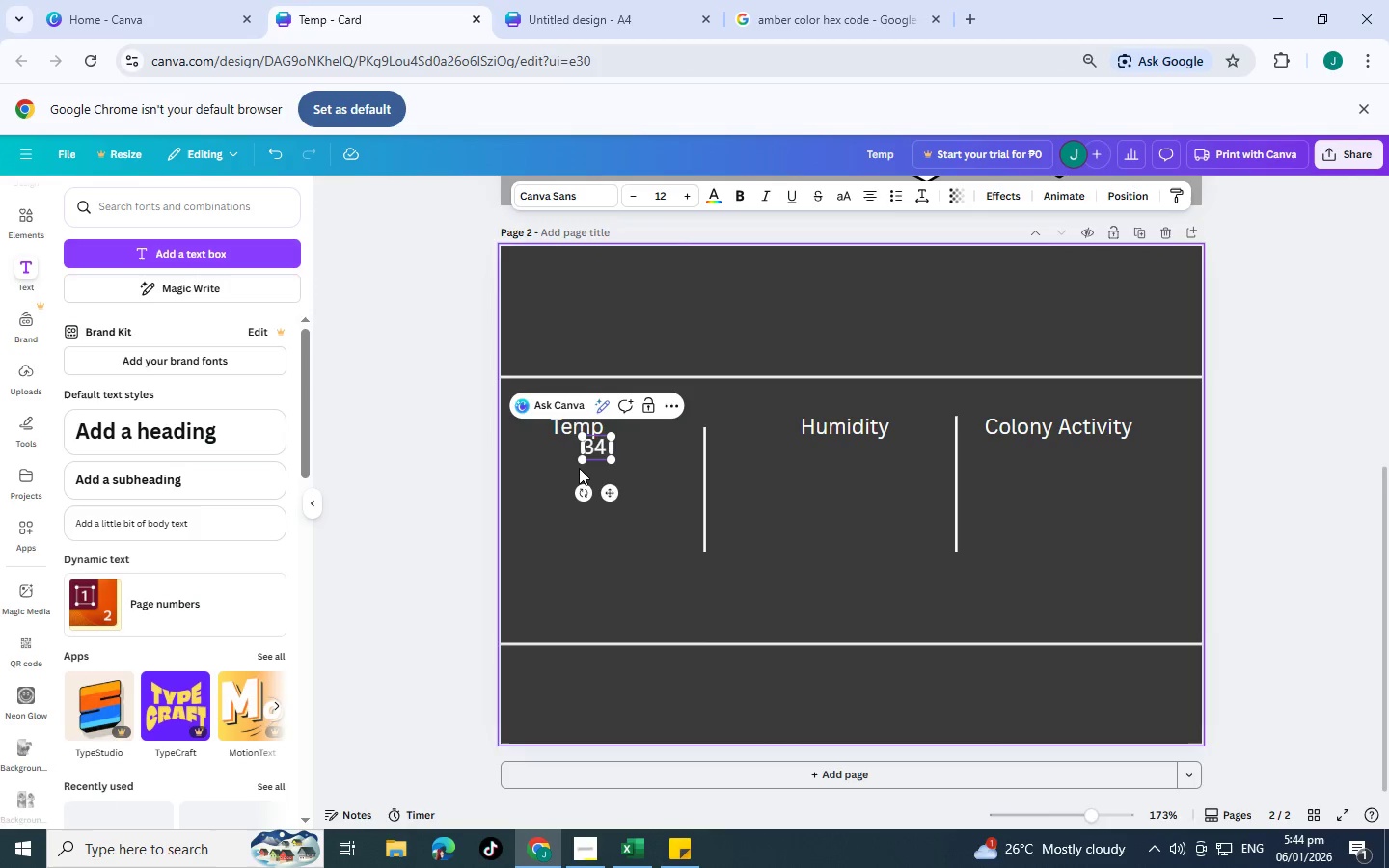 
left_click_drag(start_coordinate=[579, 463], to_coordinate=[548, 498])
 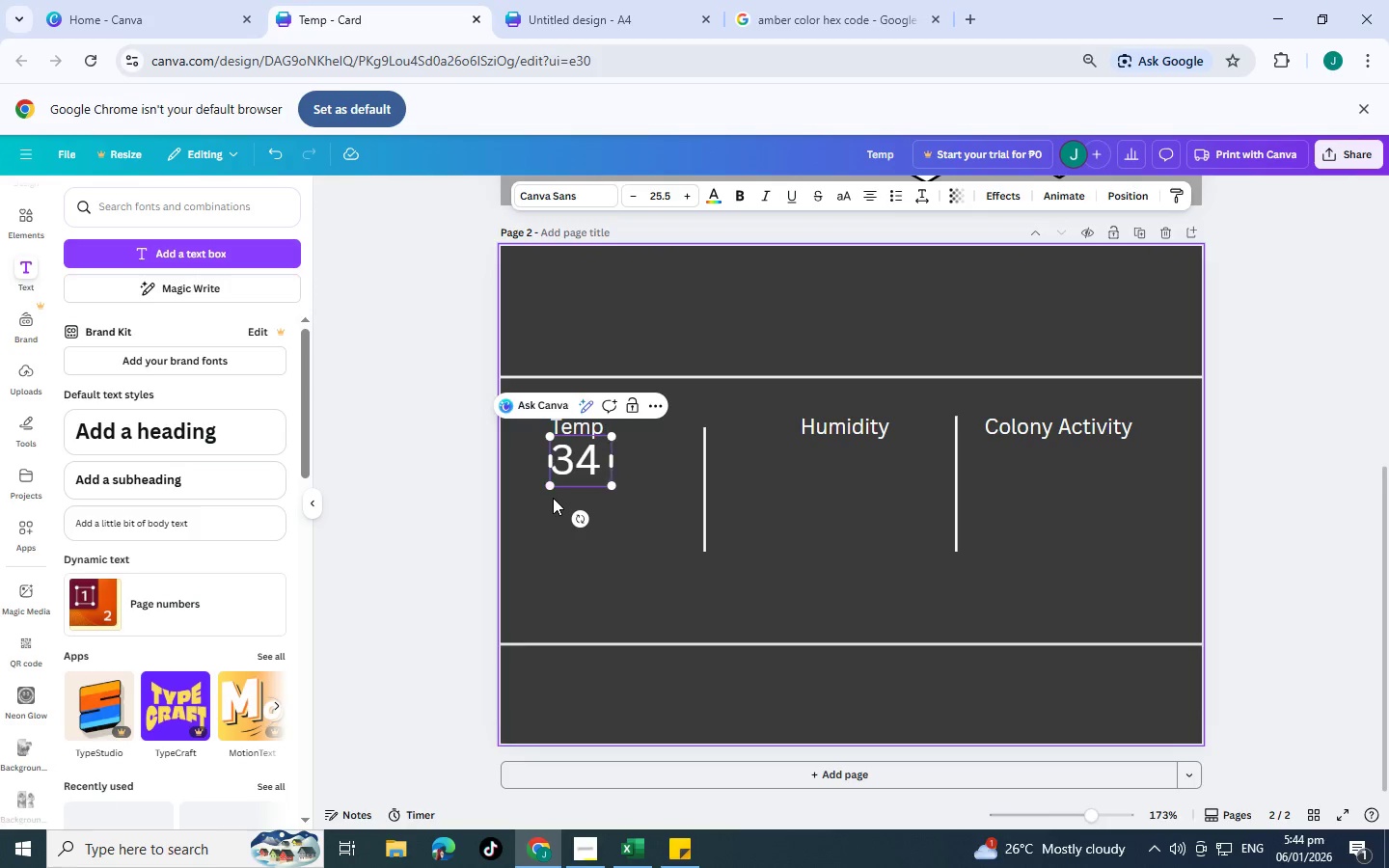 
key(Control+B)
 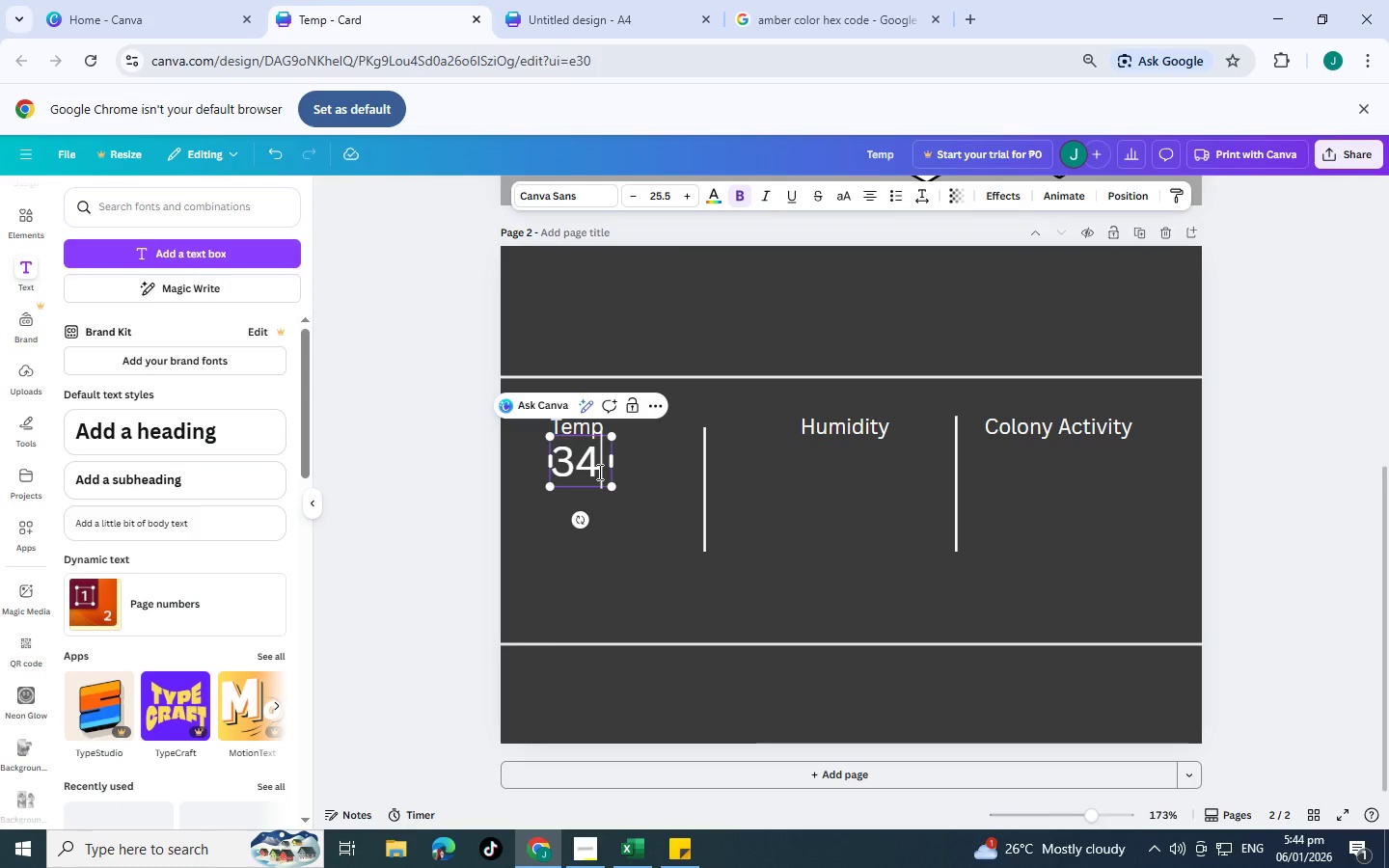 
double_click([598, 472])
 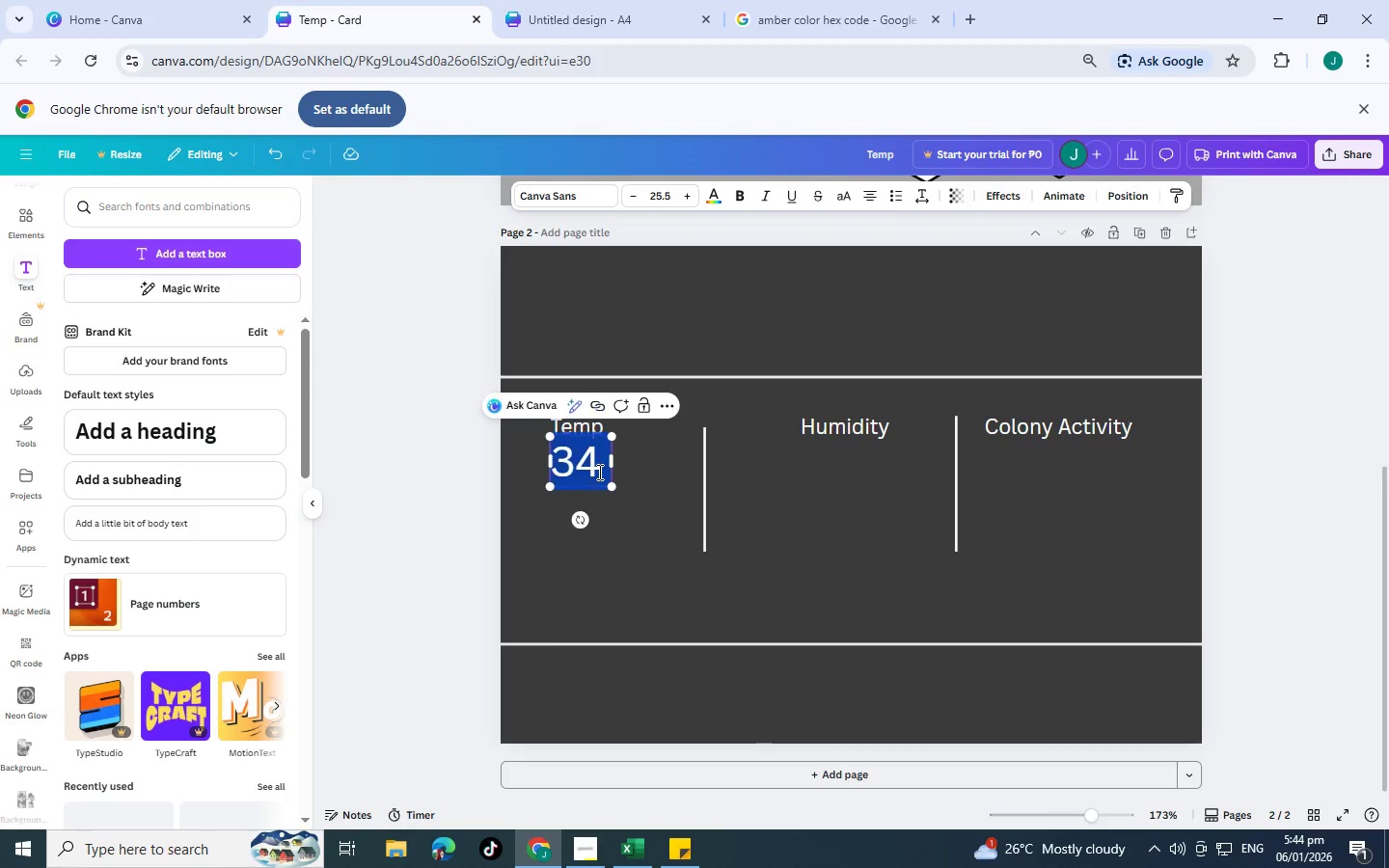 
triple_click([598, 472])
 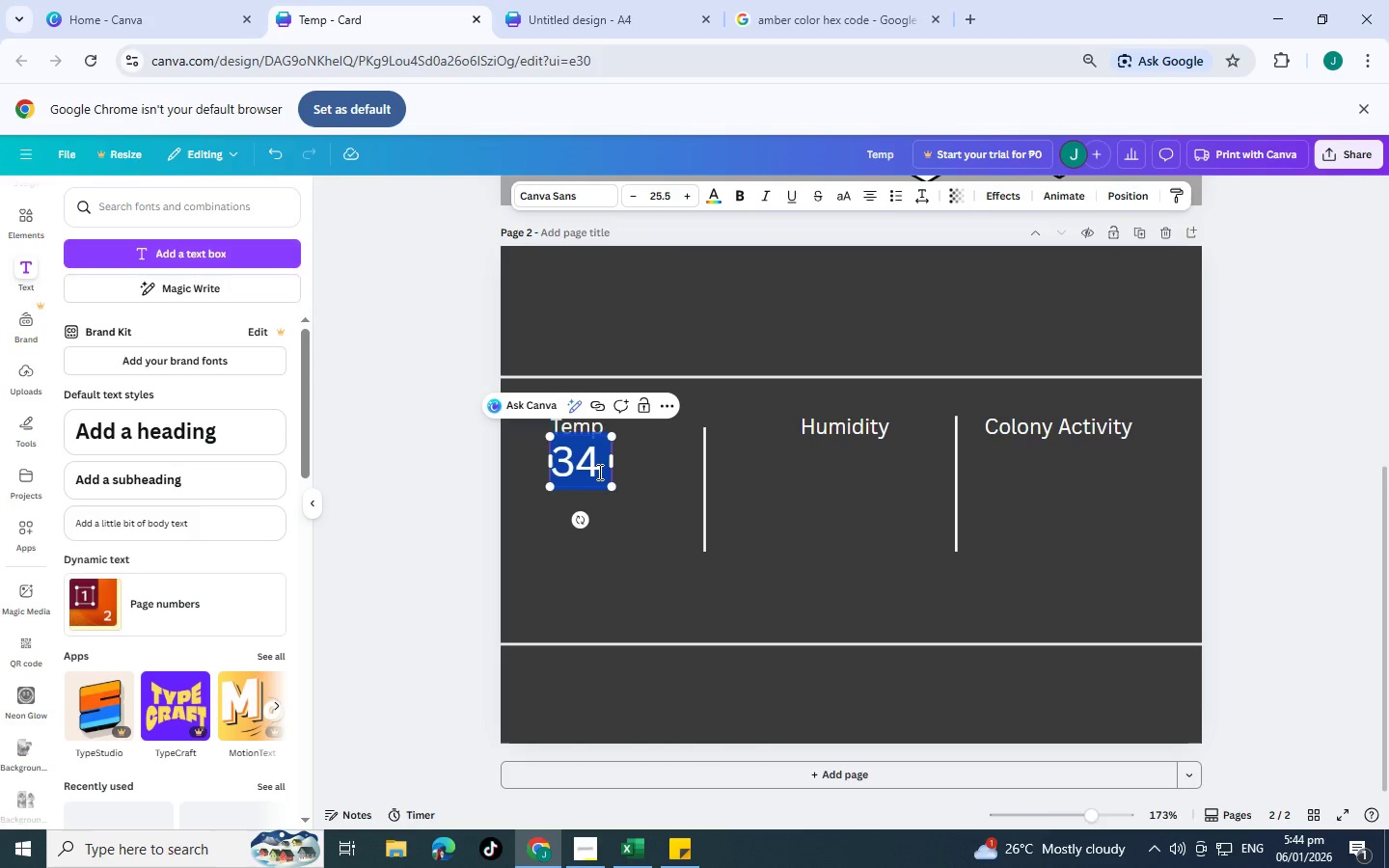 
key(Control+B)
 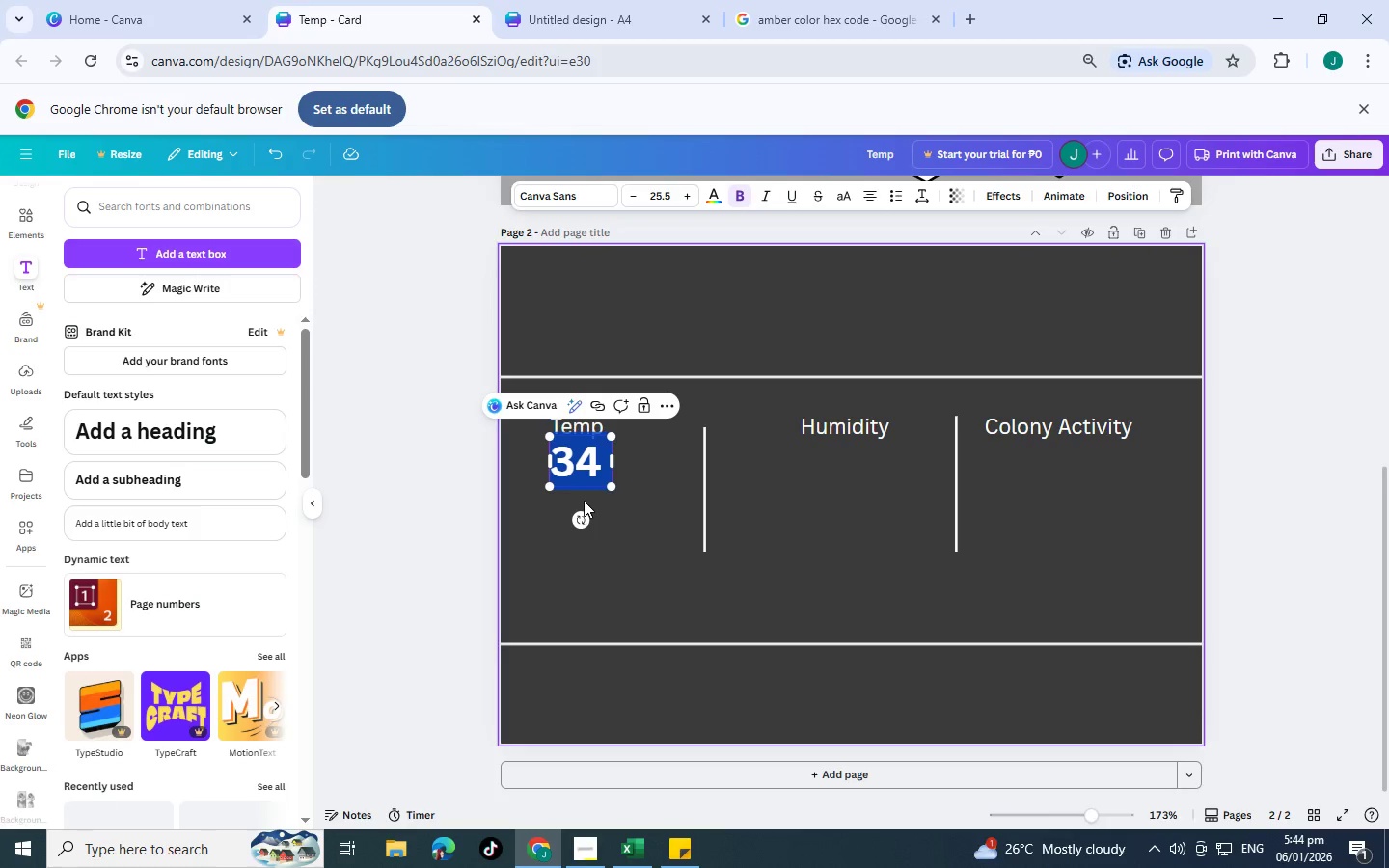 
left_click([584, 501])
 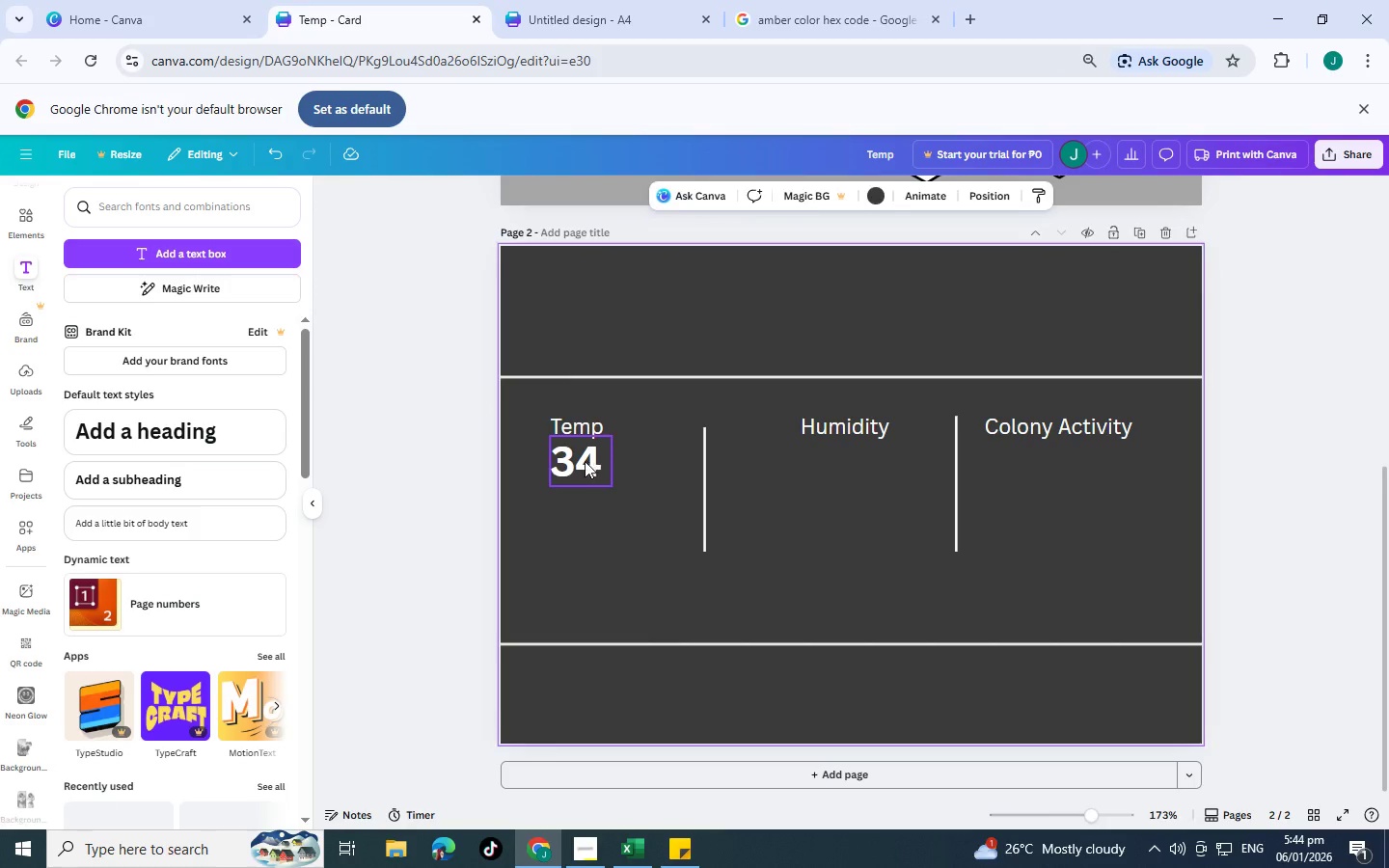 
left_click_drag(start_coordinate=[585, 461], to_coordinate=[586, 481])
 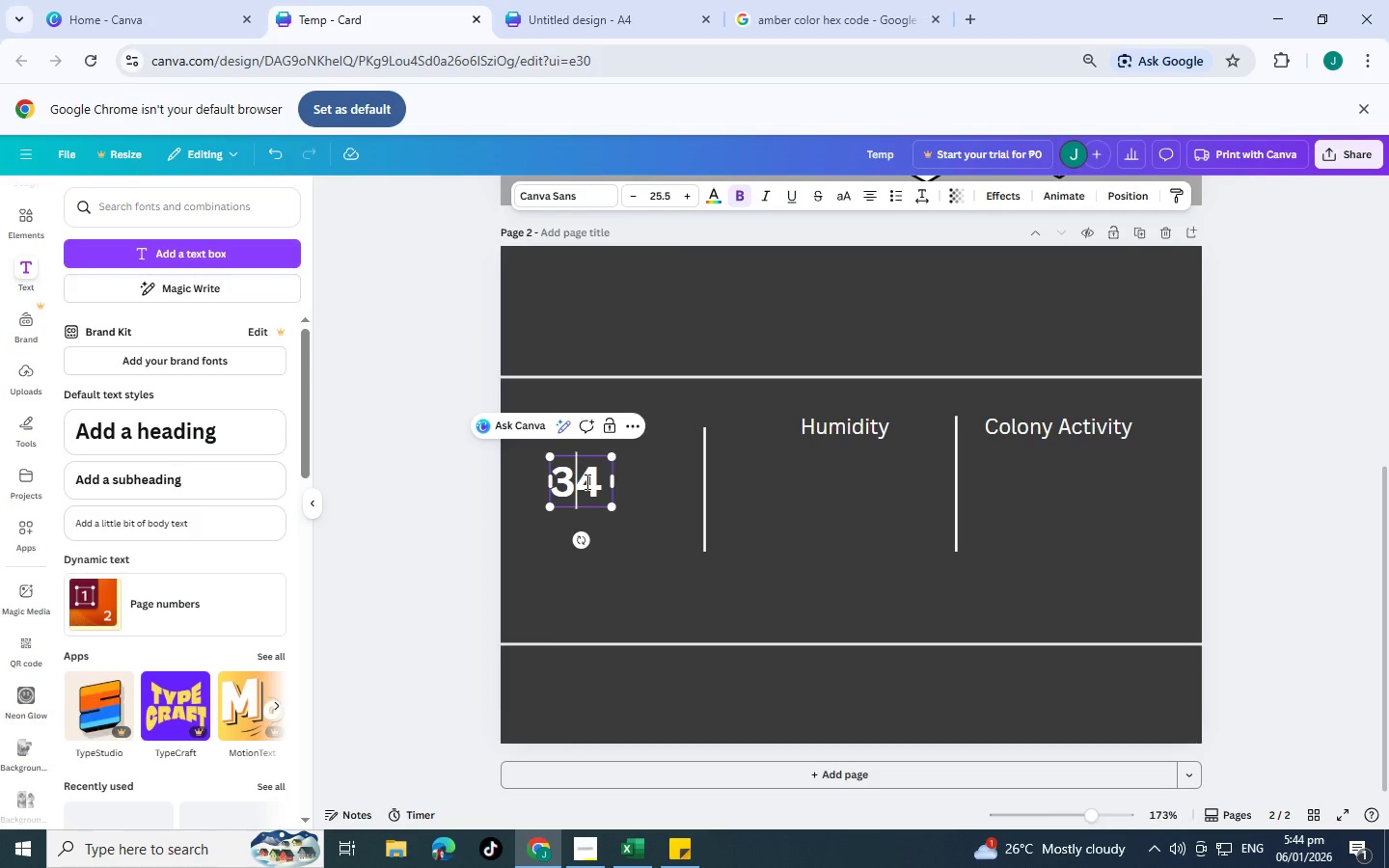 
double_click([586, 481])
 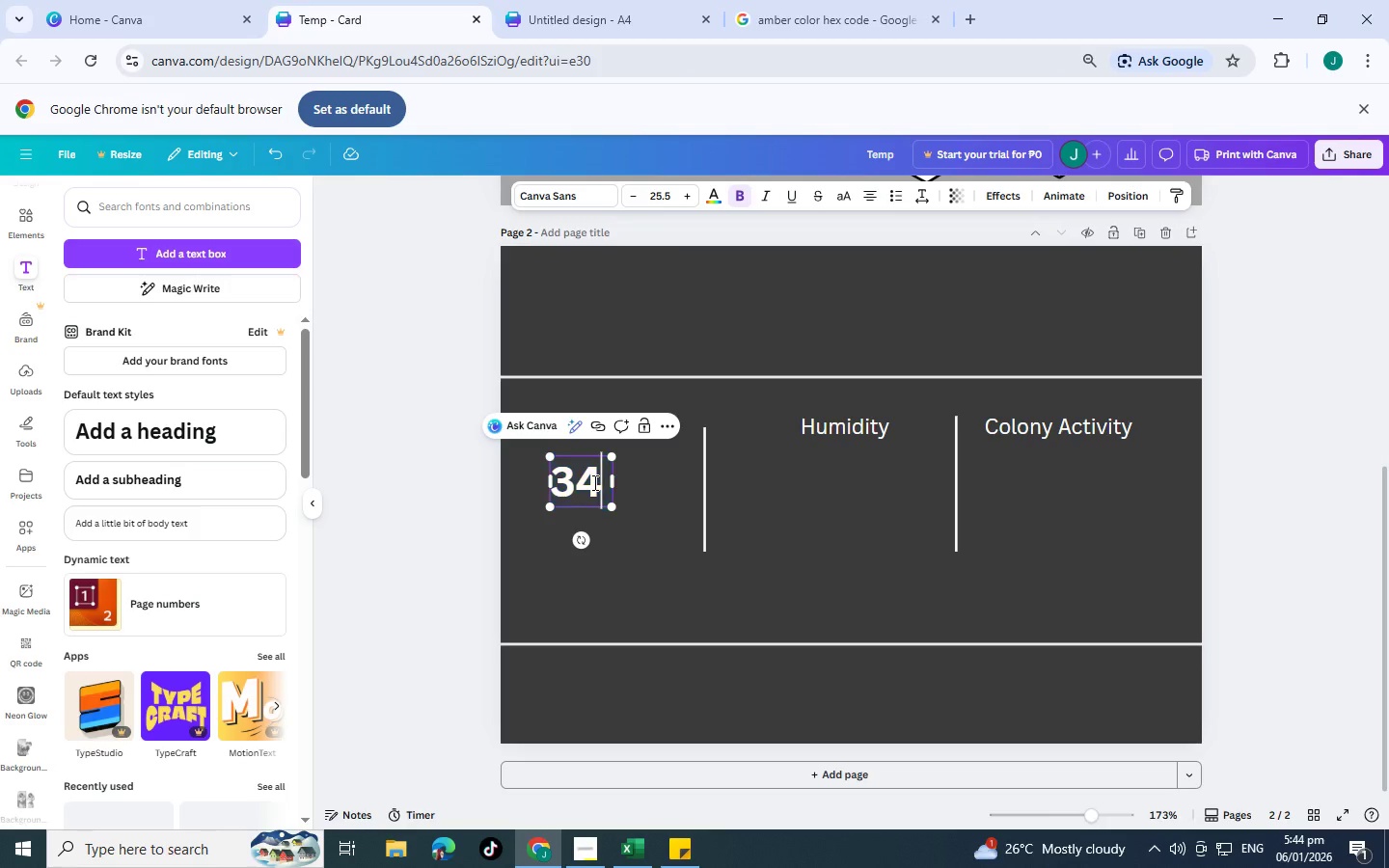 
triple_click([593, 482])
 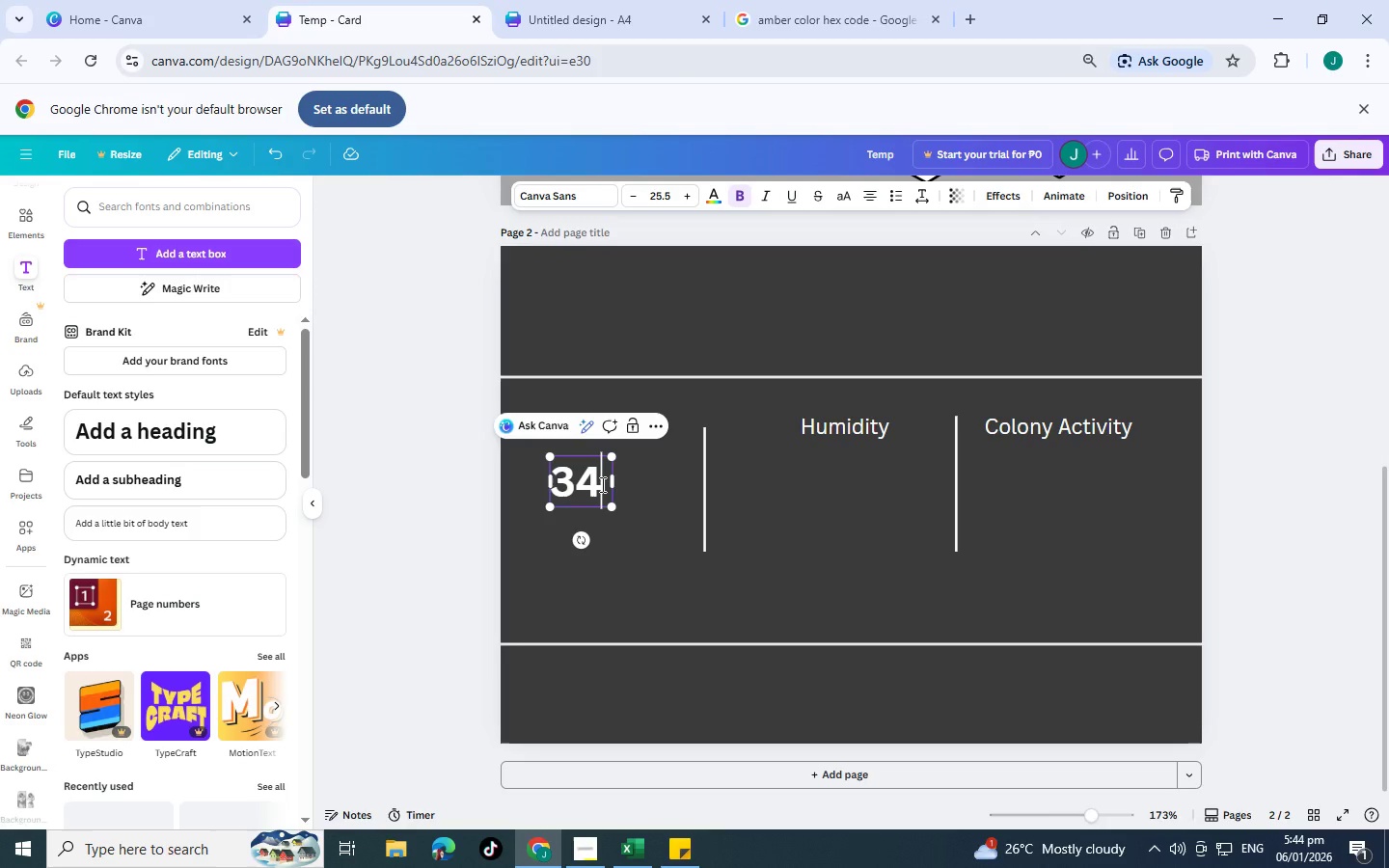 
key(Space)
 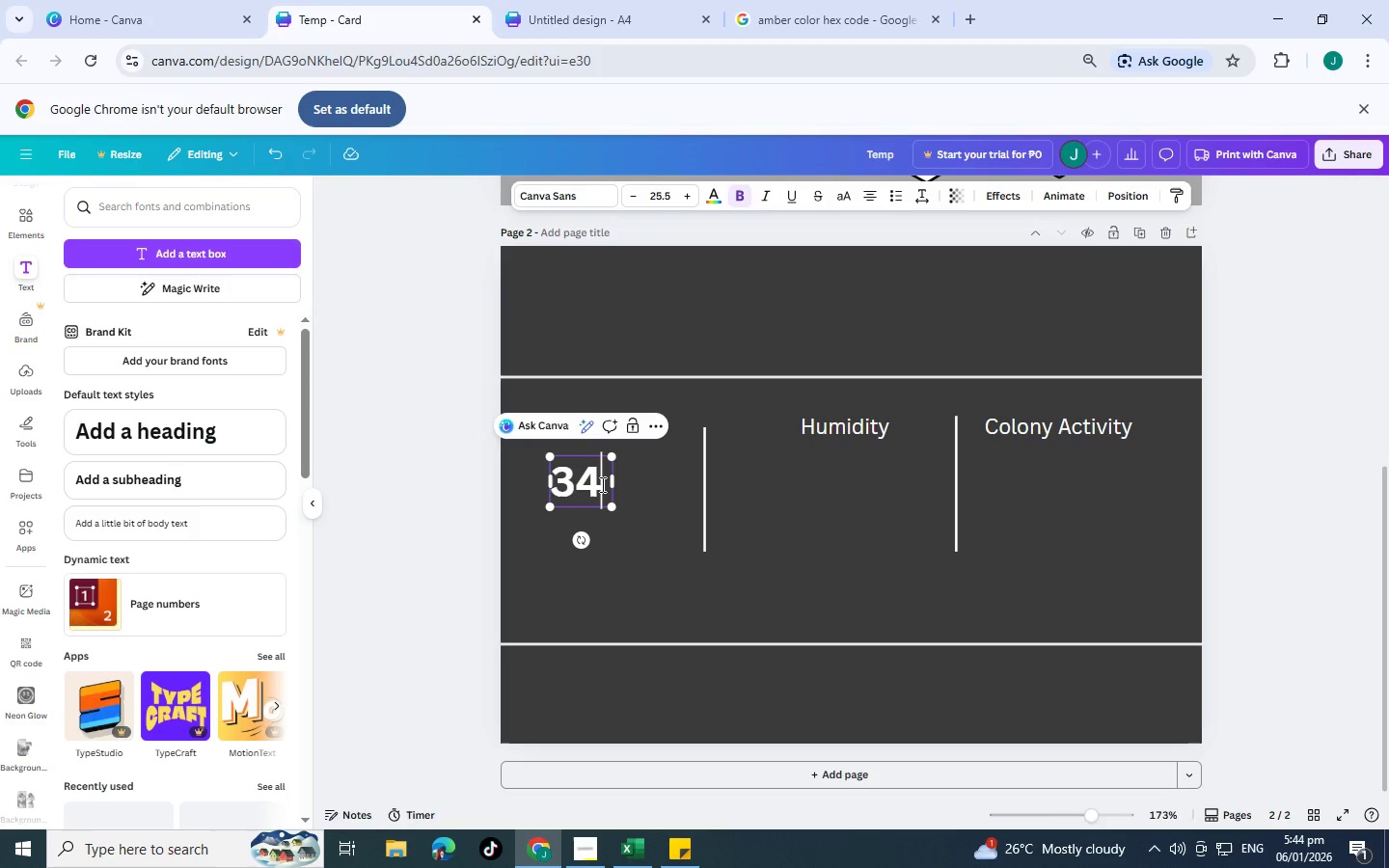 
key(Backspace)
 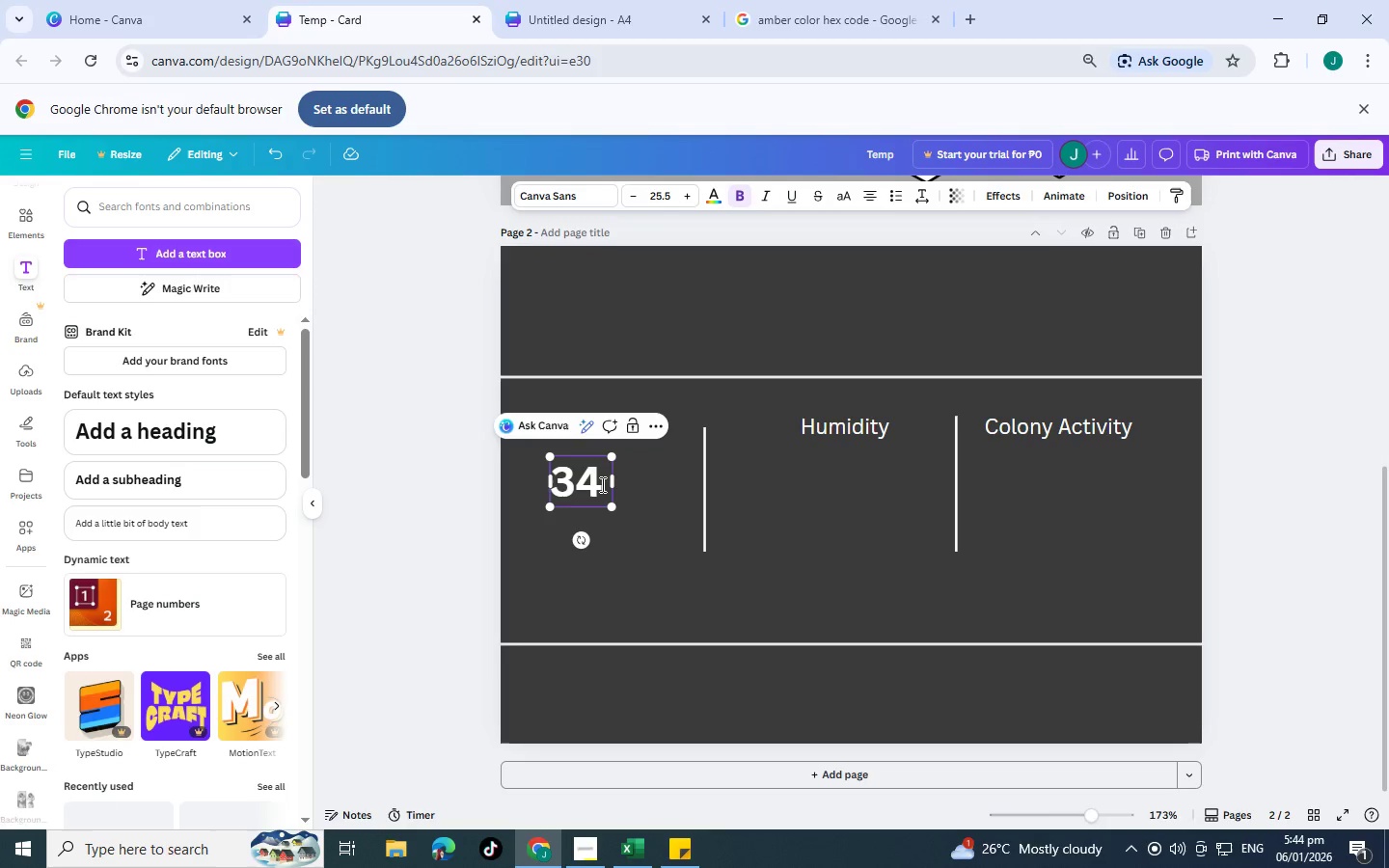 
wait(6.72)
 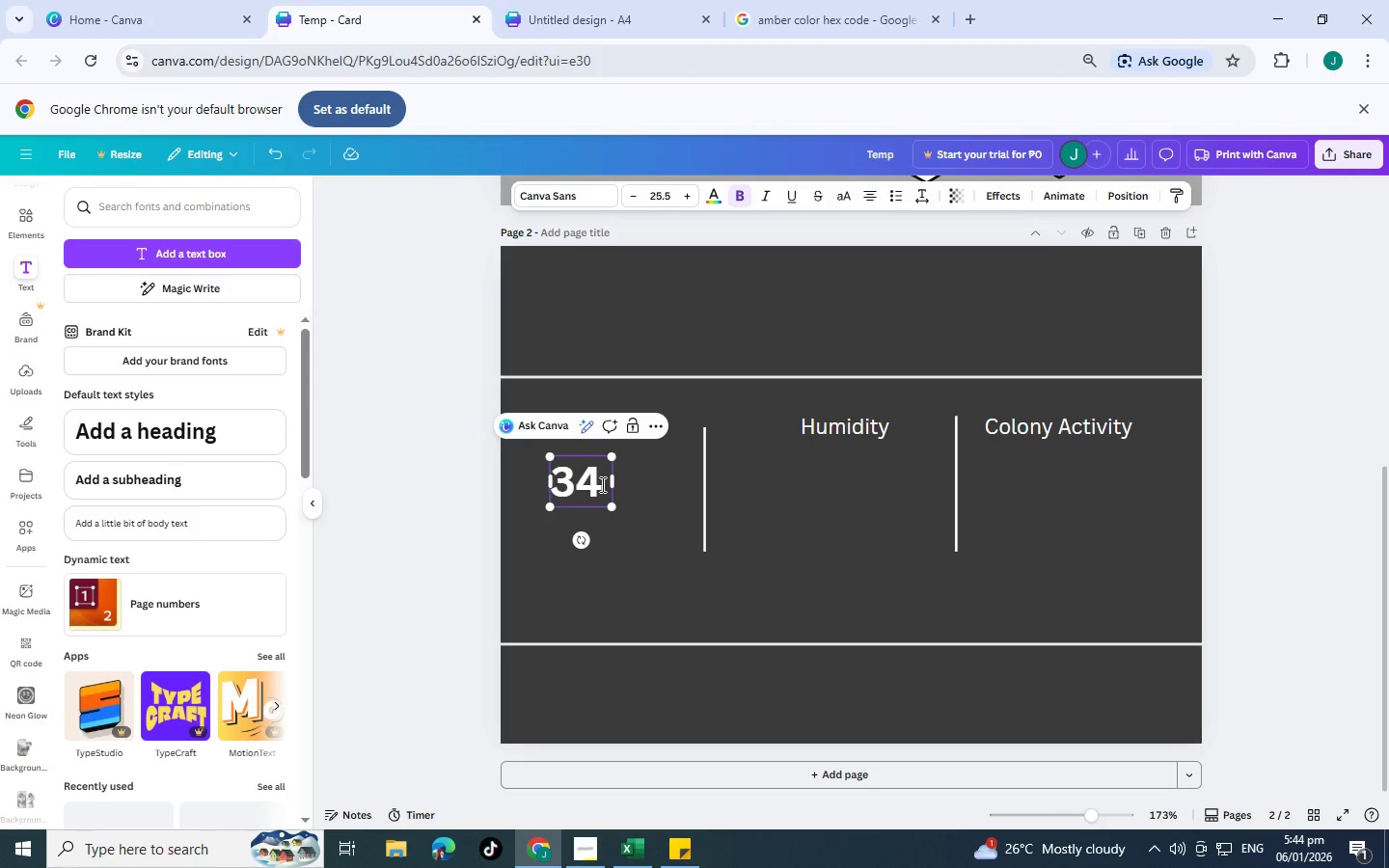 
left_click([856, 0])
 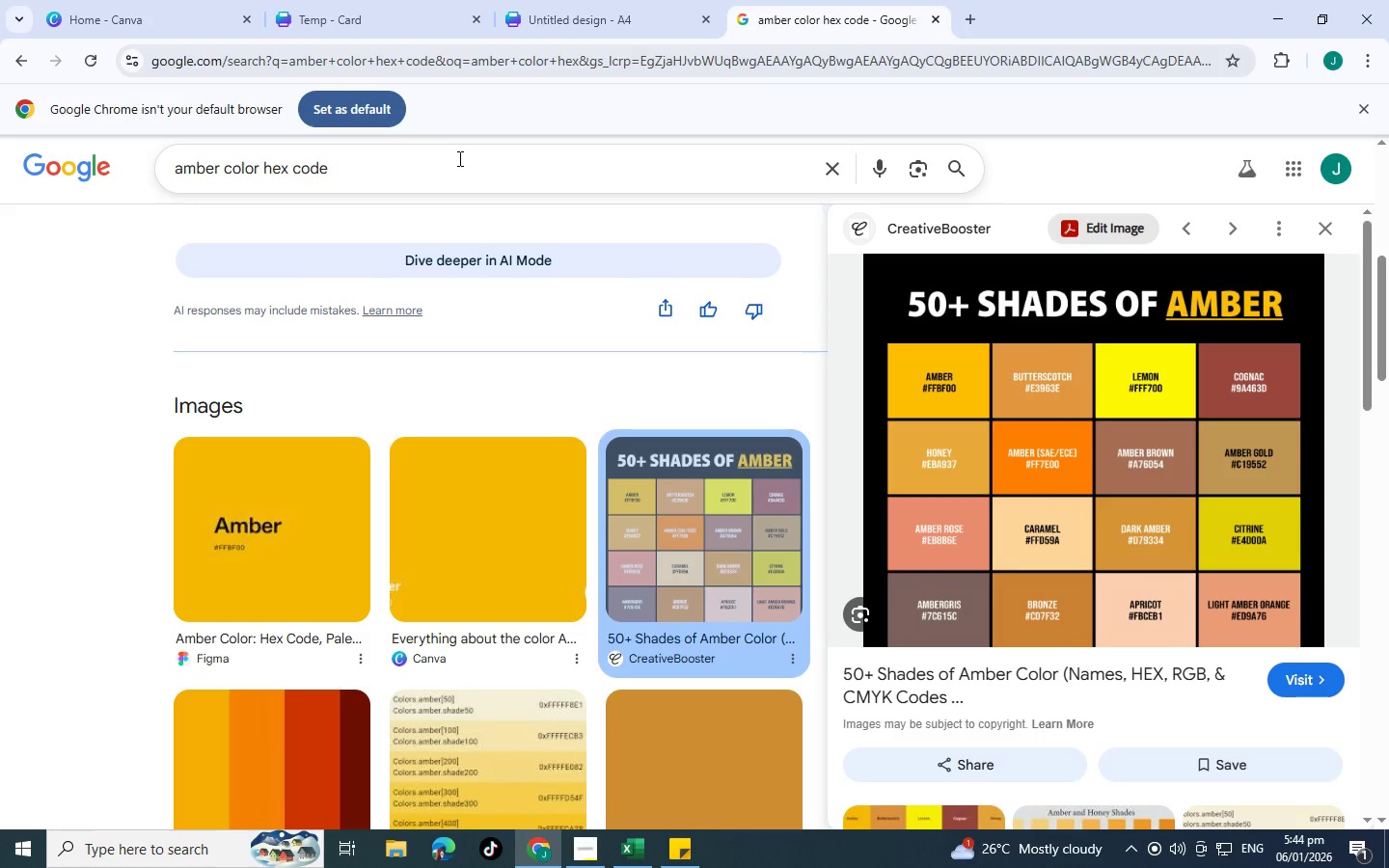 
left_click_drag(start_coordinate=[455, 163], to_coordinate=[17, 161])
 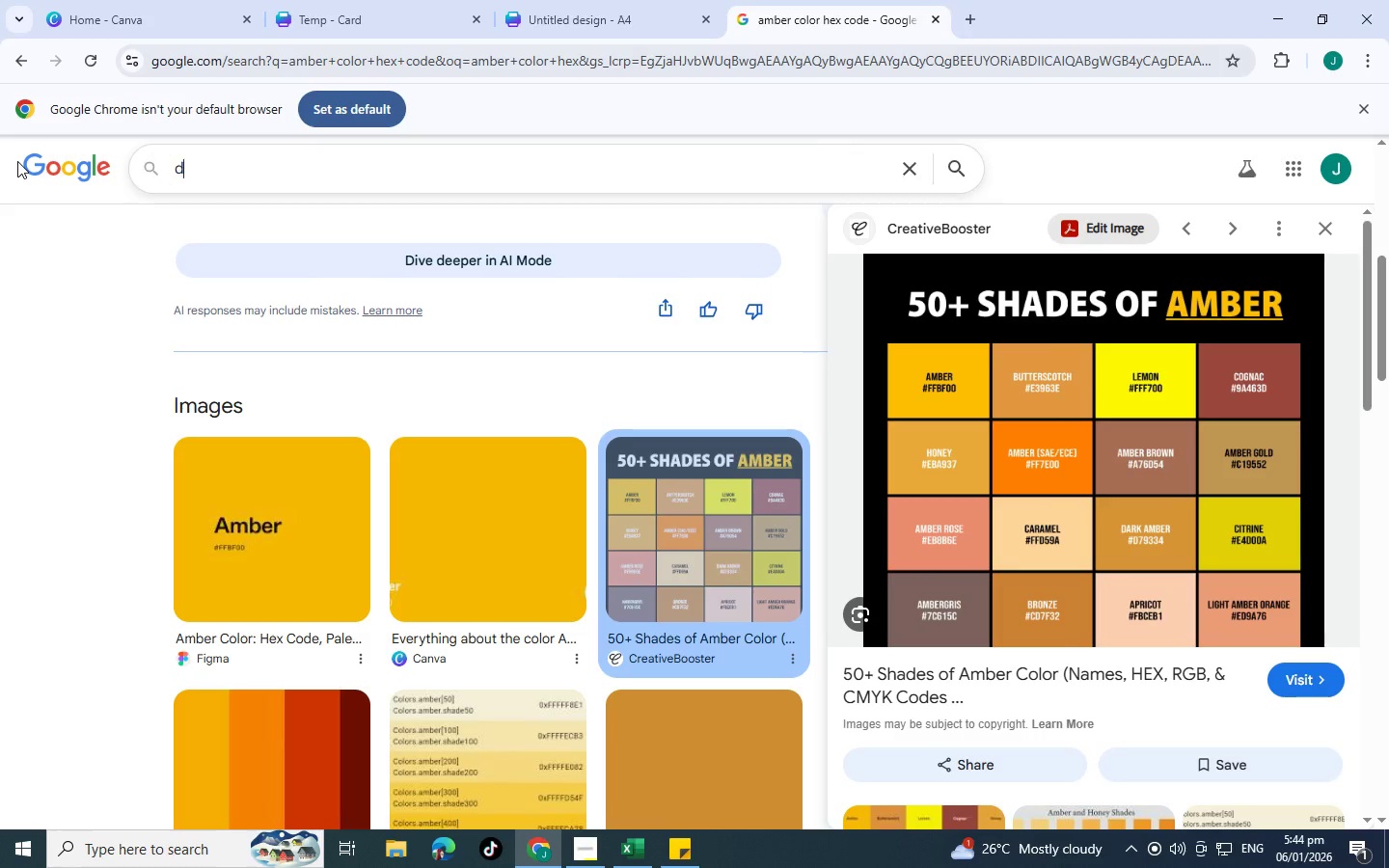 
type(degf[Insert])
key(Backspace)
type(ree celc)
 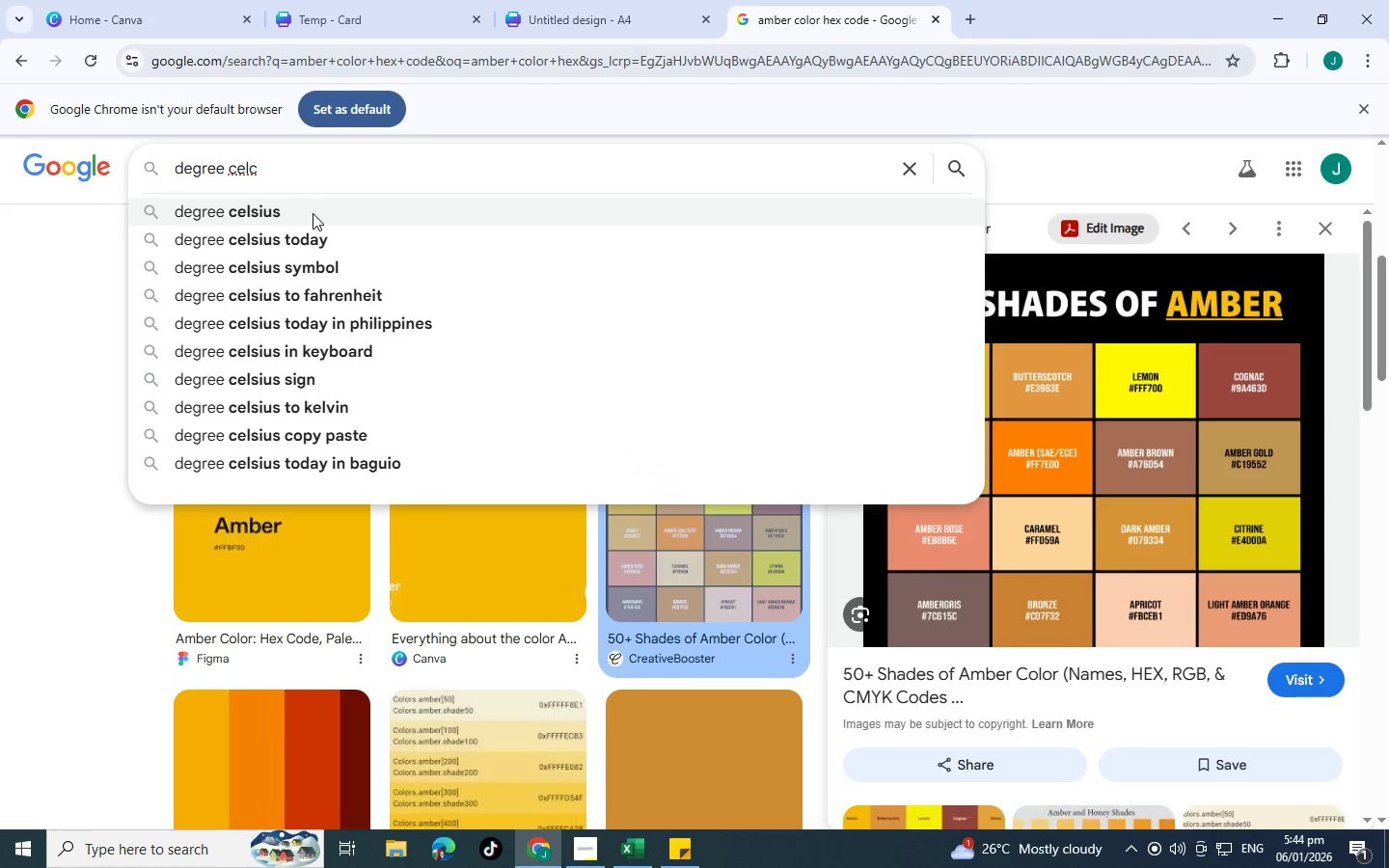 
wait(5.09)
 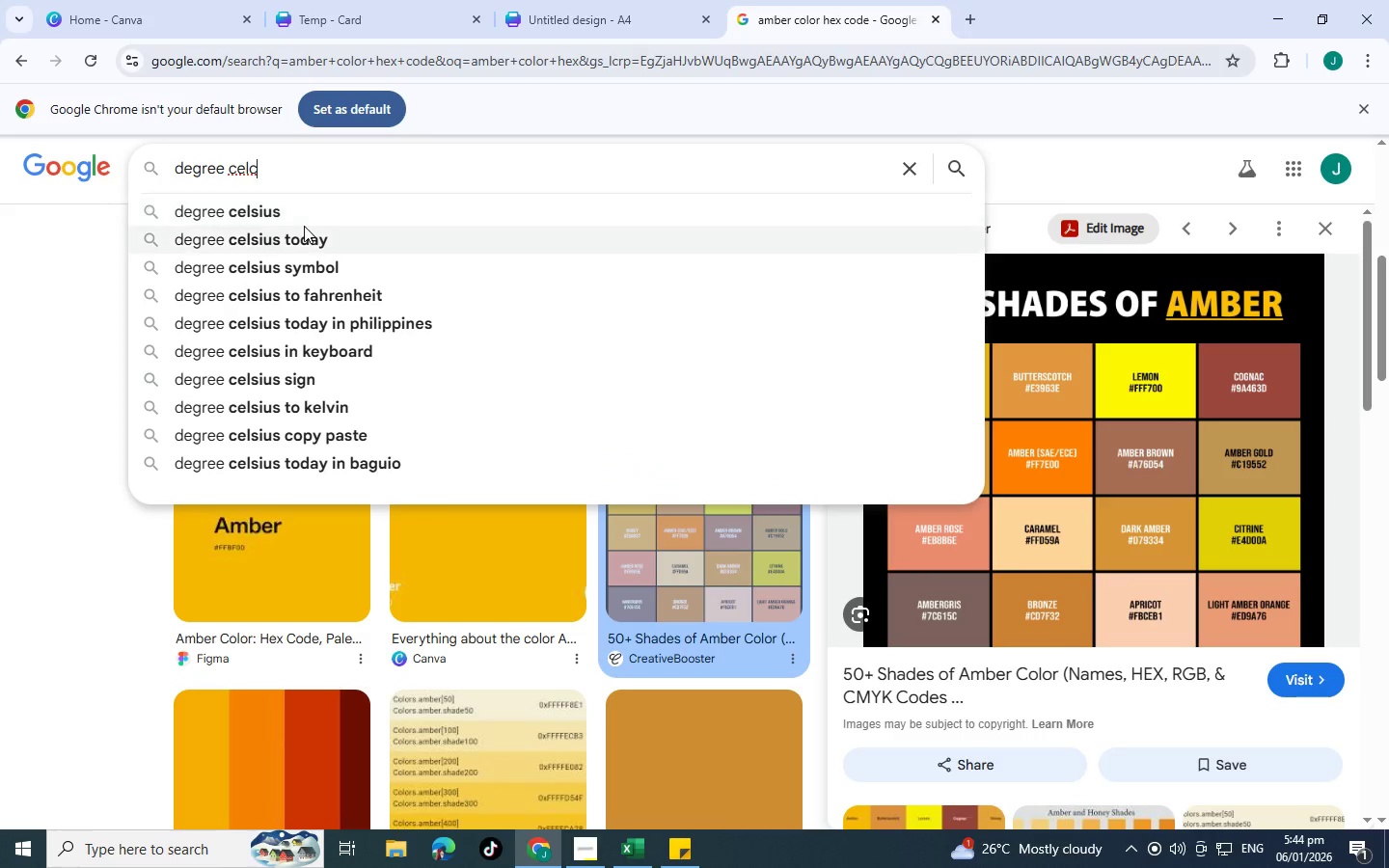 
left_click([353, 365])
 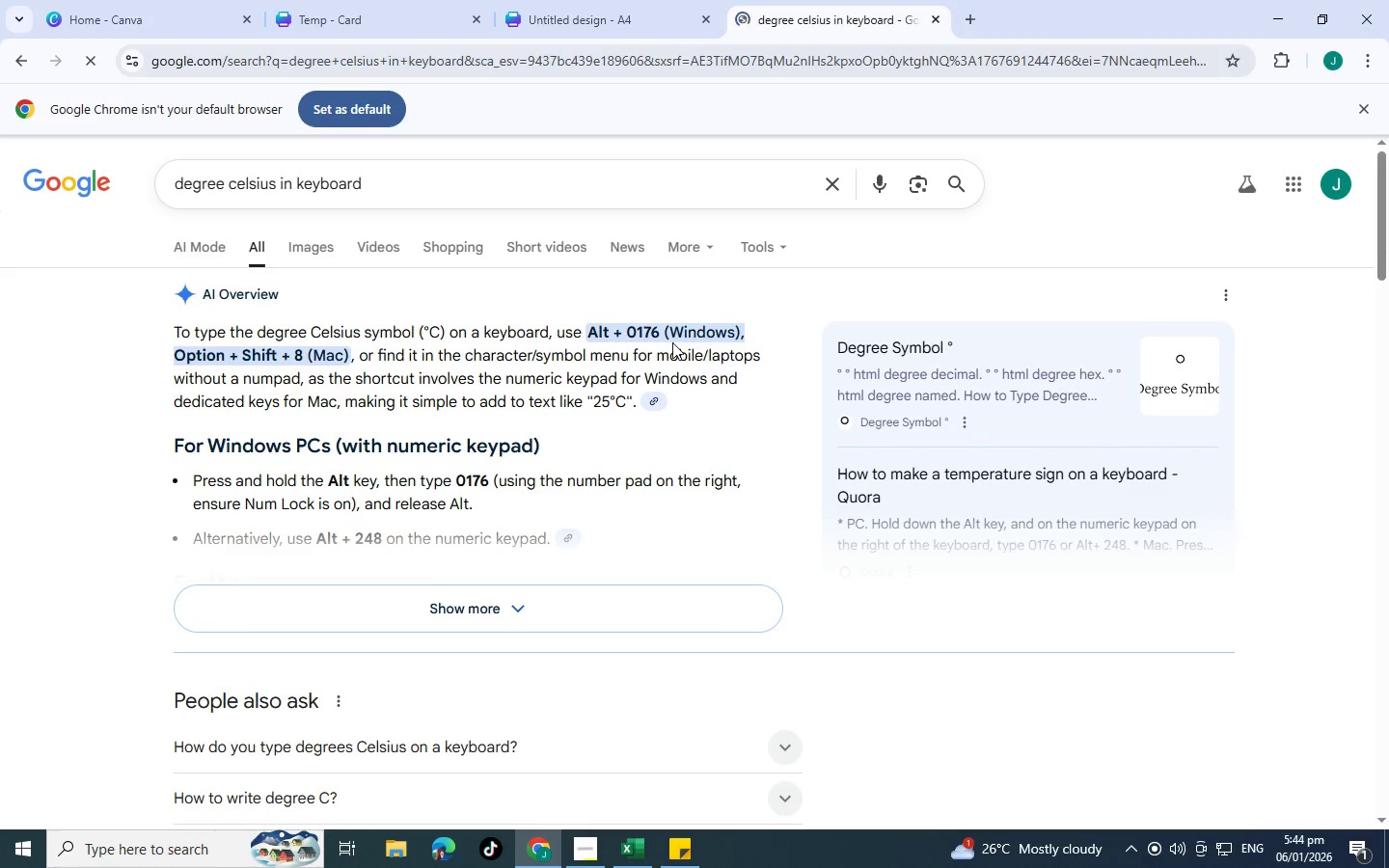 
left_click([337, 0])
 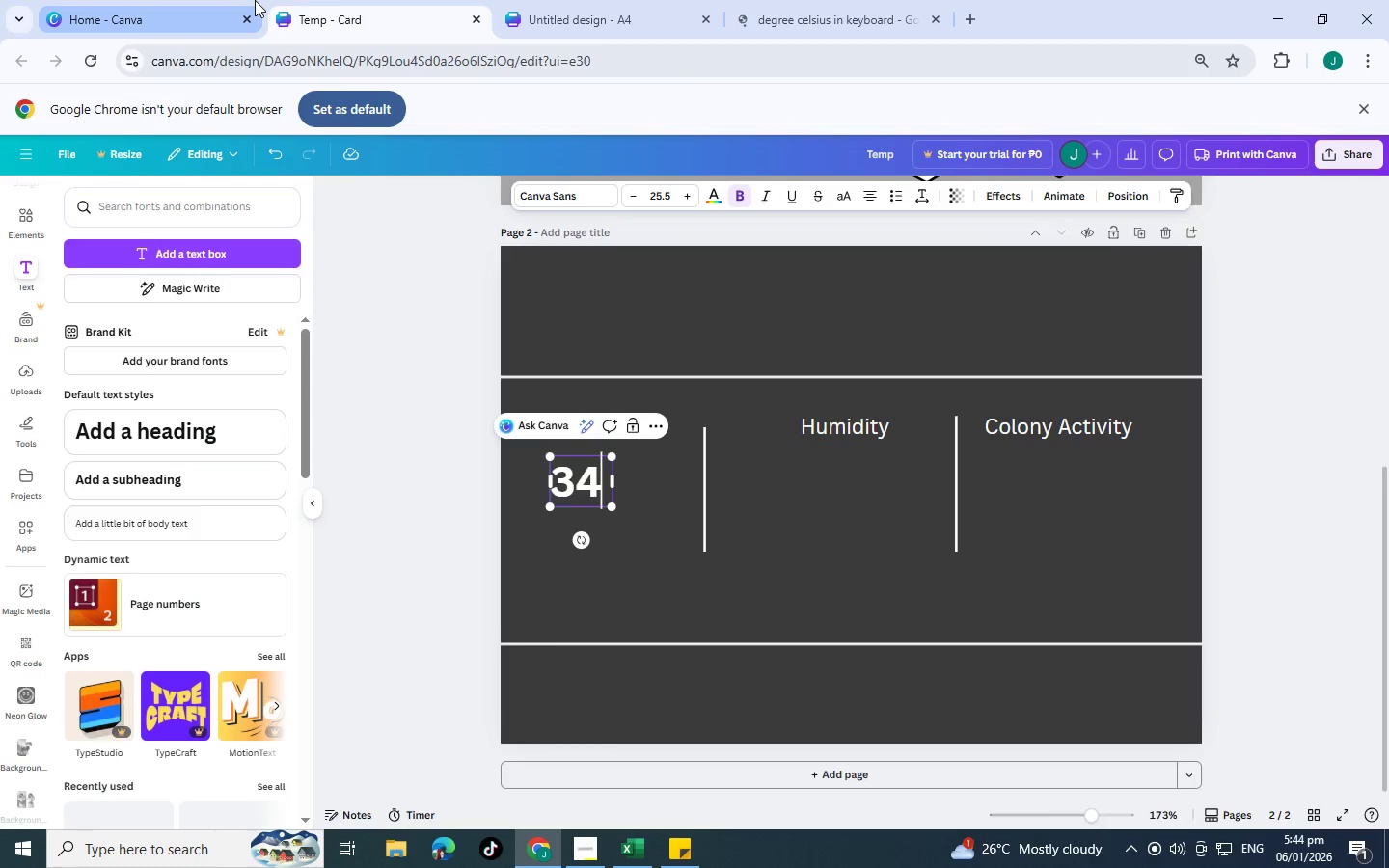 
key(Alt+Numpad1)
 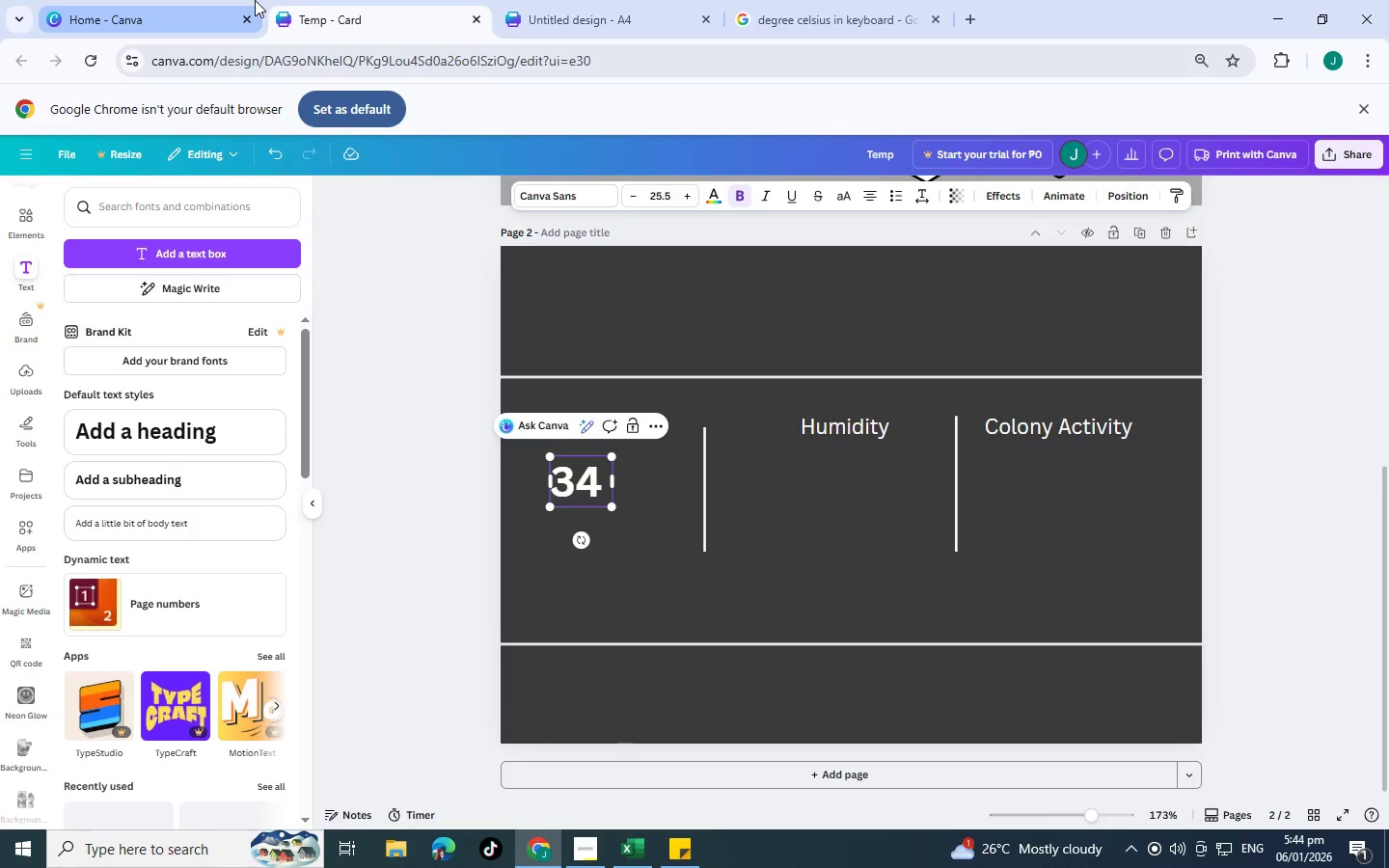 
key(Alt+Numpad7)
 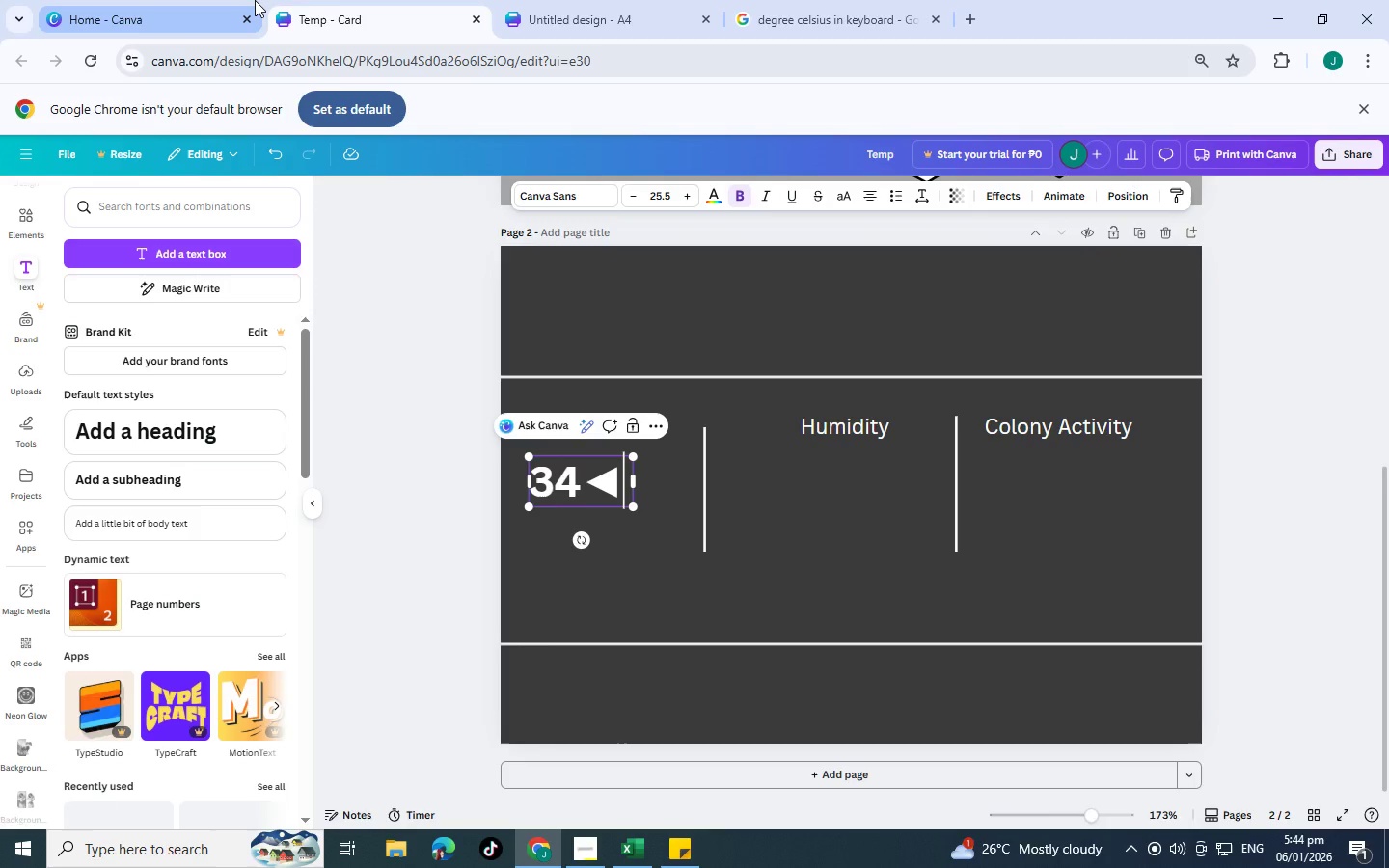 
key(Backspace)
 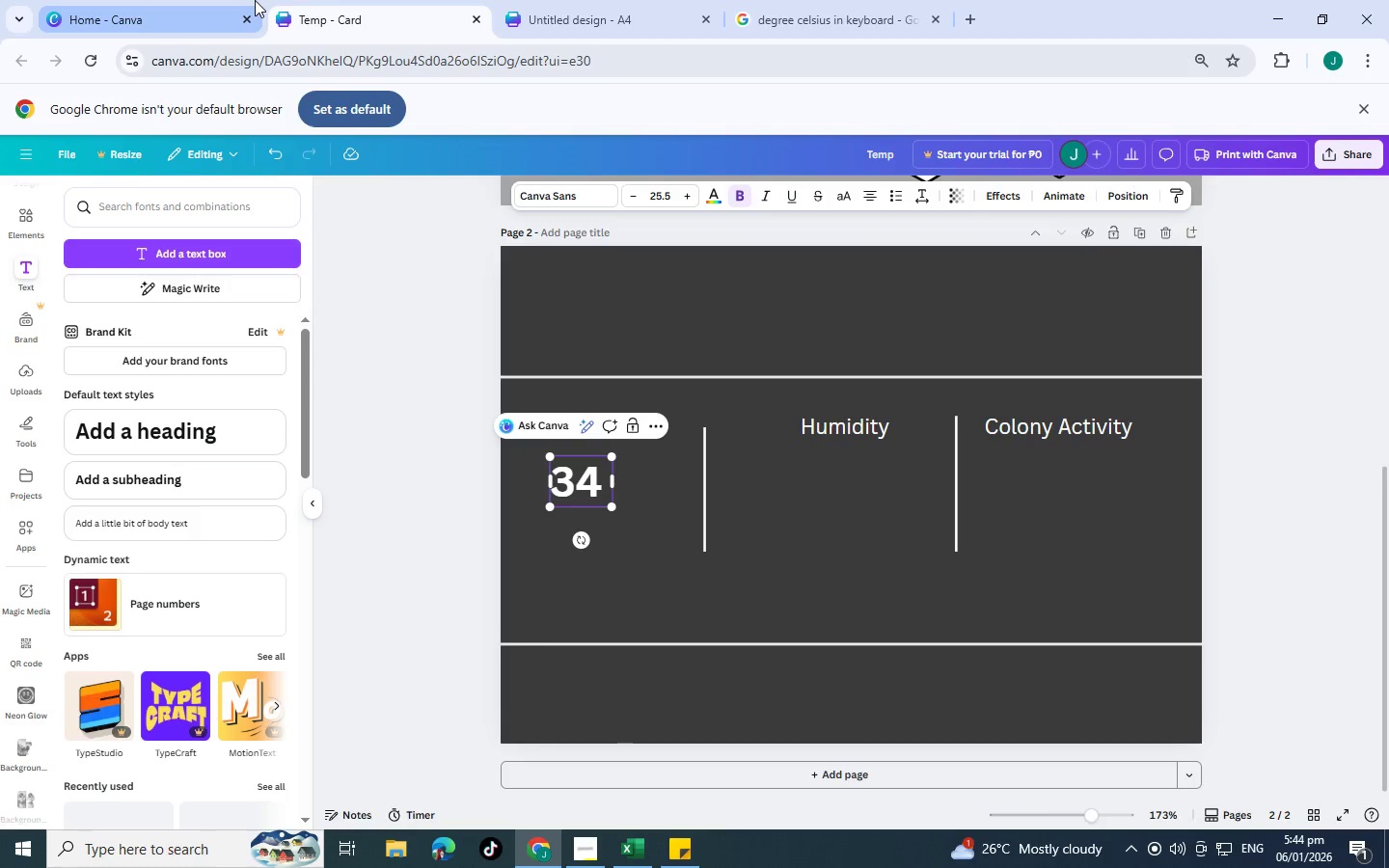 
key(Alt+Numpad0)
 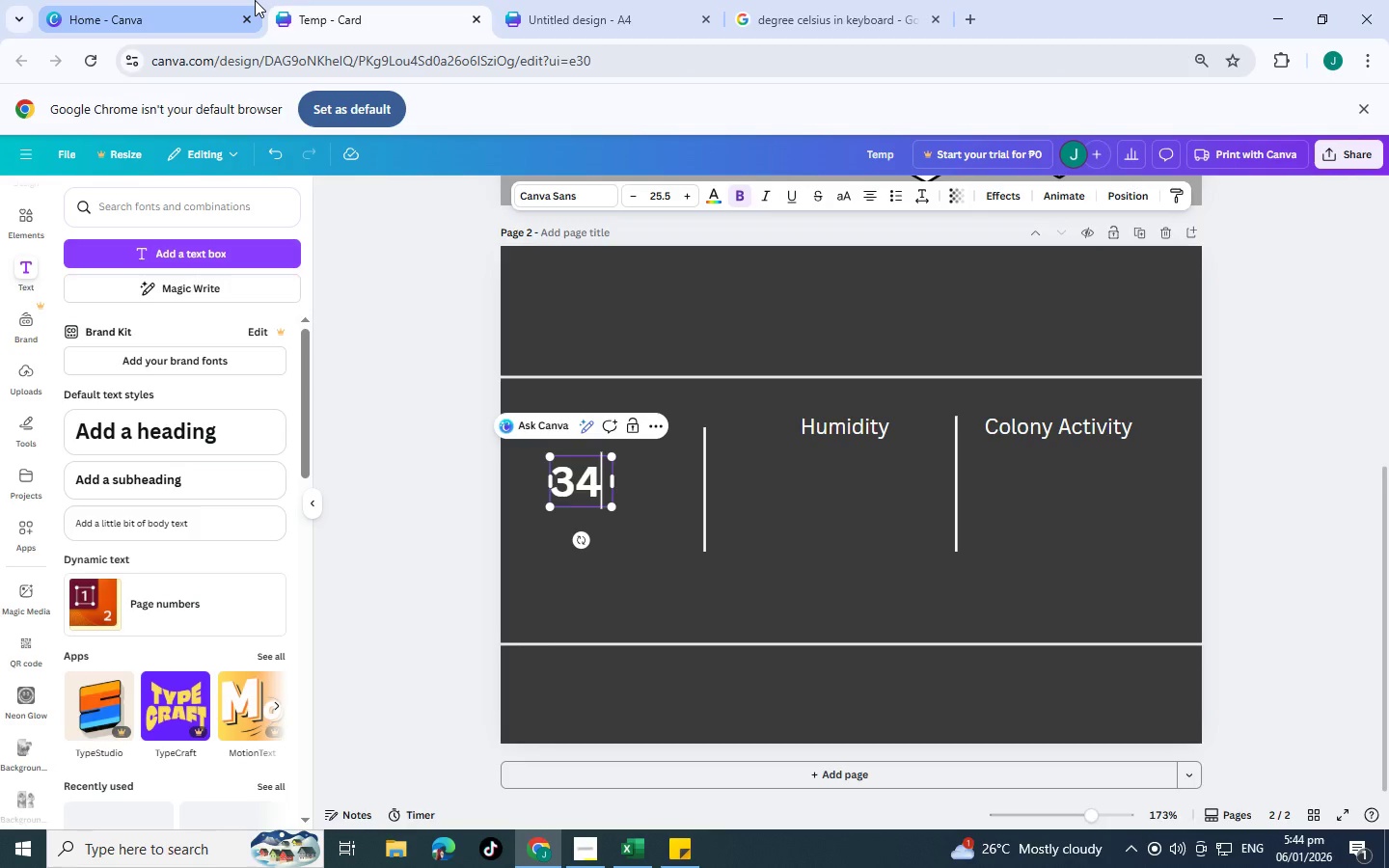 
key(Alt+Numpad1)
 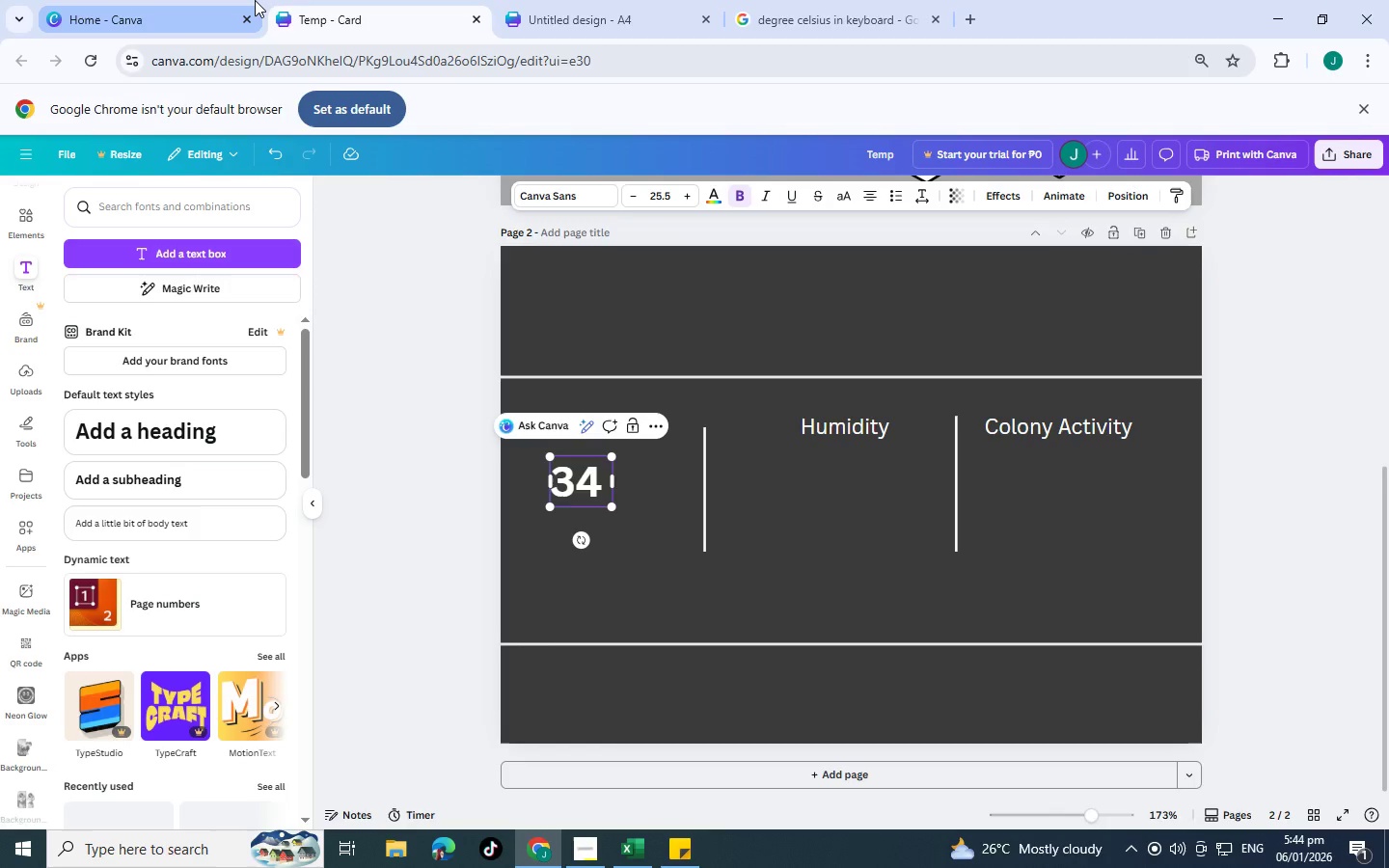 
key(Alt+Numpad7)
 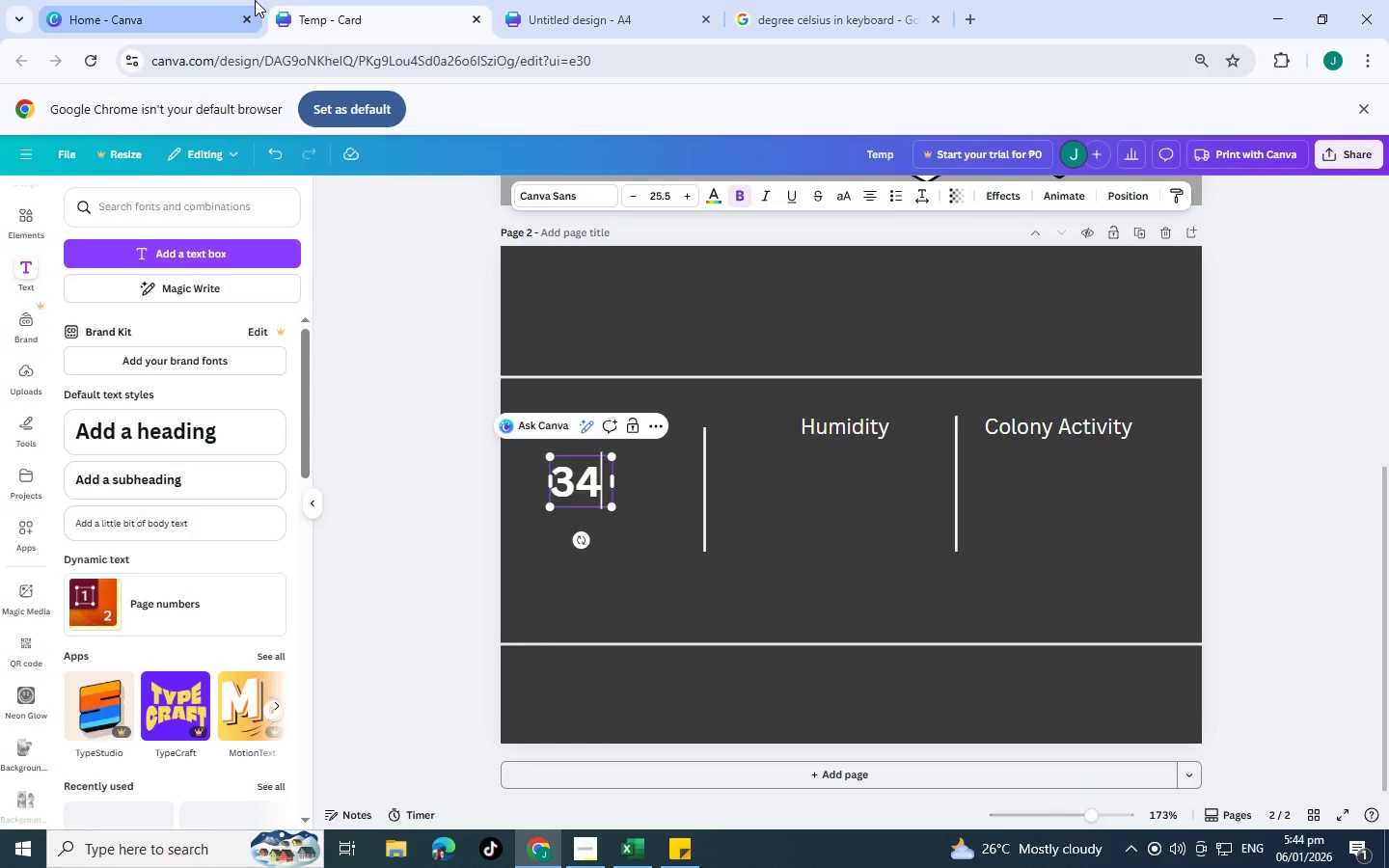 
key(Alt+Numpad6)
 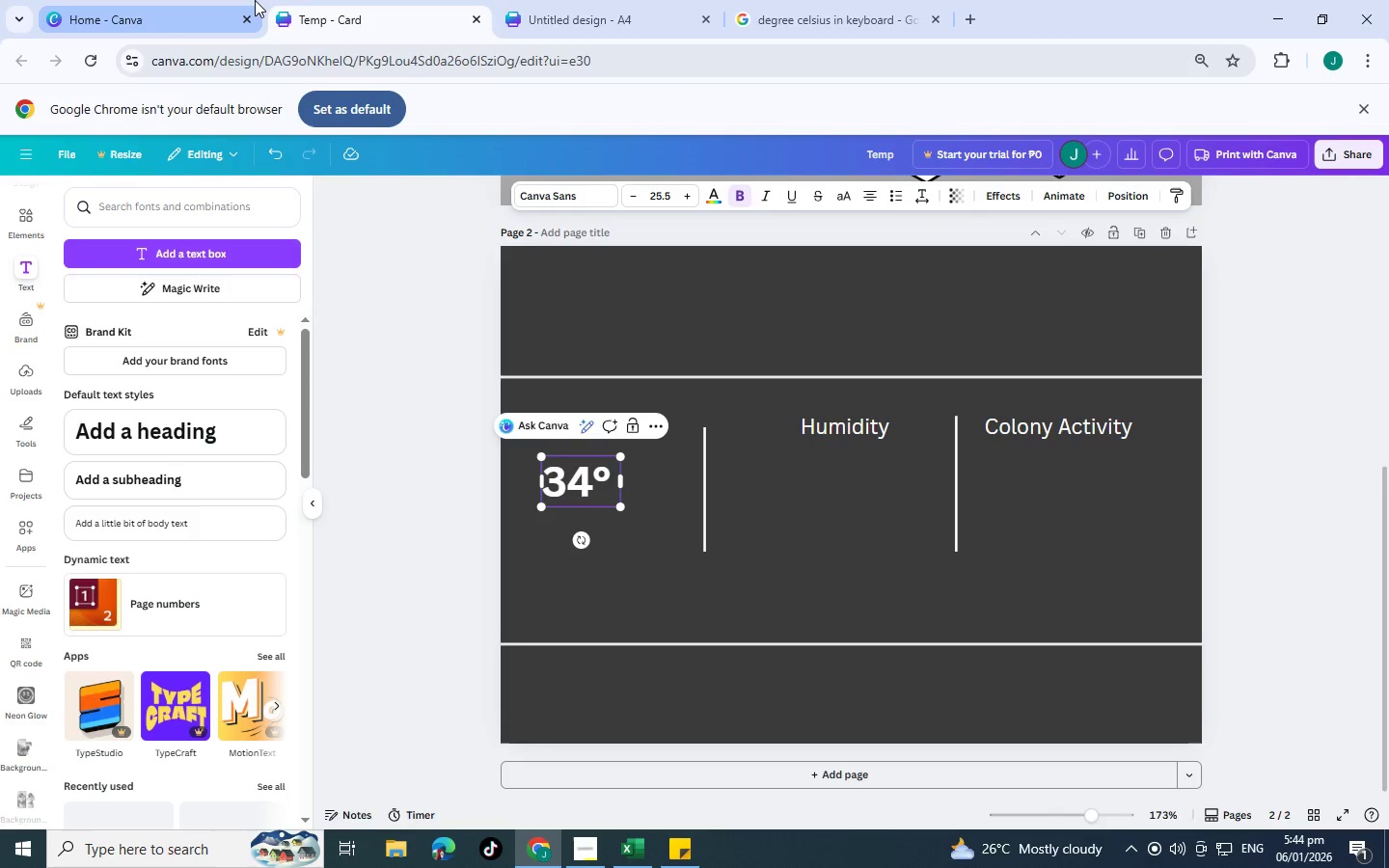 
key(Shift+C)
 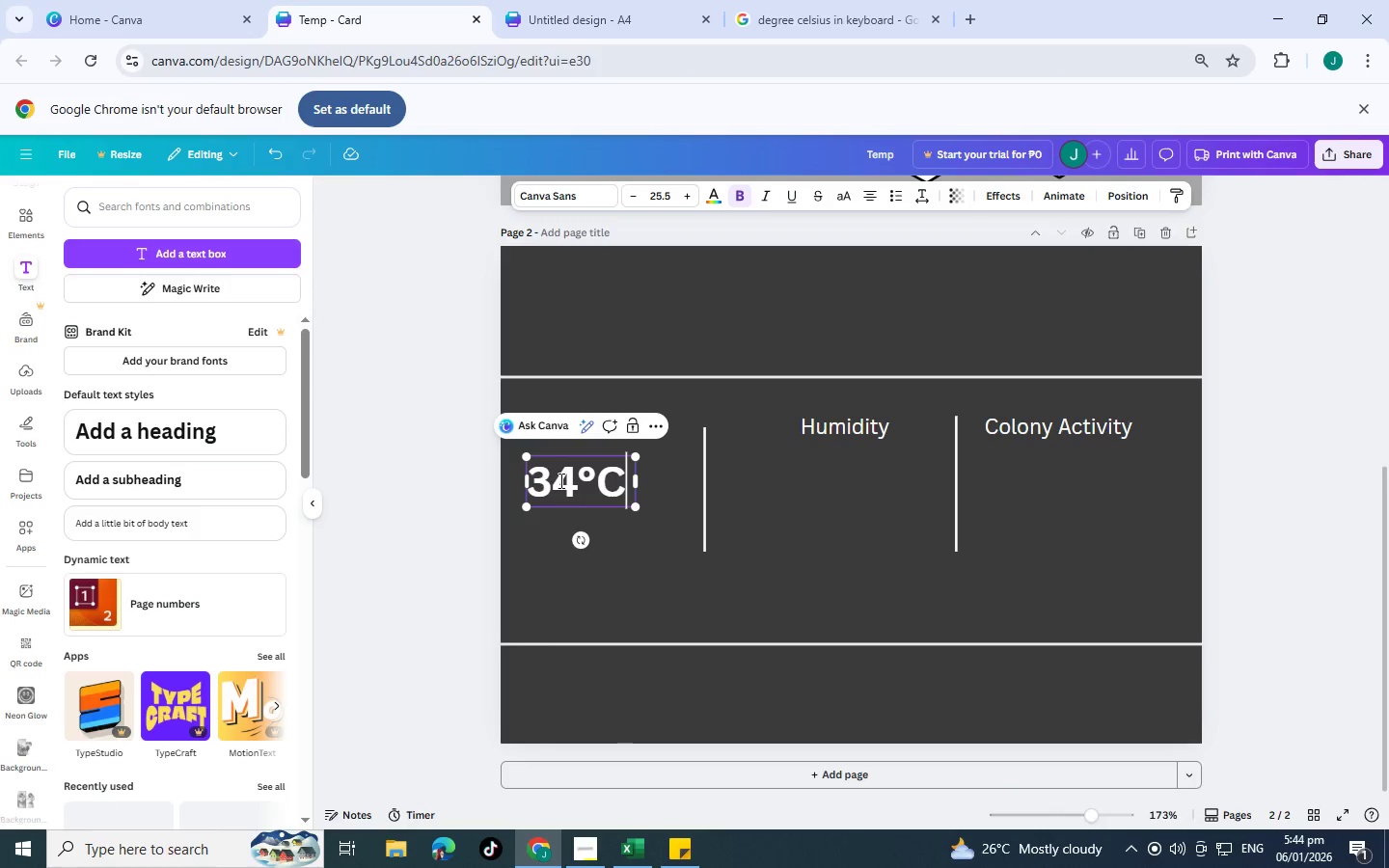 
left_click([802, 8])
 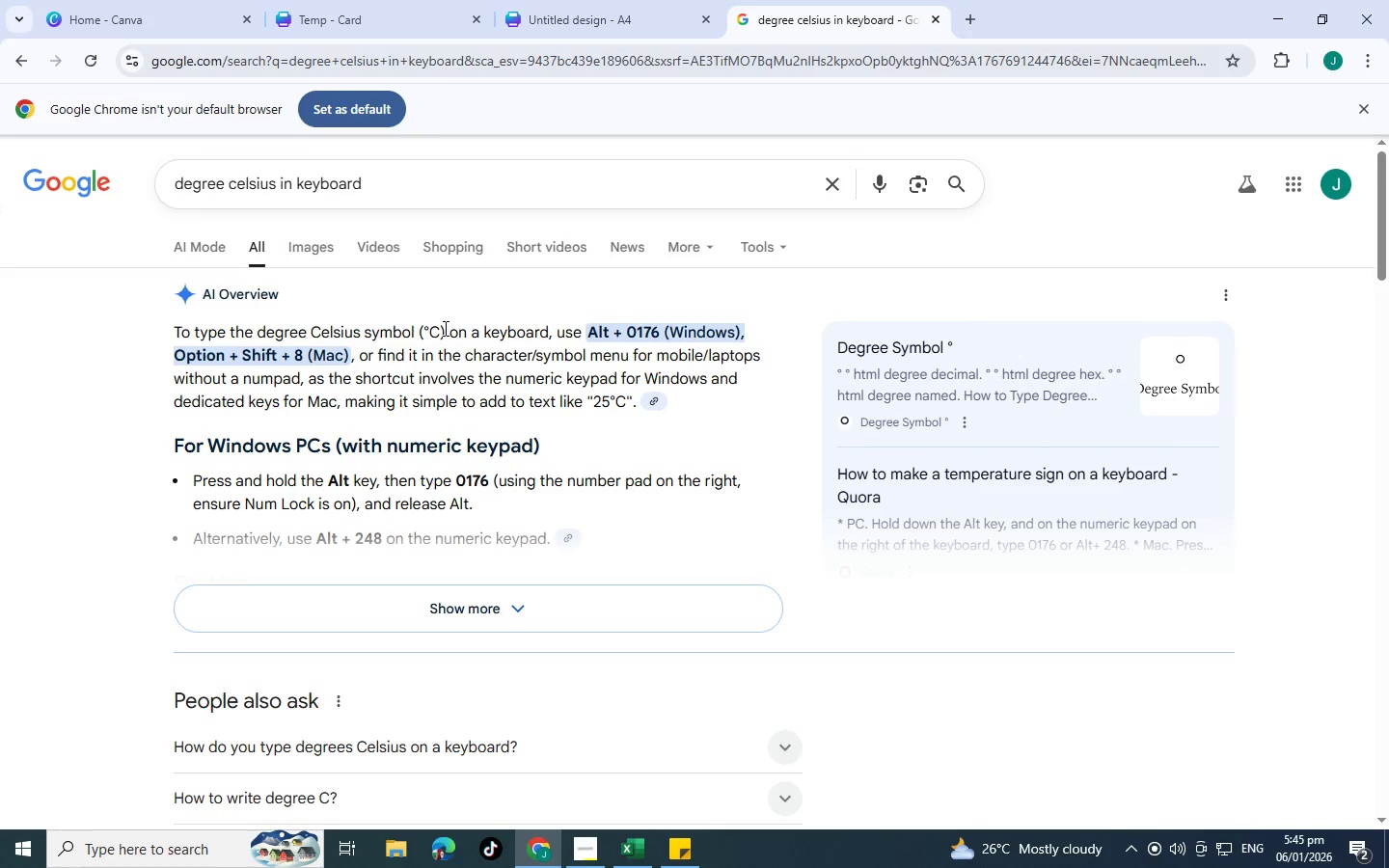 
wait(12.03)
 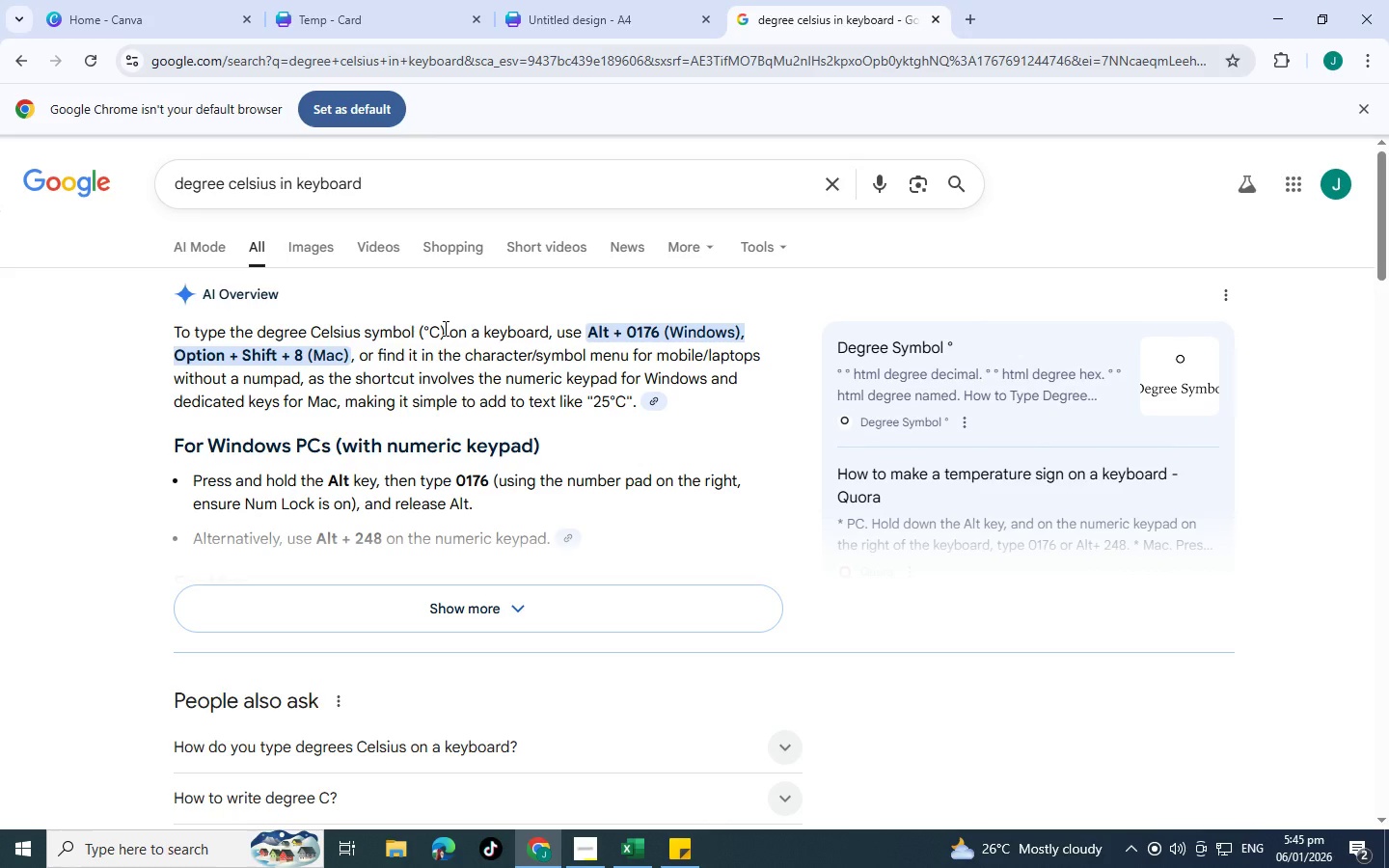 
scroll: coordinate [578, 410], scroll_direction: down, amount: 1.0
 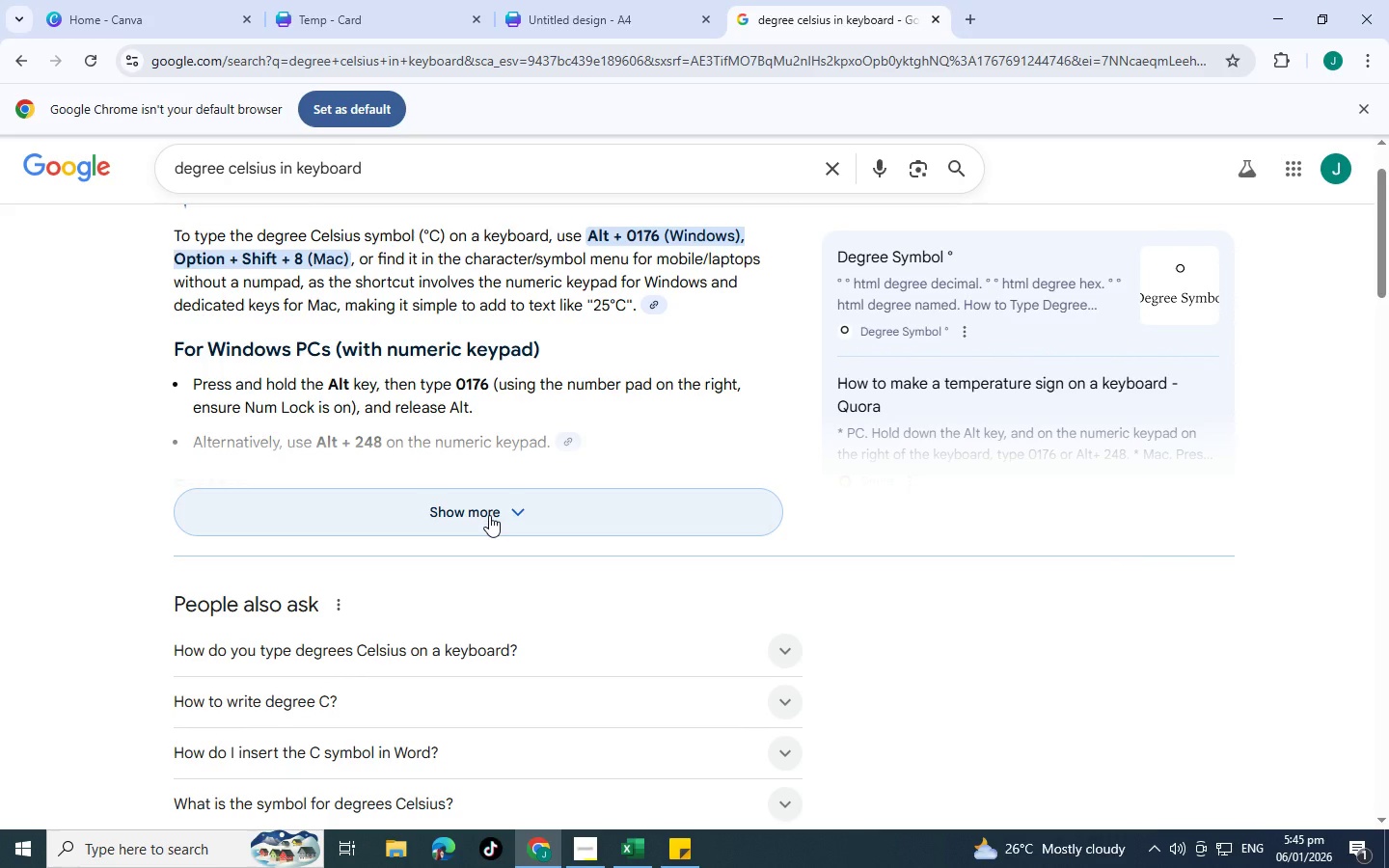 
left_click([489, 515])
 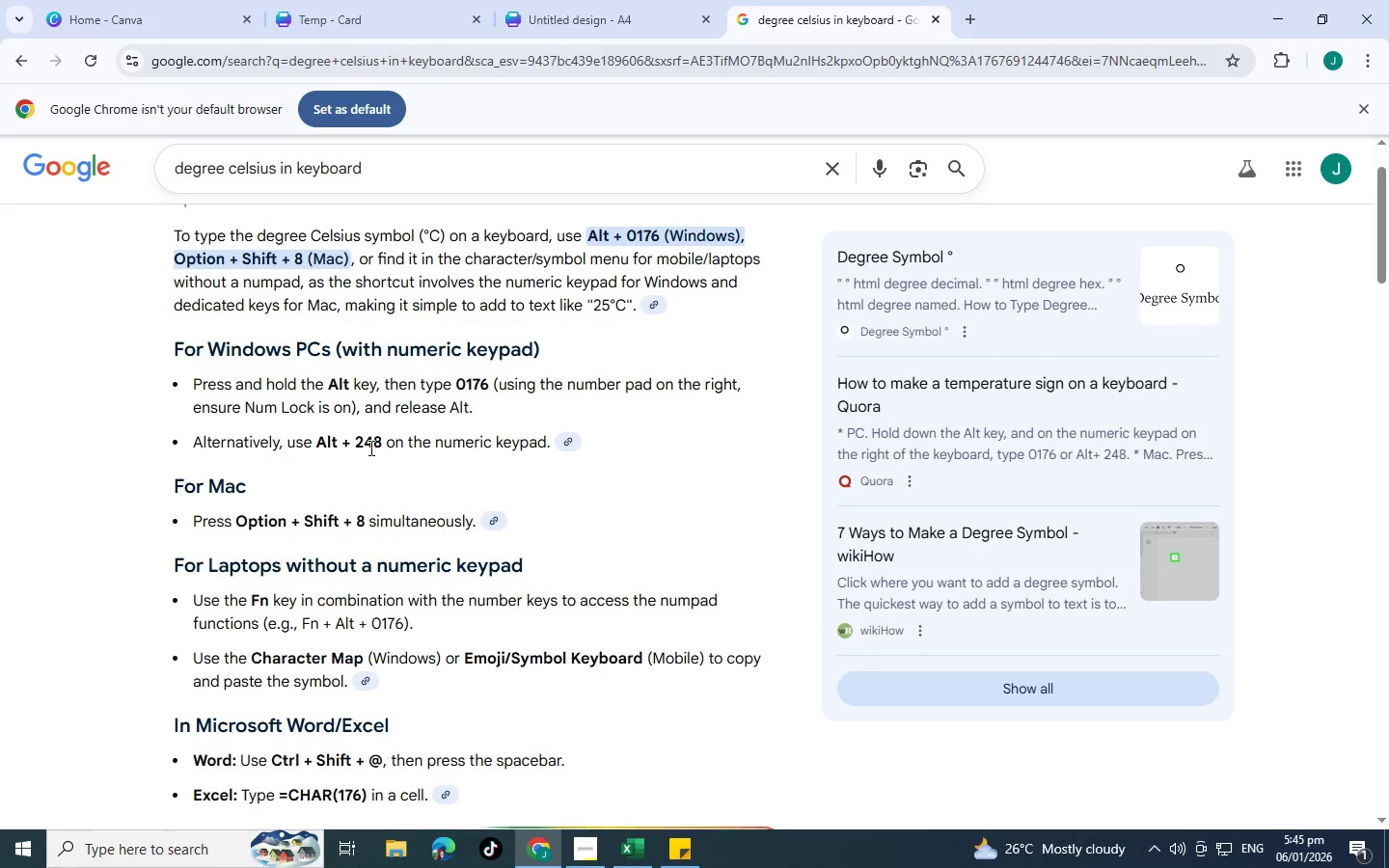 
key(Alt+AltLeft)
 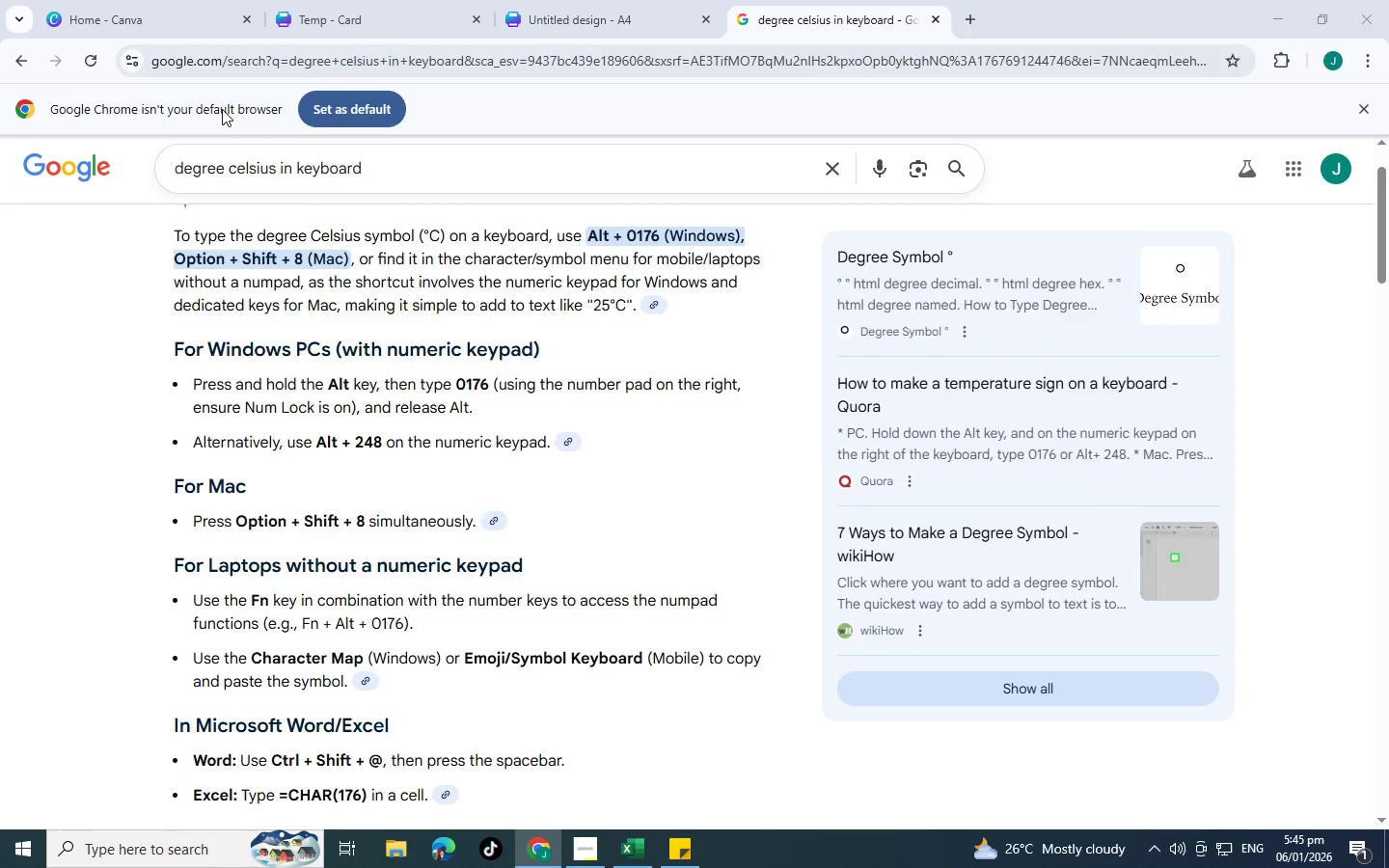 
key(Alt+Tab)
 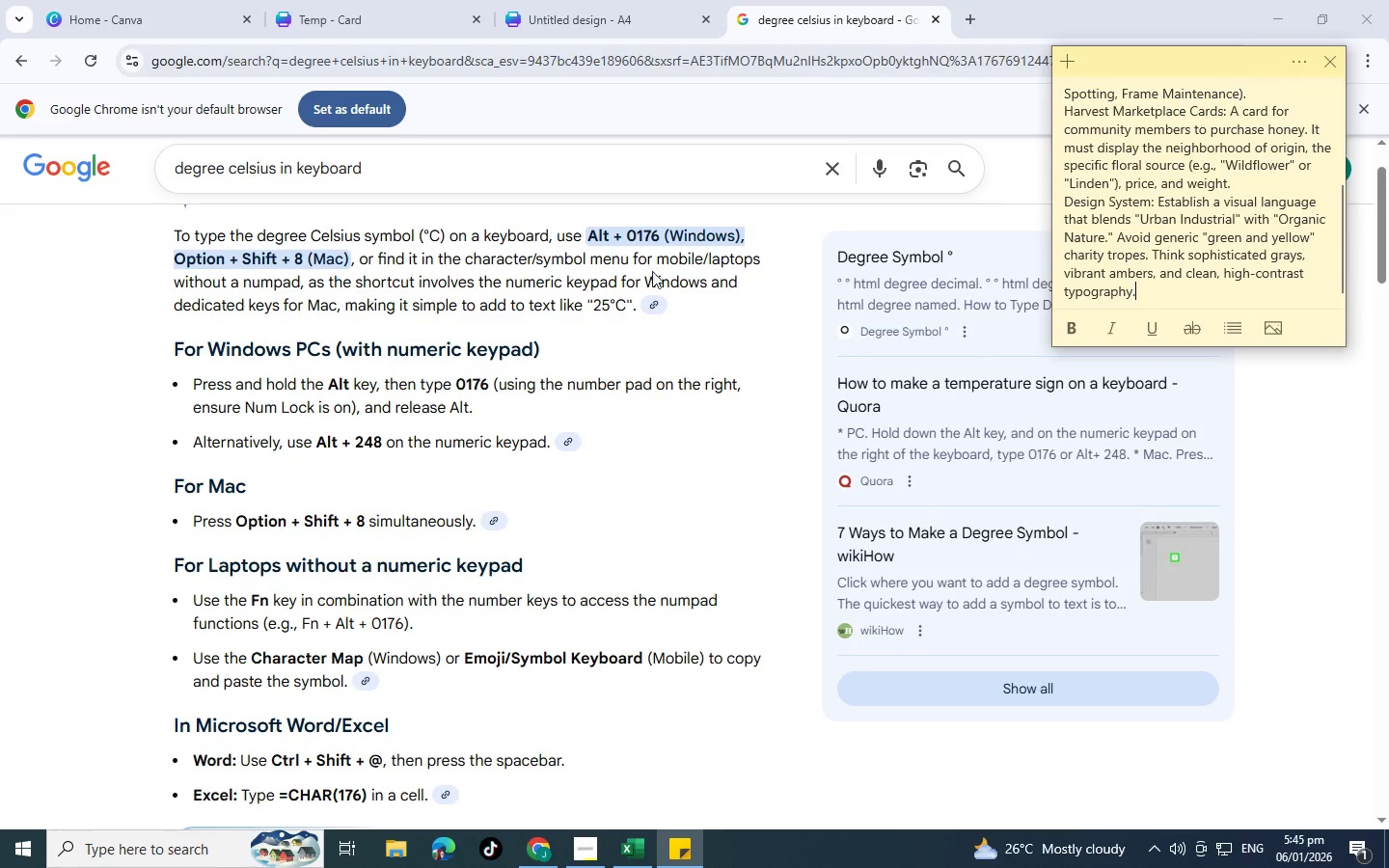 
key(Alt+AltLeft)
 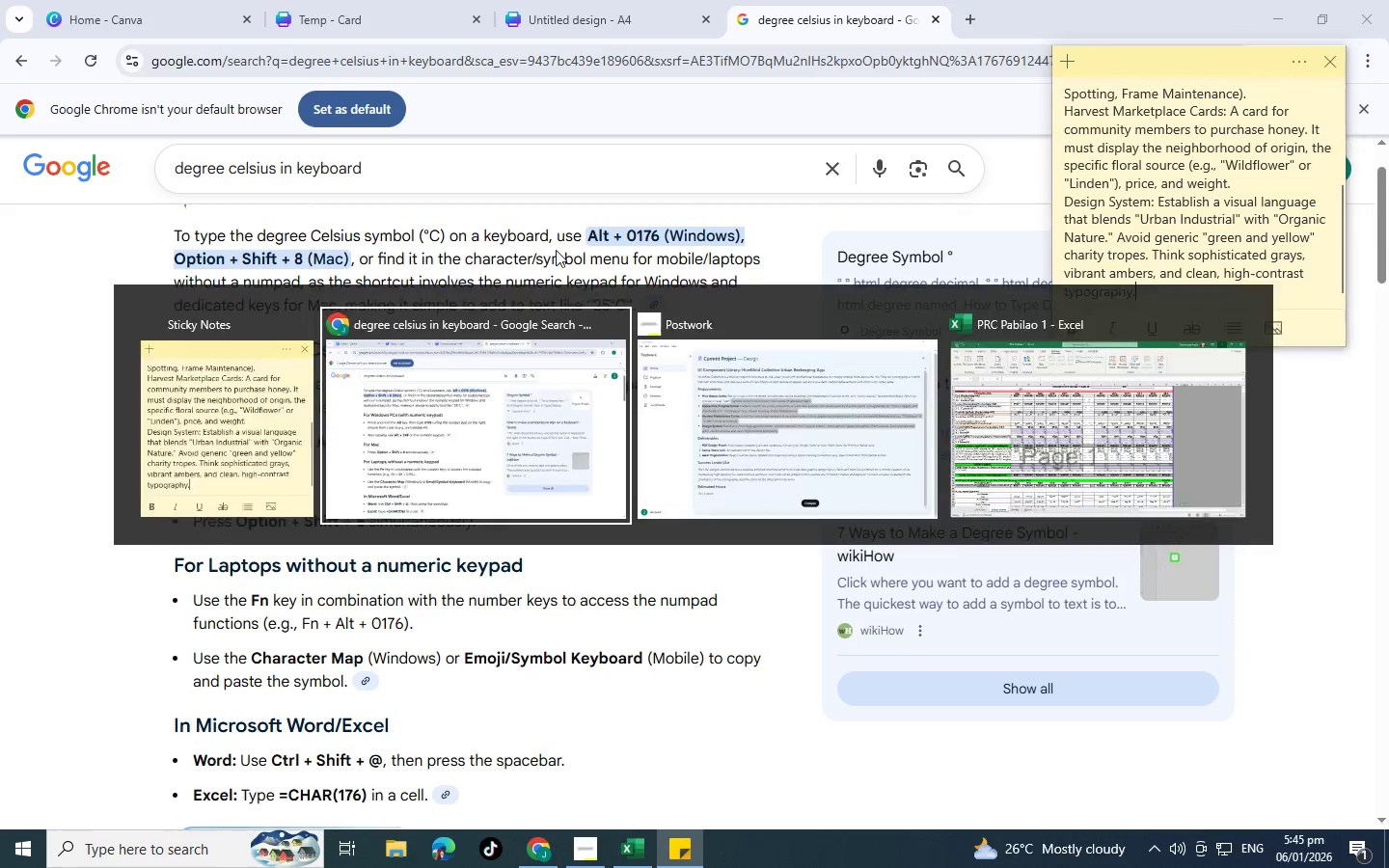 
key(Alt+Tab)
 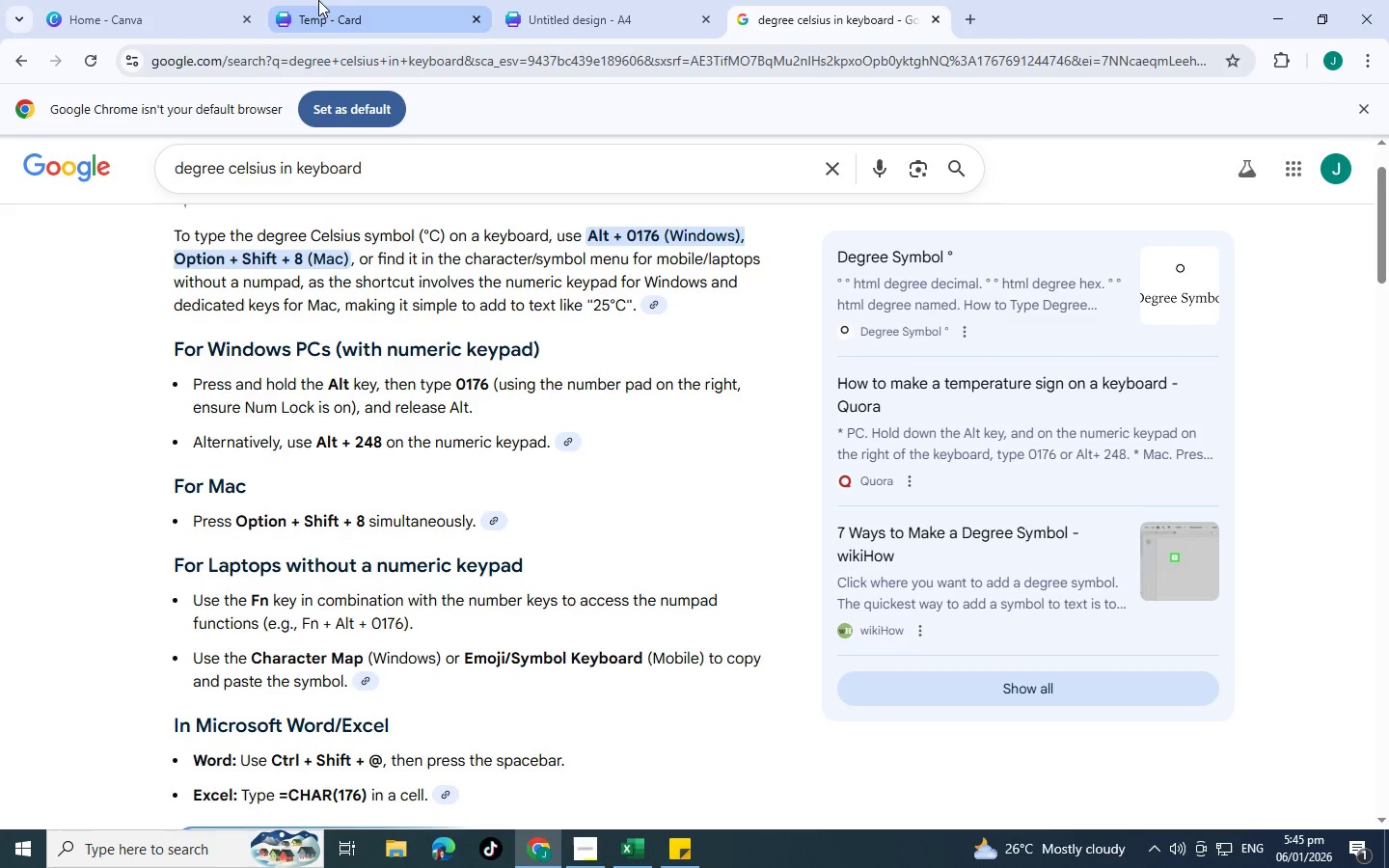 
left_click([318, 0])
 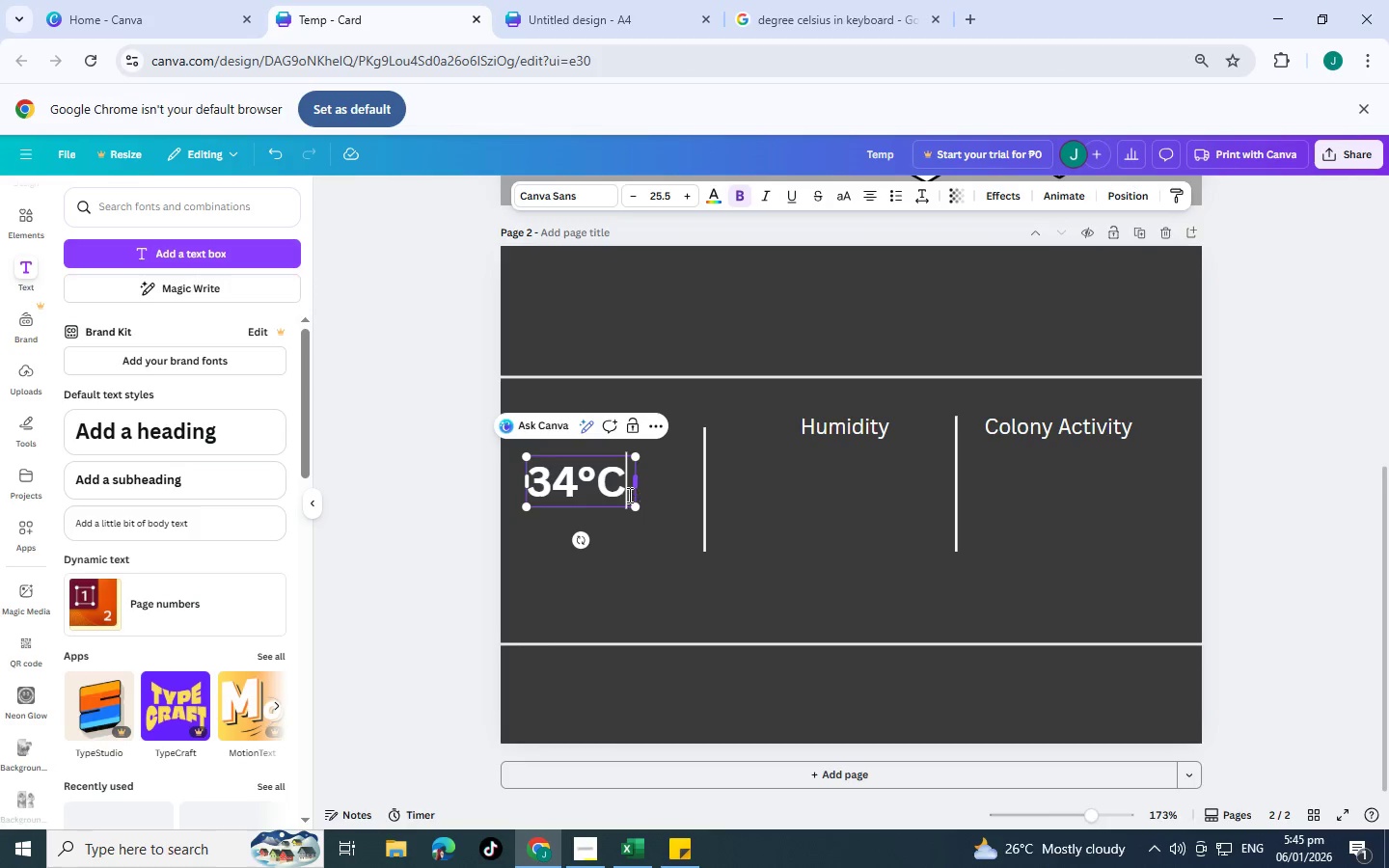 
left_click_drag(start_coordinate=[622, 488], to_coordinate=[570, 480])
 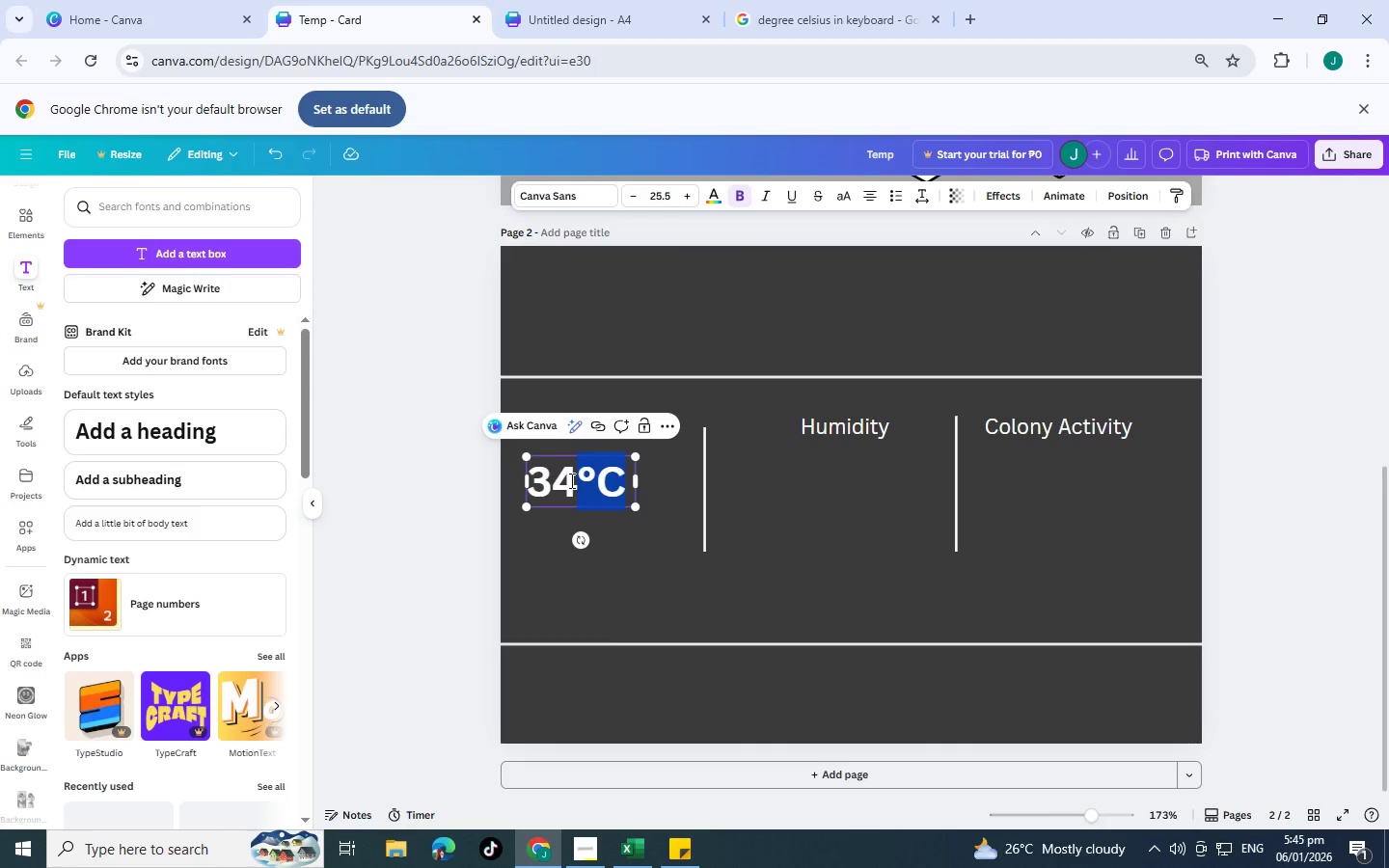 
key(Alt+Numpad2)
 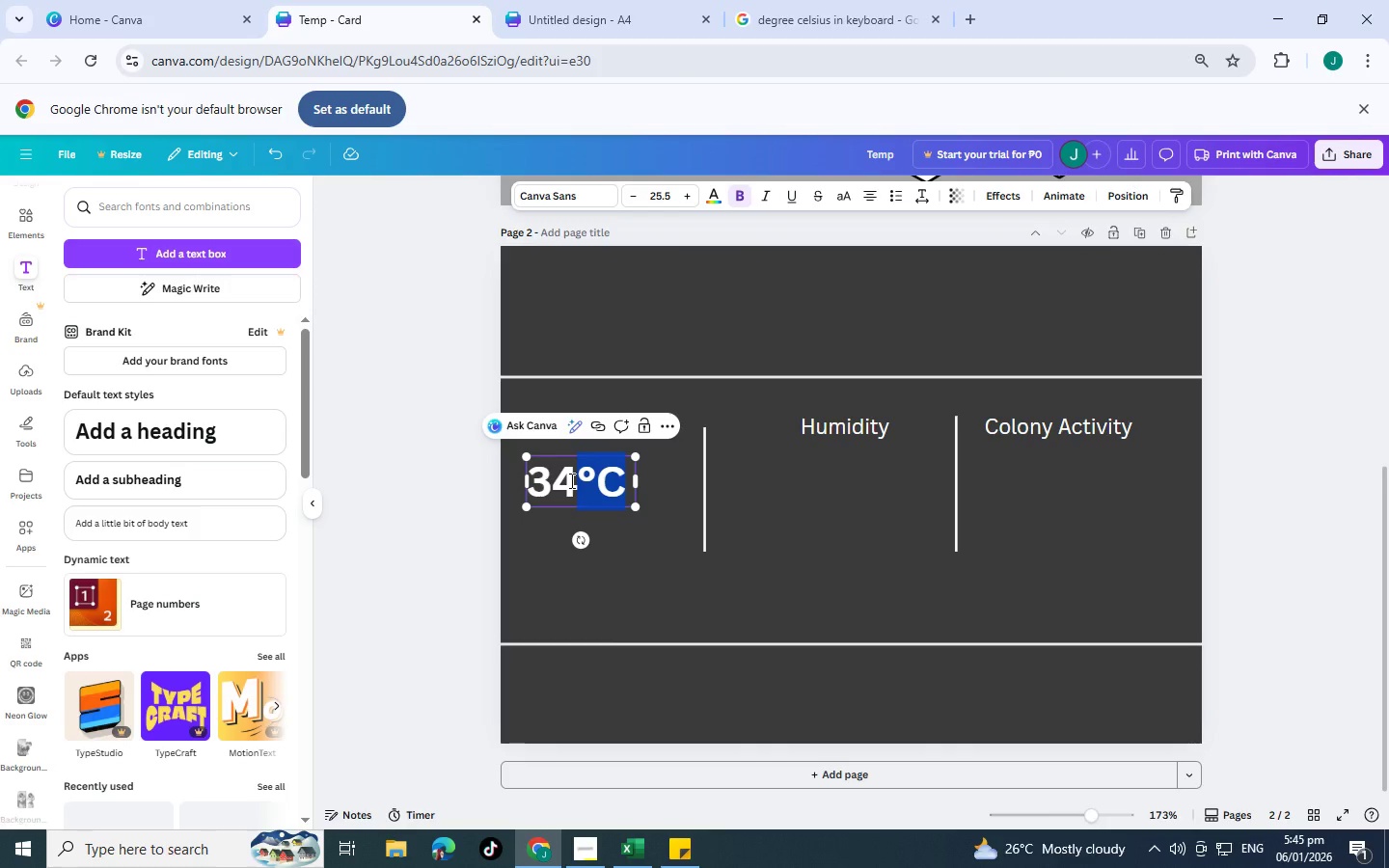 
key(Alt+Numpad4)
 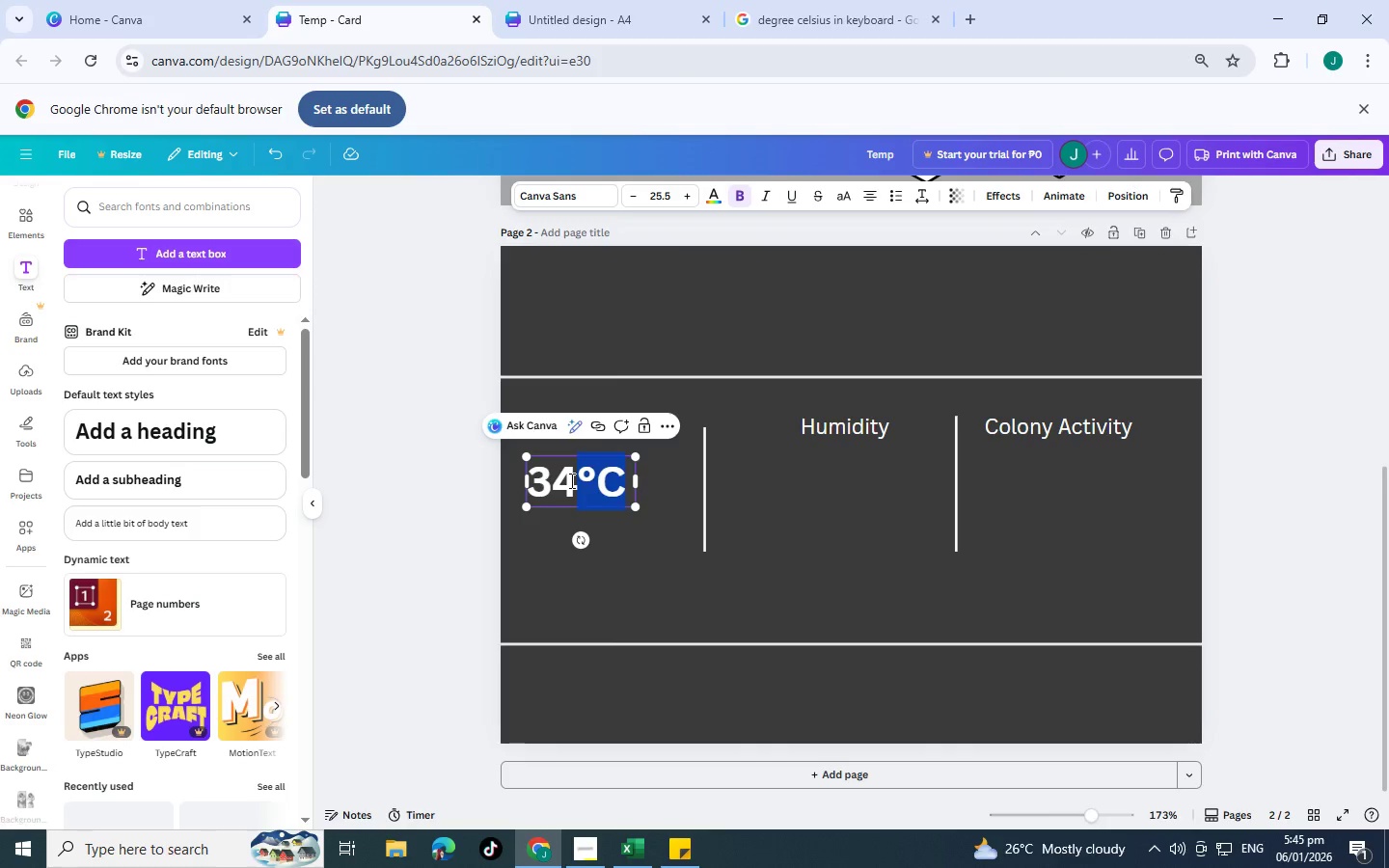 
key(Alt+Numpad8)
 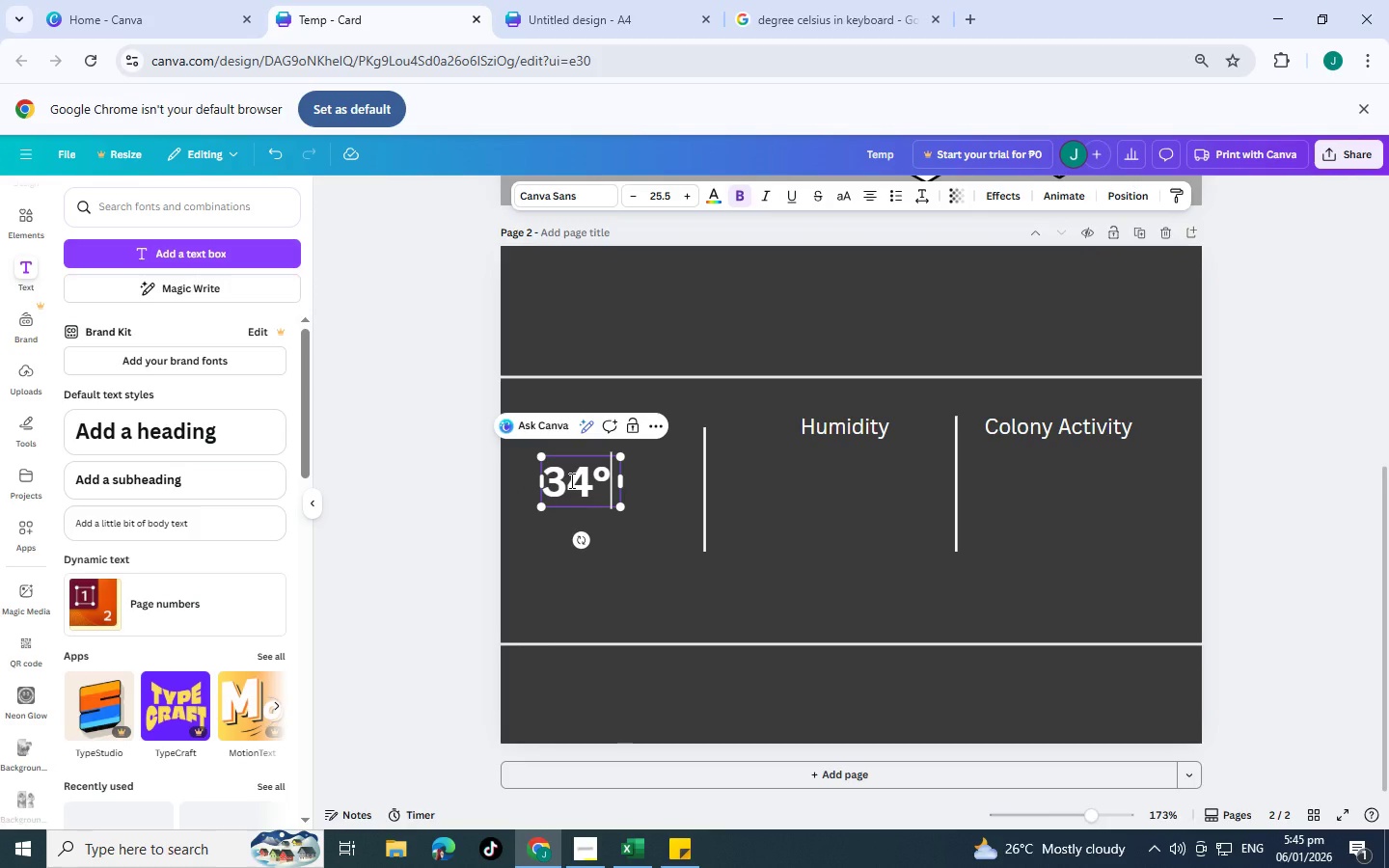 
key(Shift+ShiftLeft)
 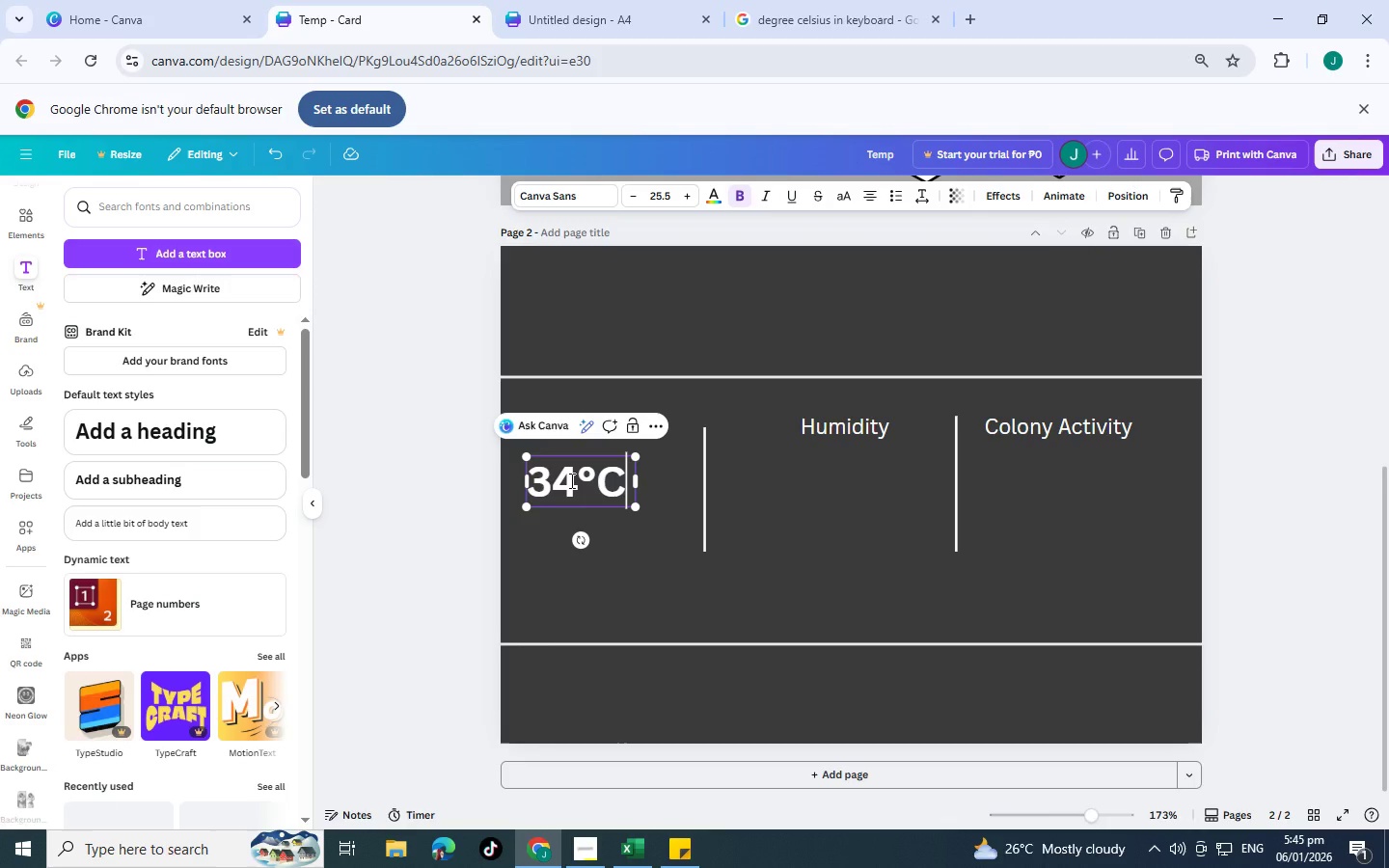 
key(Shift+C)
 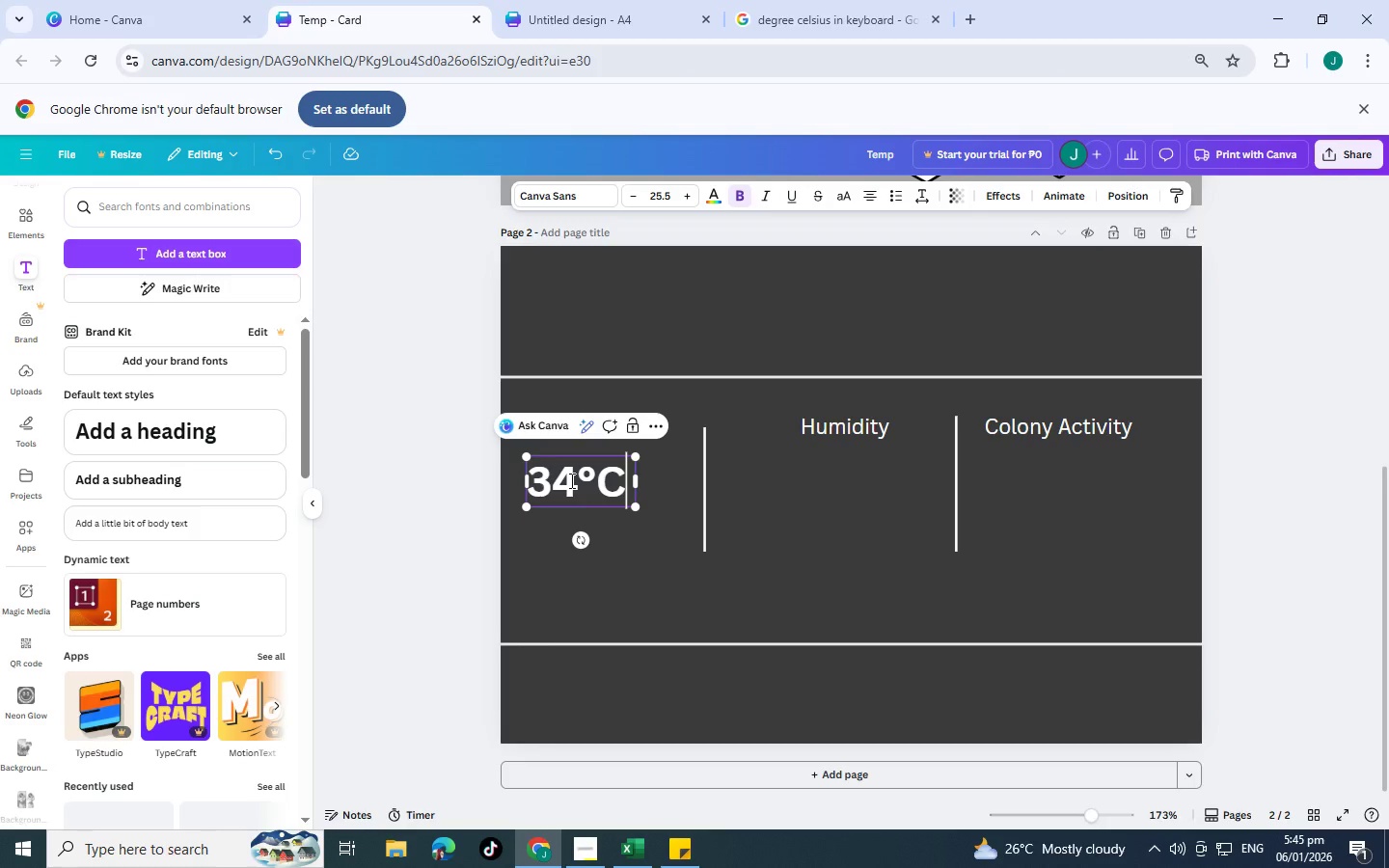 
key(Backspace)
 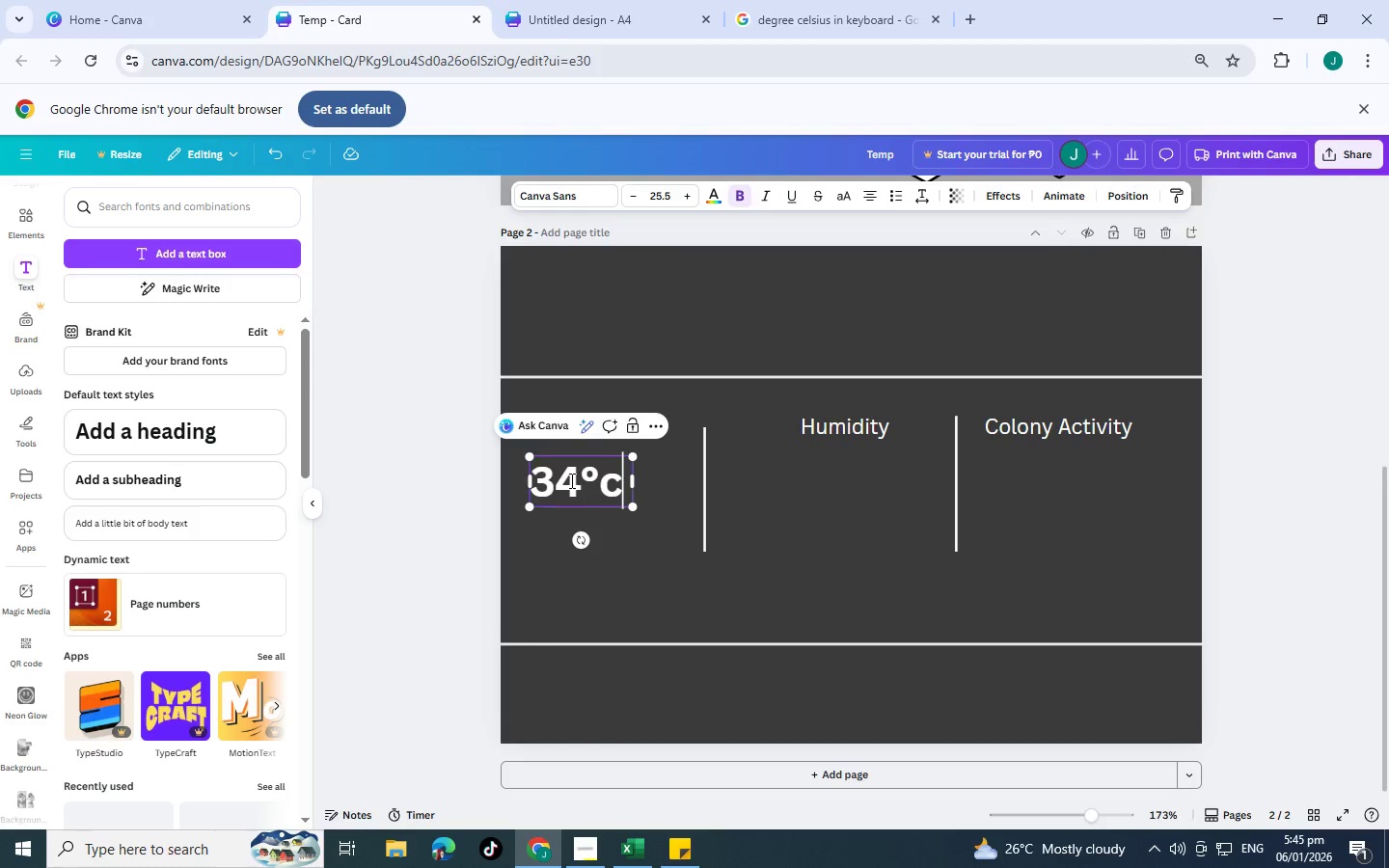 
key(C)
 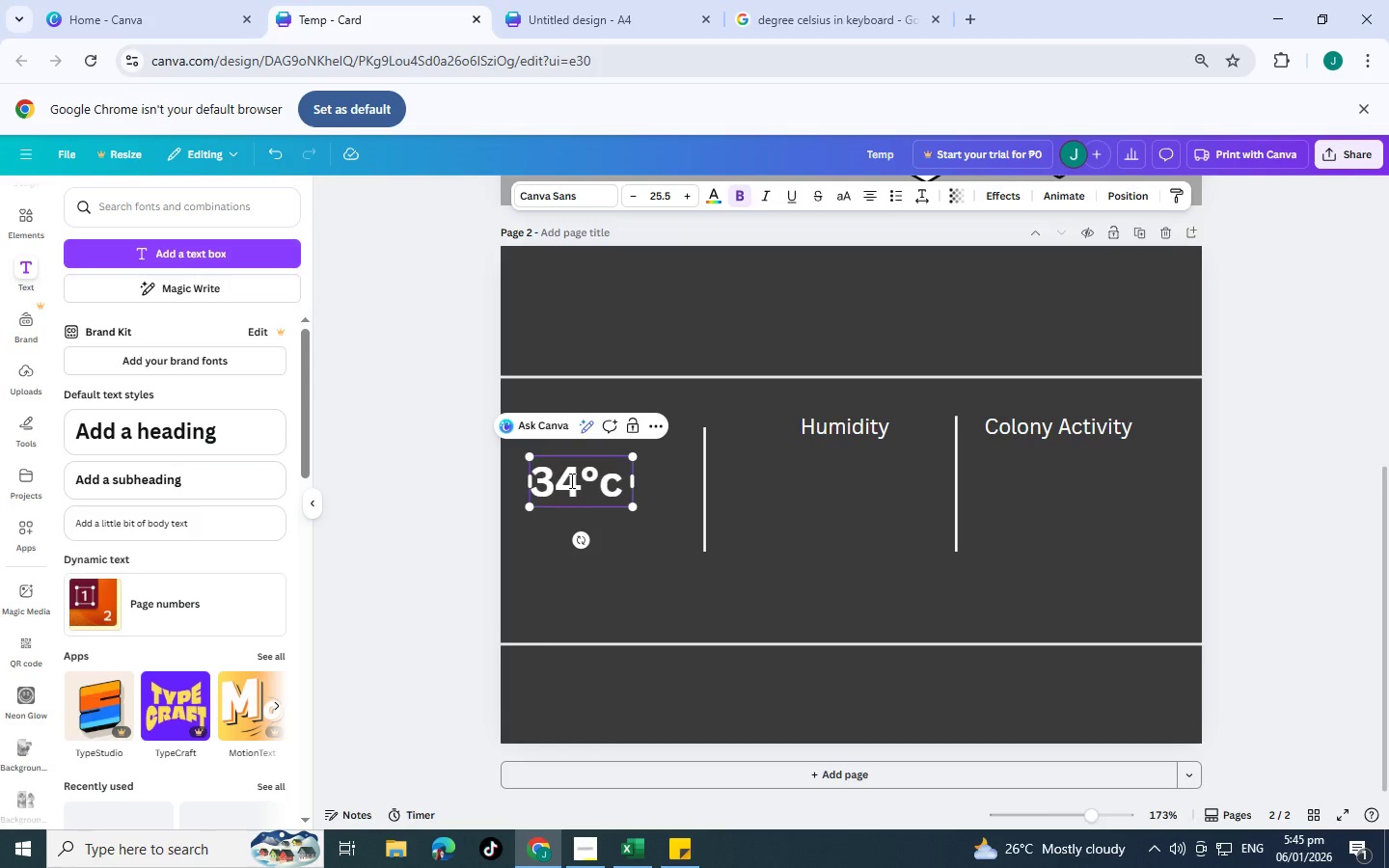 
key(Shift+Backspace)
 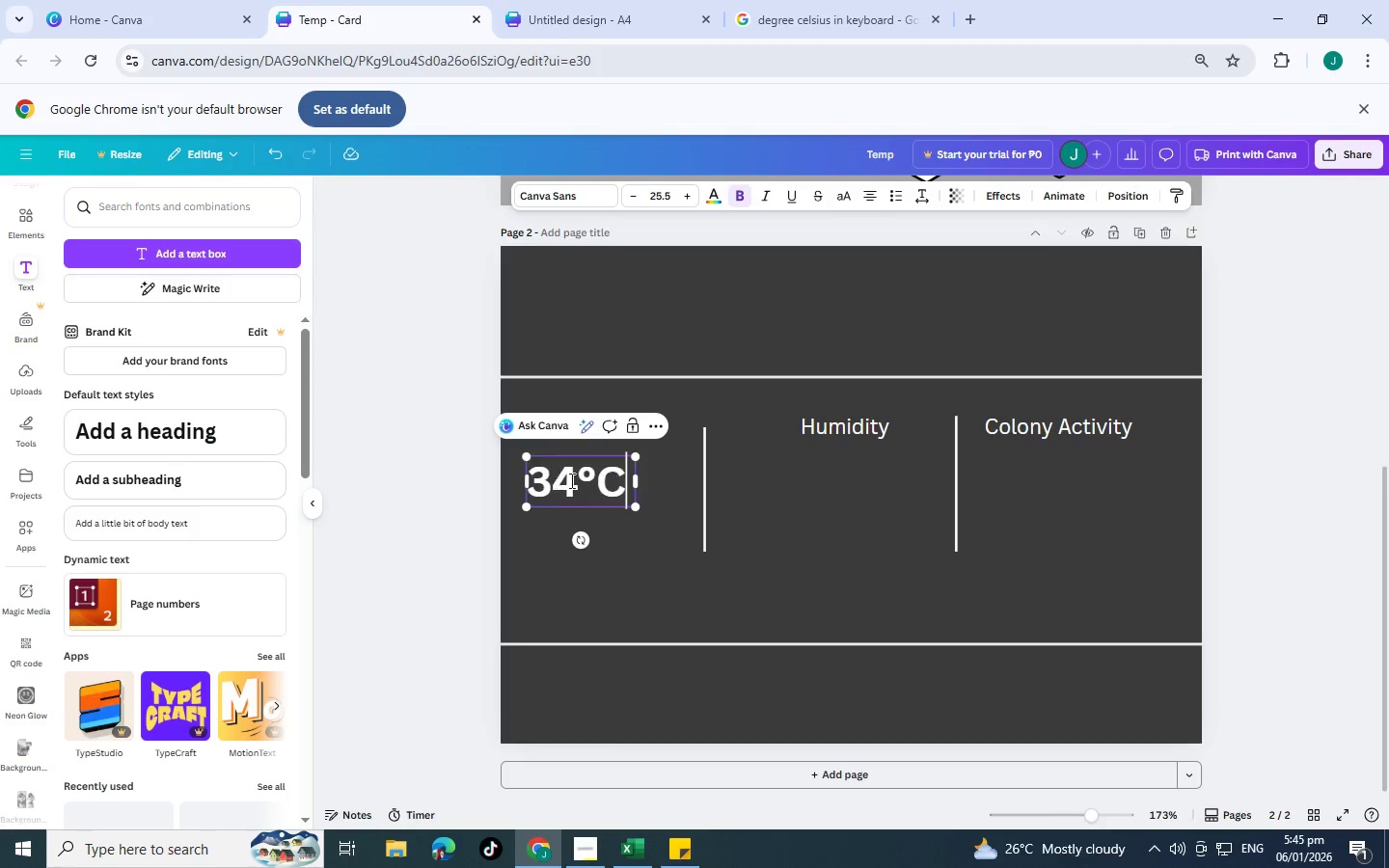 
key(Shift+C)
 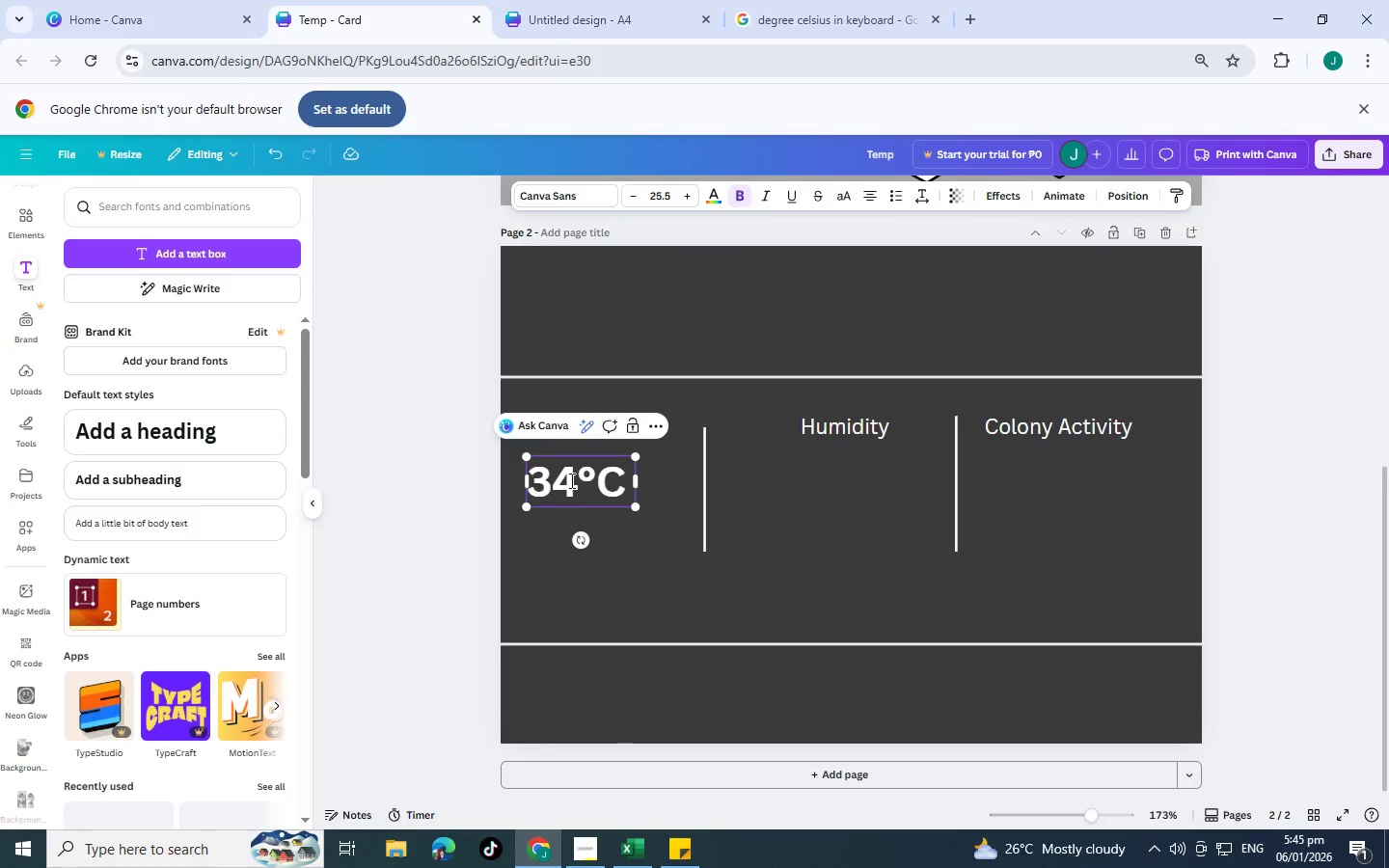 
left_click([672, 479])
 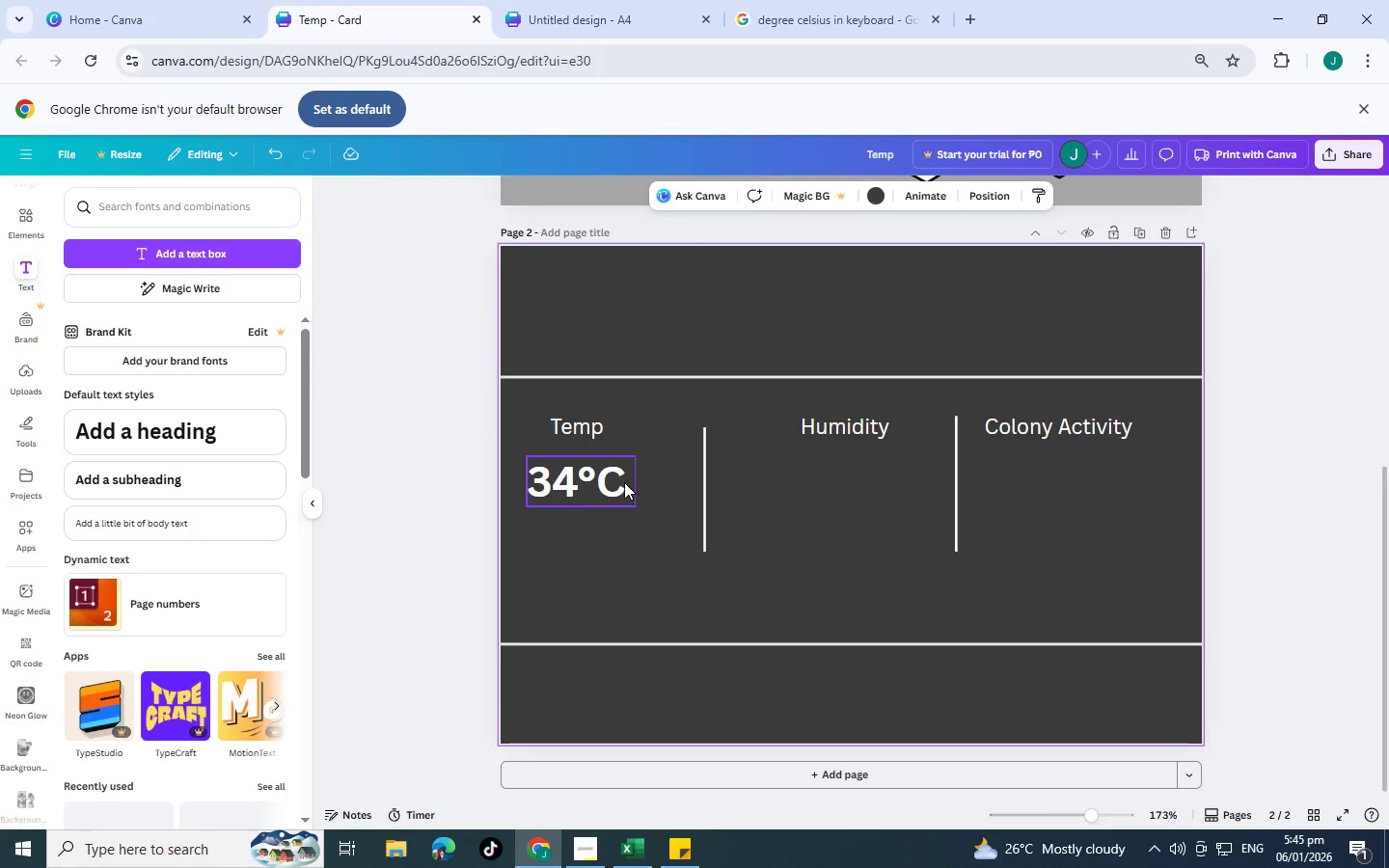 
left_click_drag(start_coordinate=[613, 479], to_coordinate=[634, 475])
 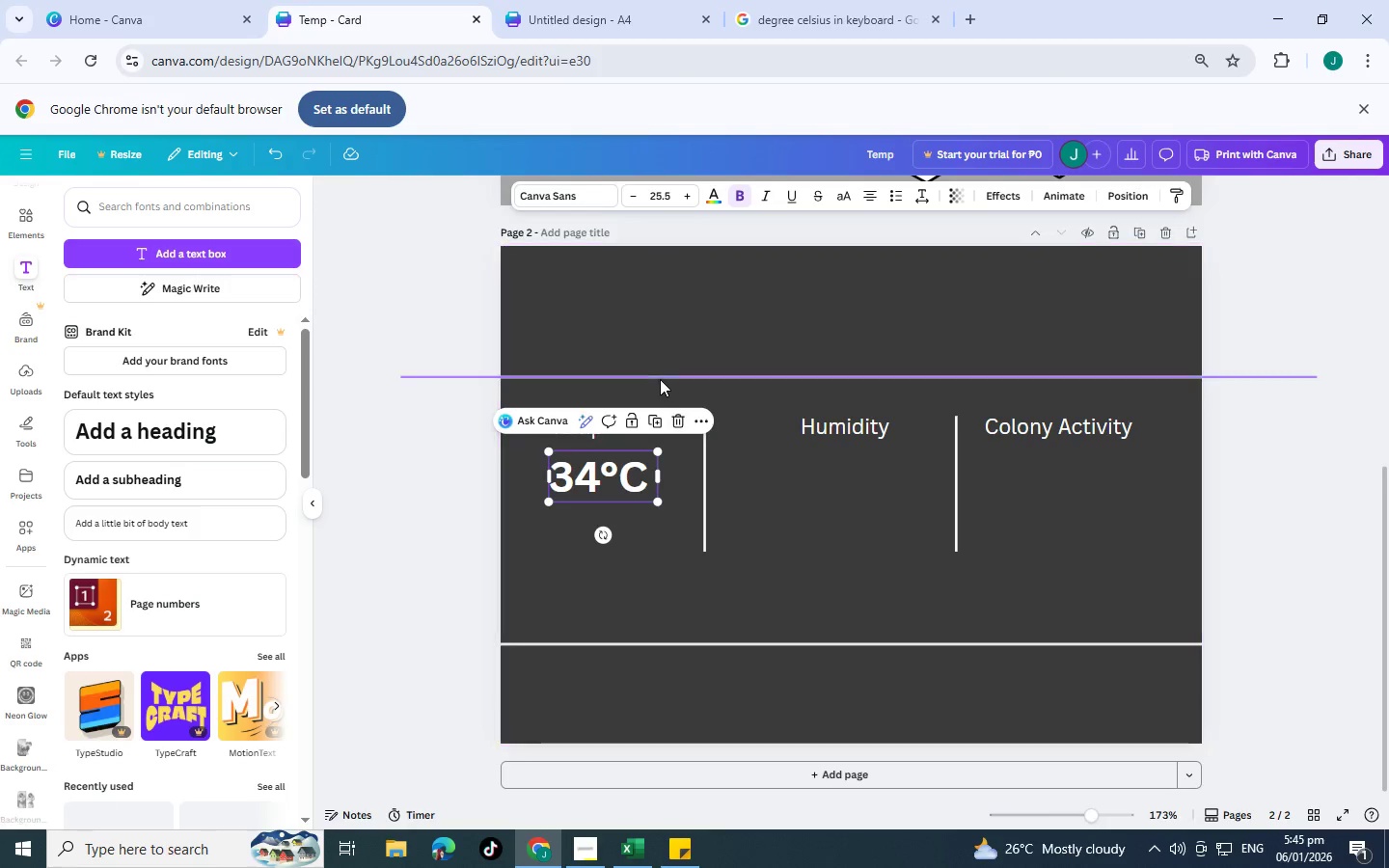 
left_click([660, 379])
 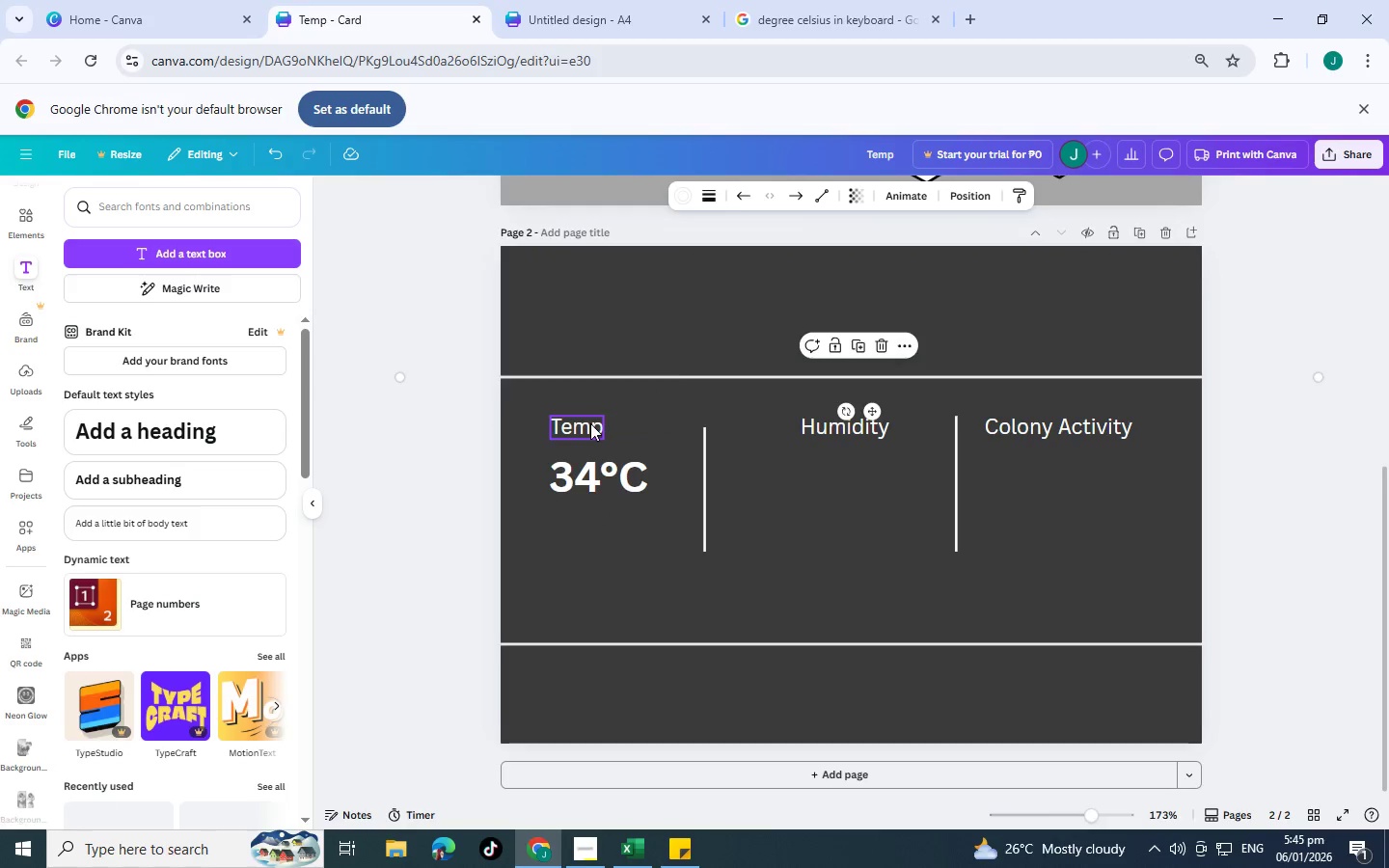 
left_click_drag(start_coordinate=[590, 423], to_coordinate=[614, 422])
 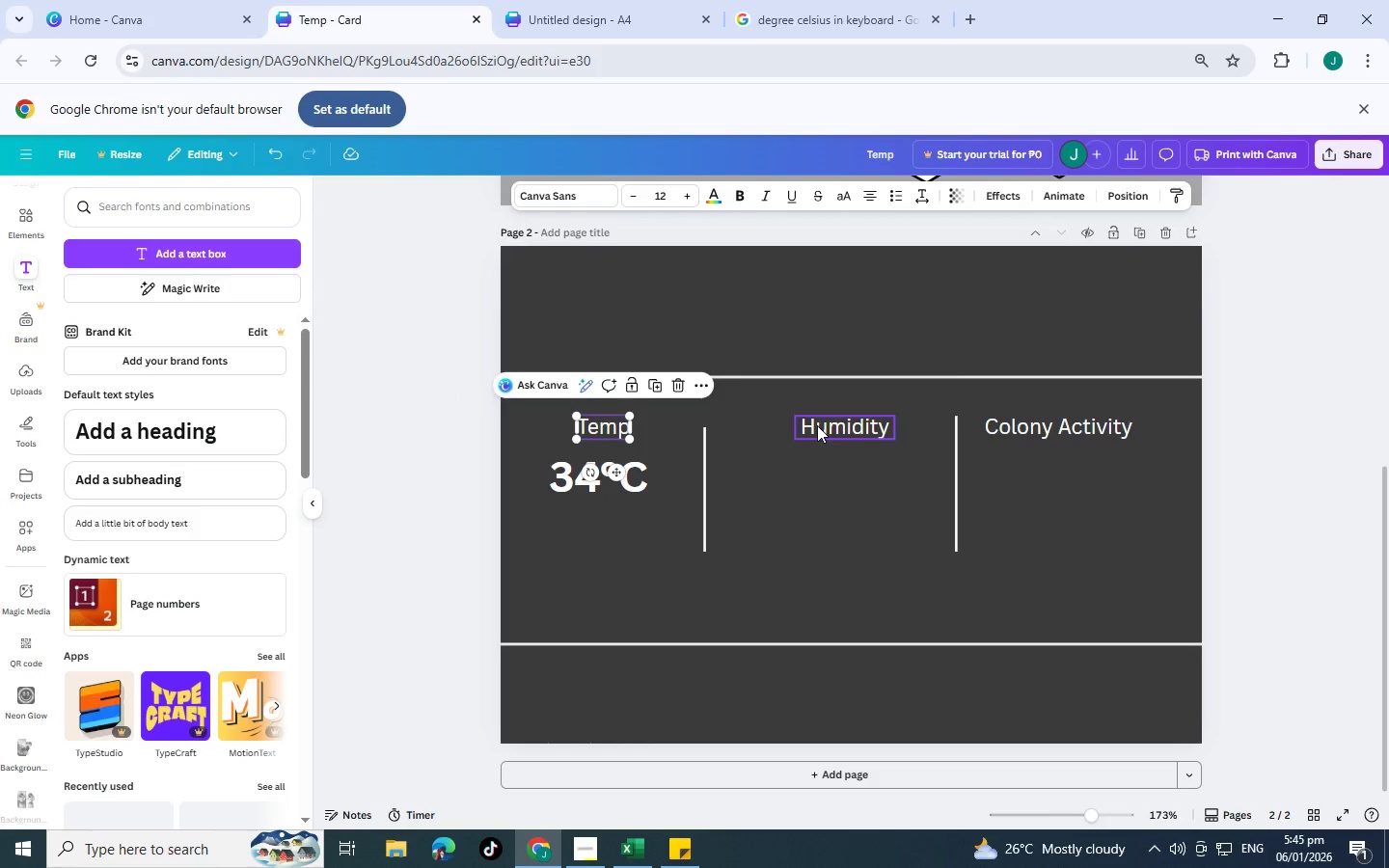 
left_click_drag(start_coordinate=[817, 425], to_coordinate=[804, 423])
 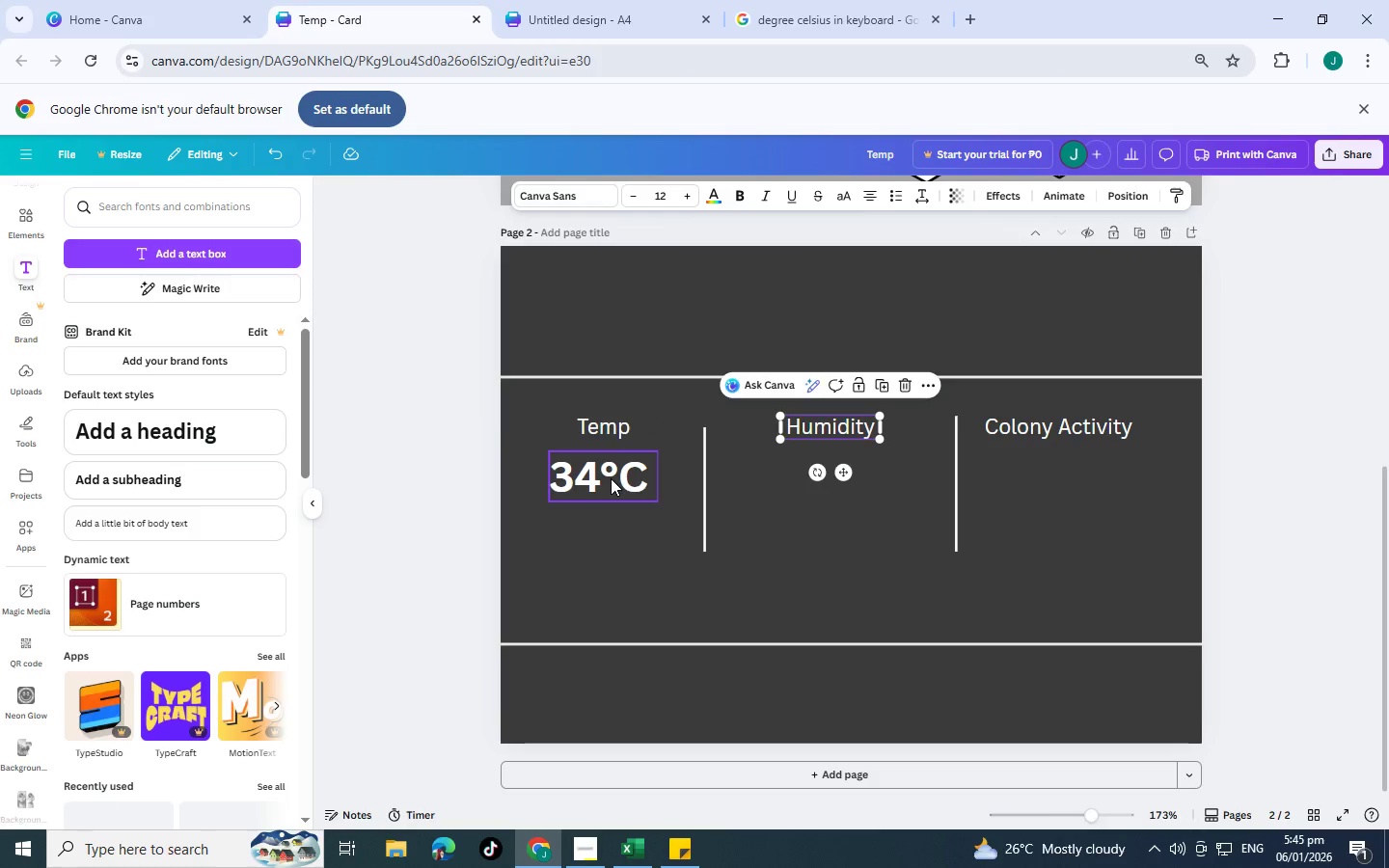 
left_click([611, 478])
 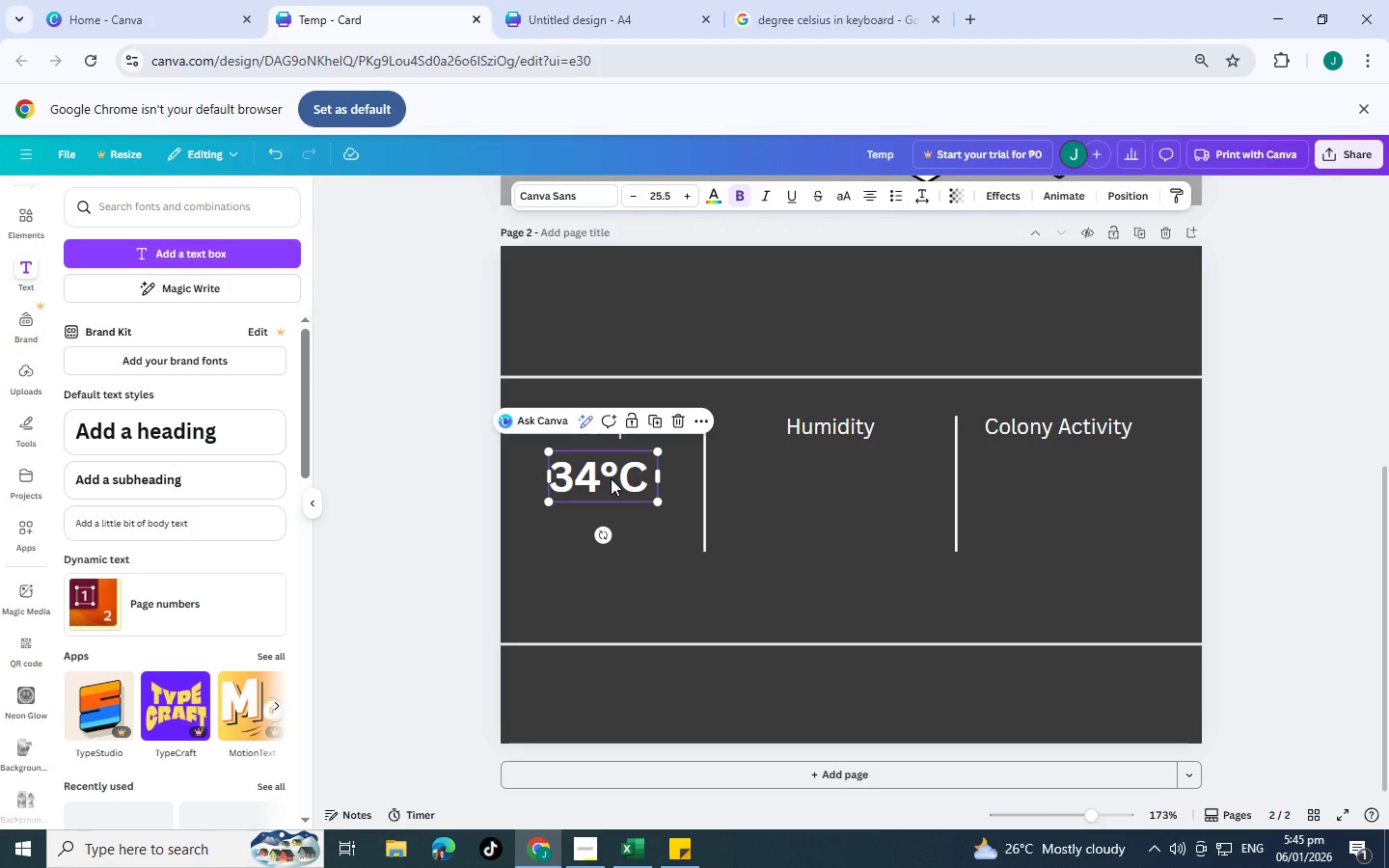 
key(Control+C)
 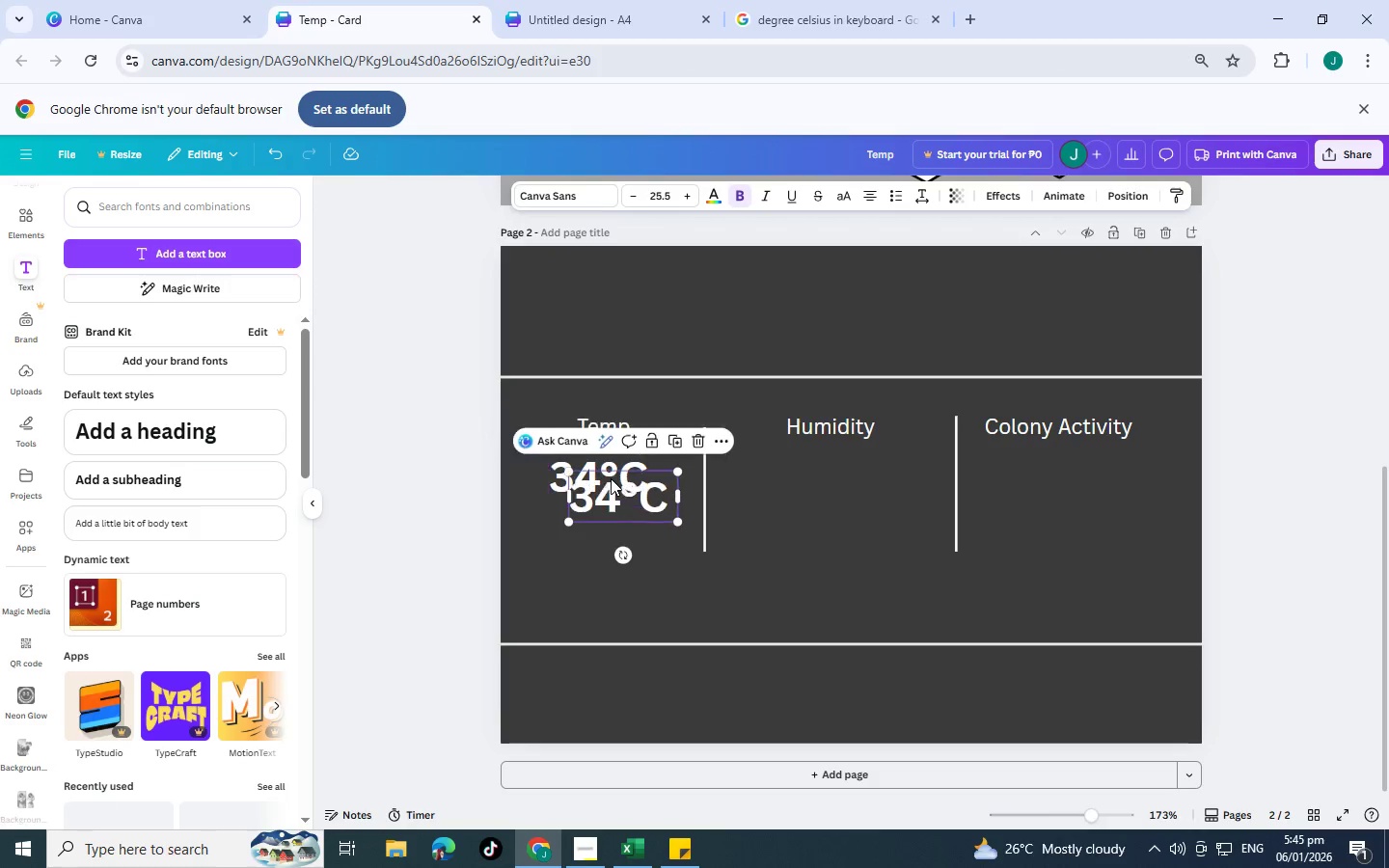 
key(Control+V)
 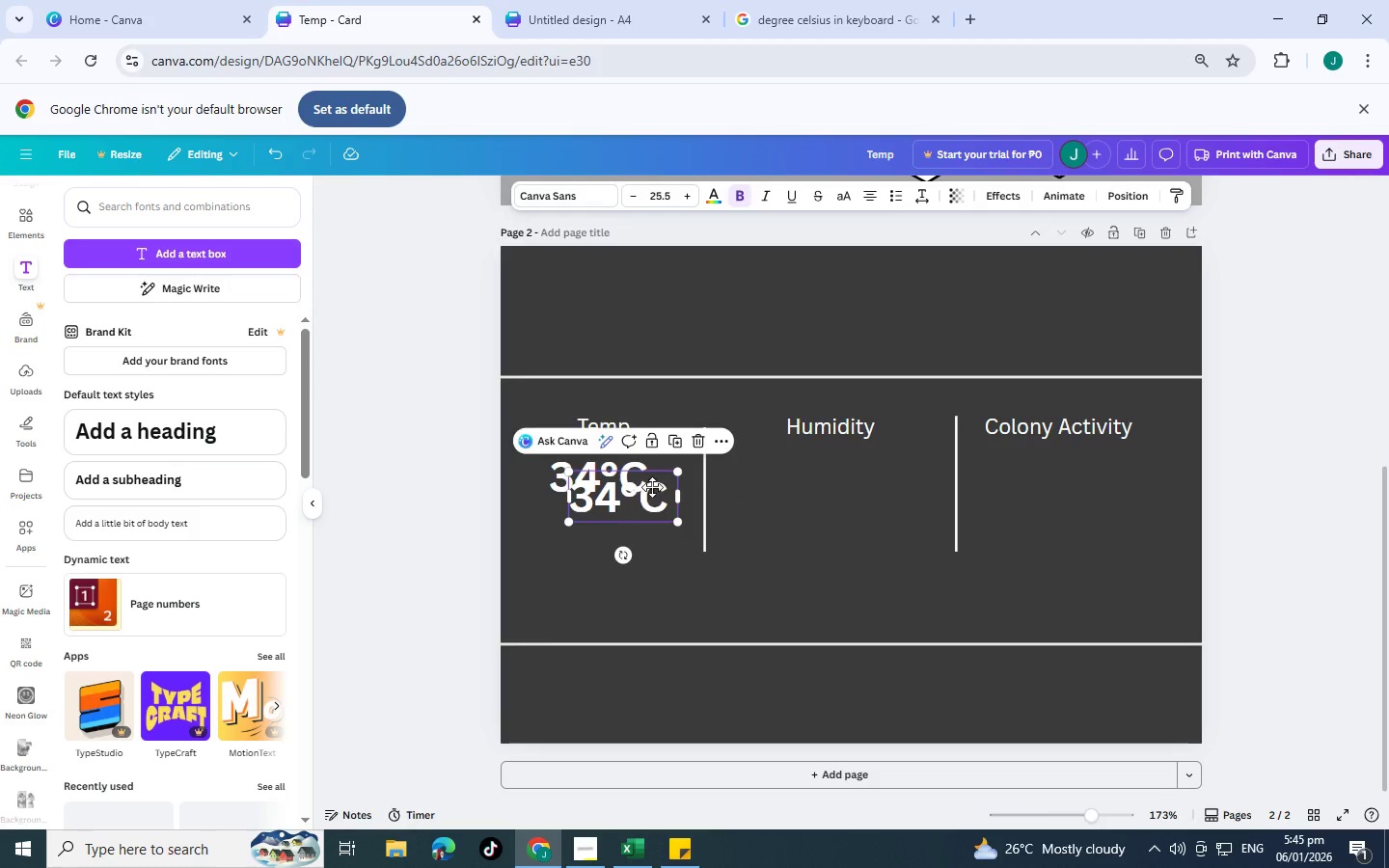 
left_click_drag(start_coordinate=[630, 483], to_coordinate=[835, 466])
 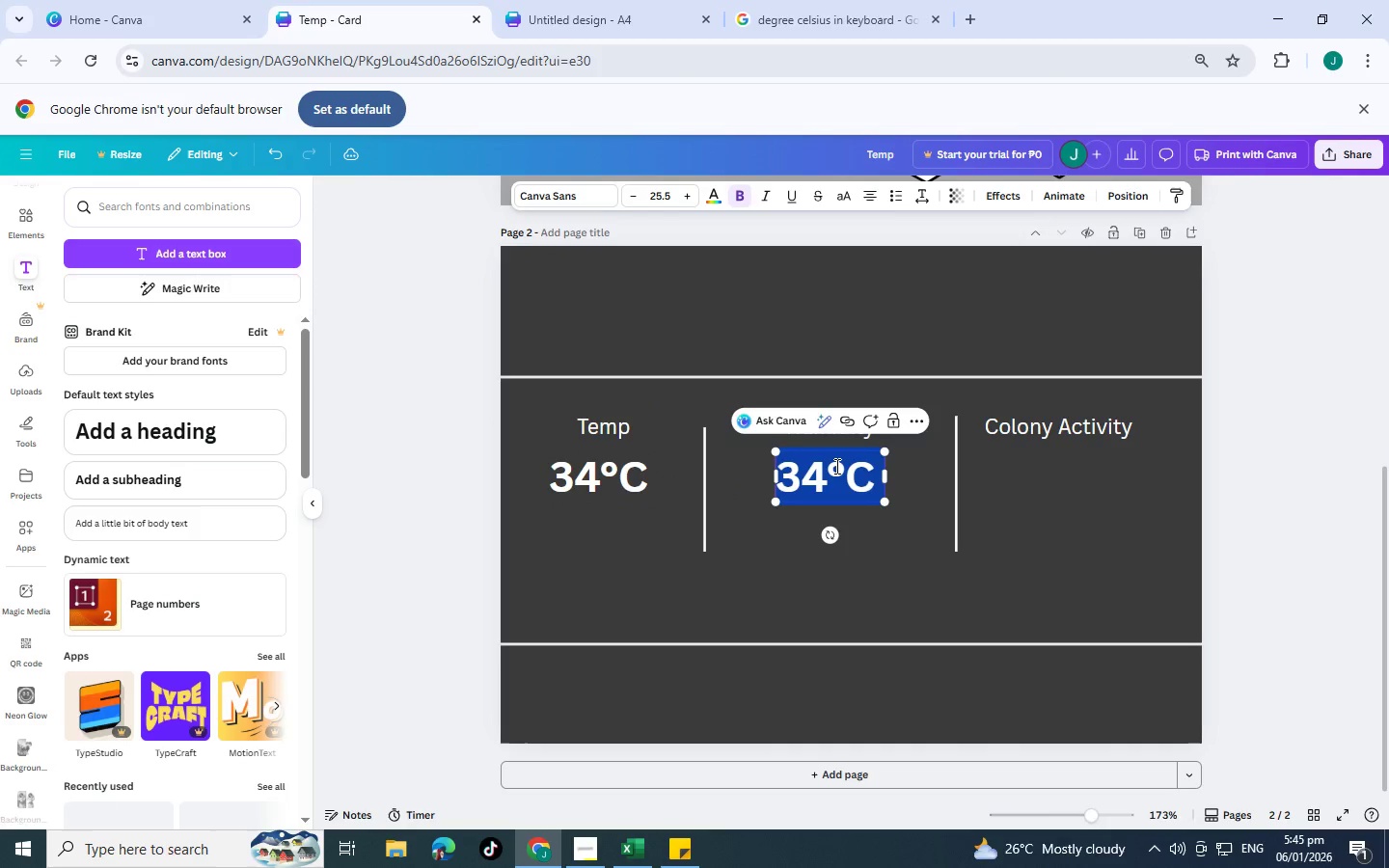 
double_click([835, 466])
 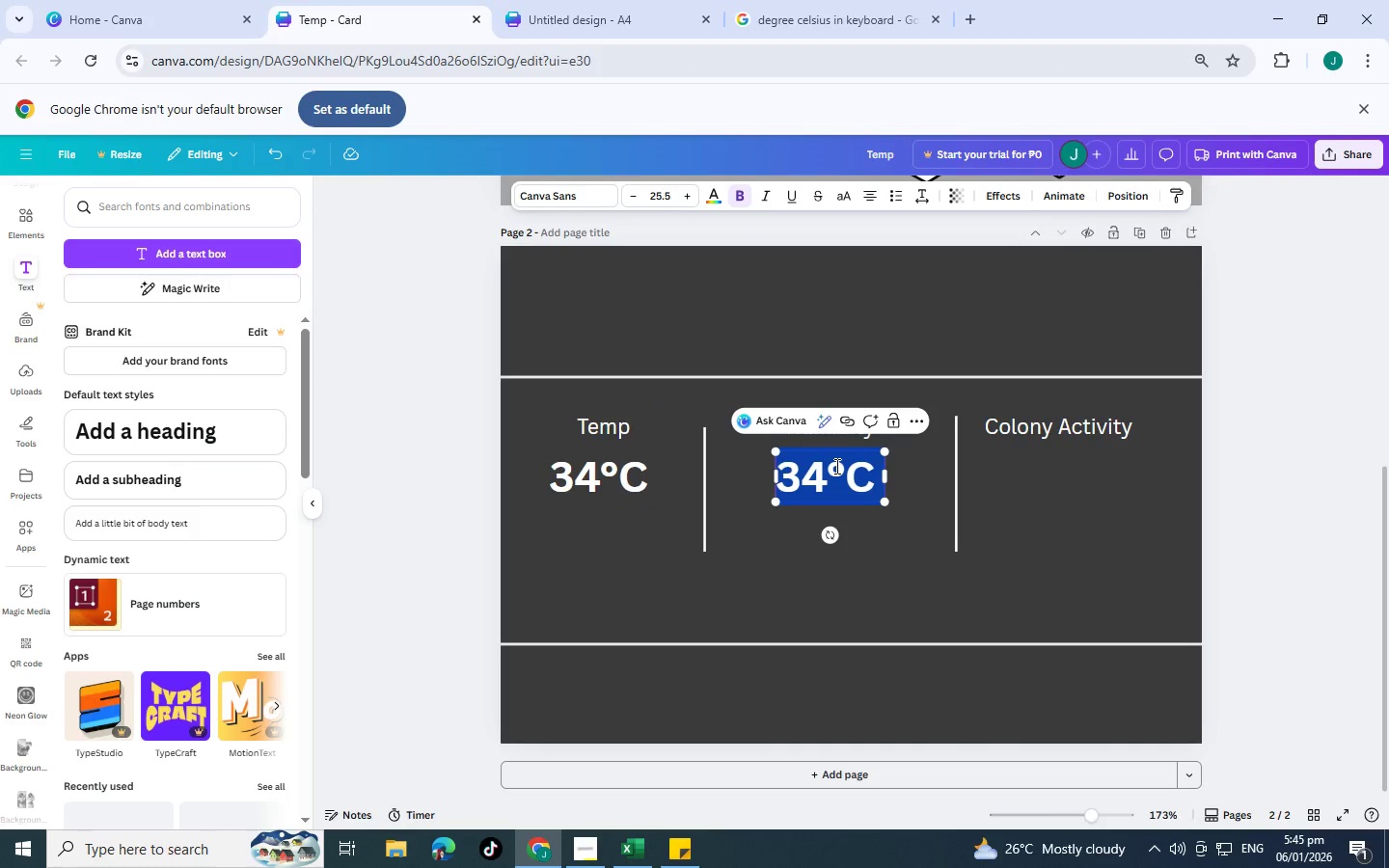 
type(%%)
key(Backspace)
 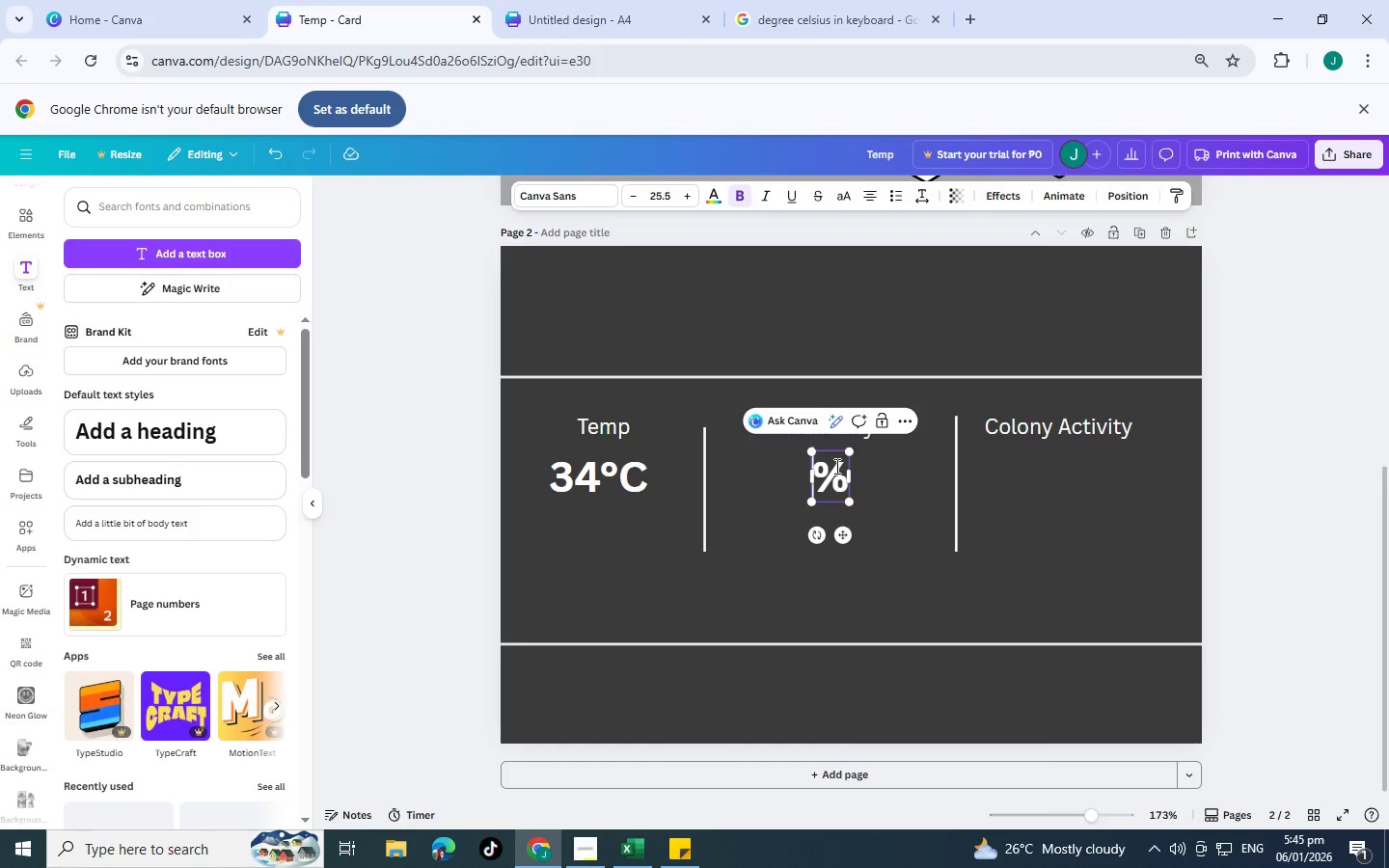 
key(ArrowLeft)
 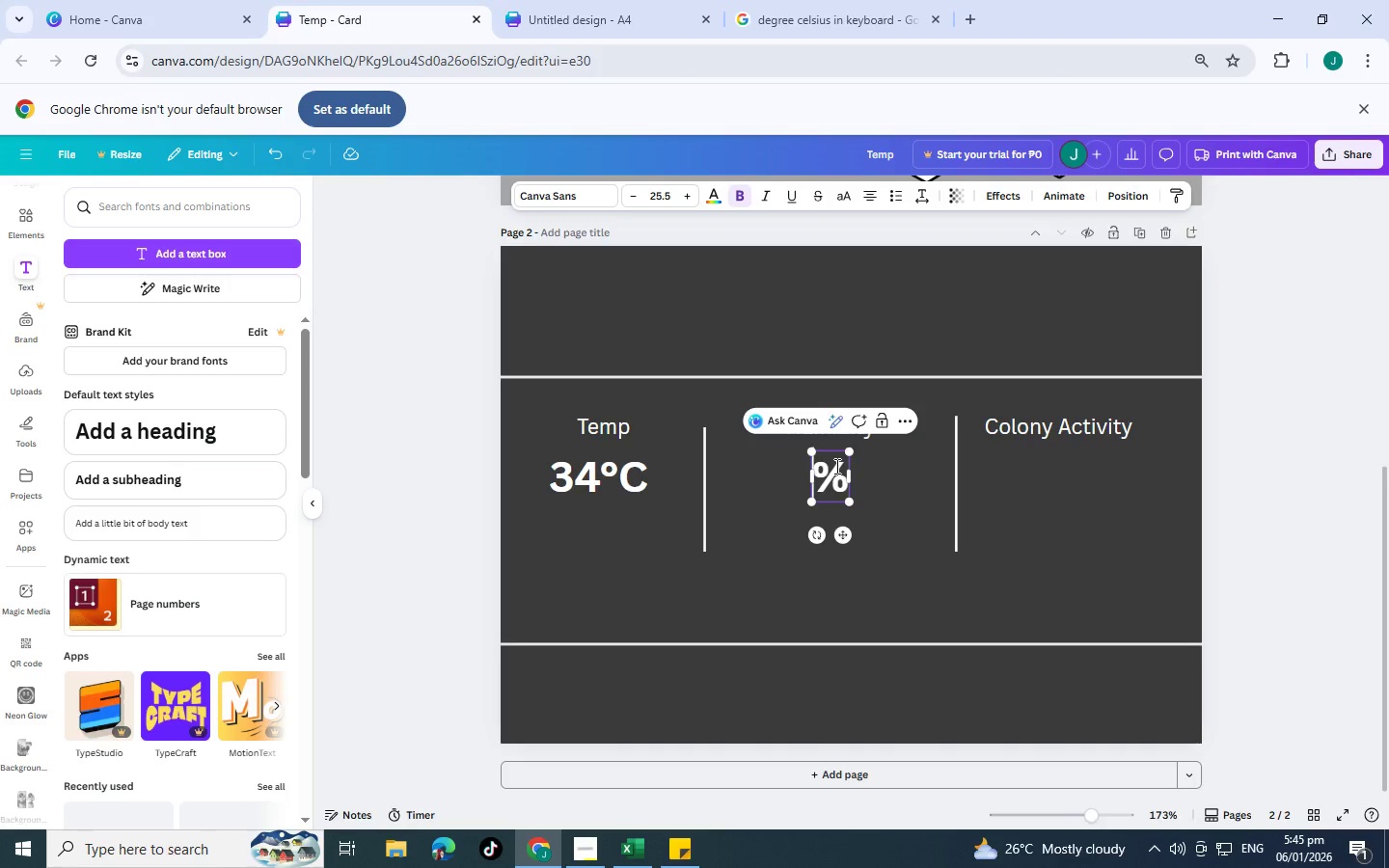 
type(%%)
key(Backspace)
key(Backspace)
type(55)
 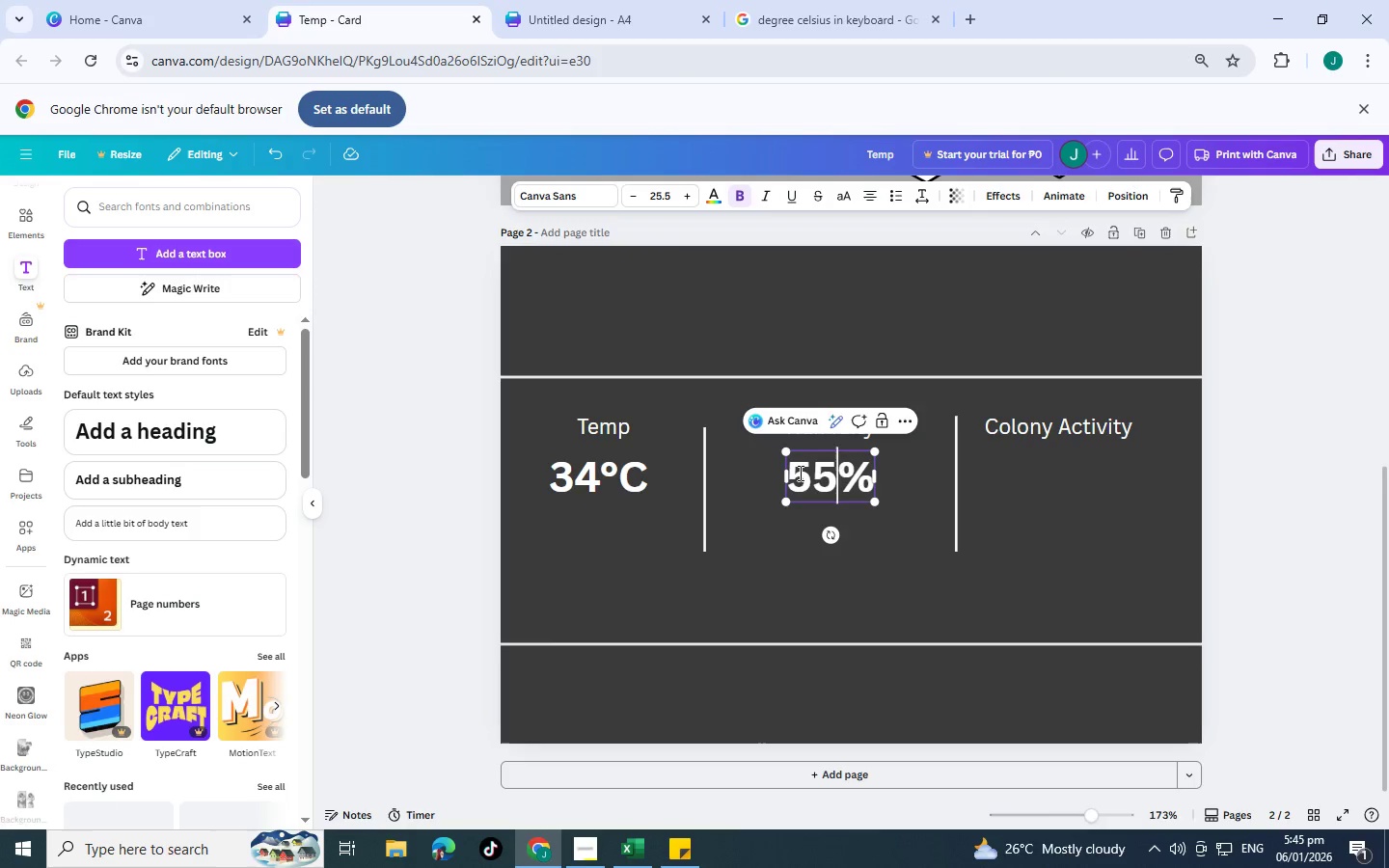 
left_click_drag(start_coordinate=[837, 469], to_coordinate=[789, 465])
 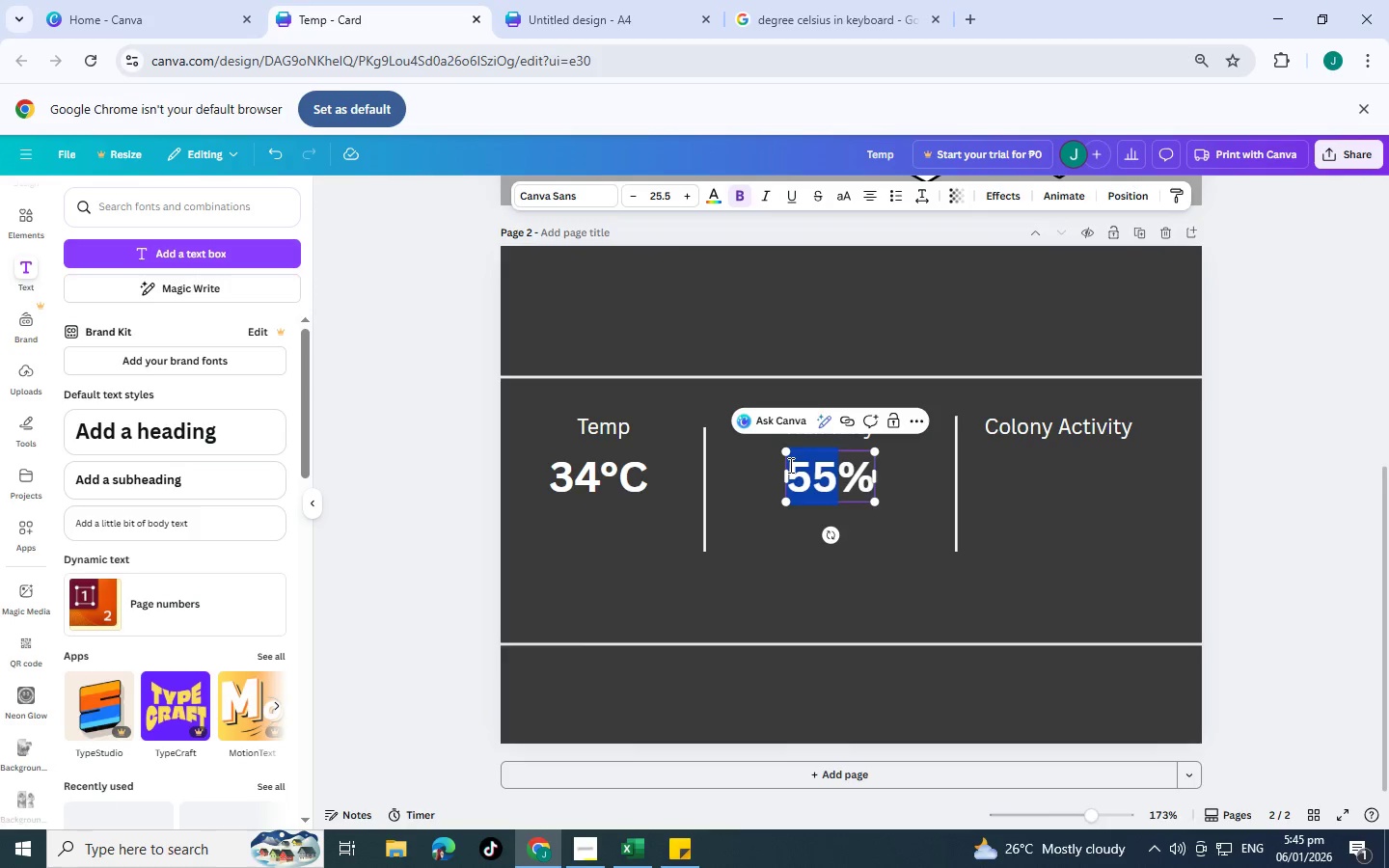 
key(Control+X)
 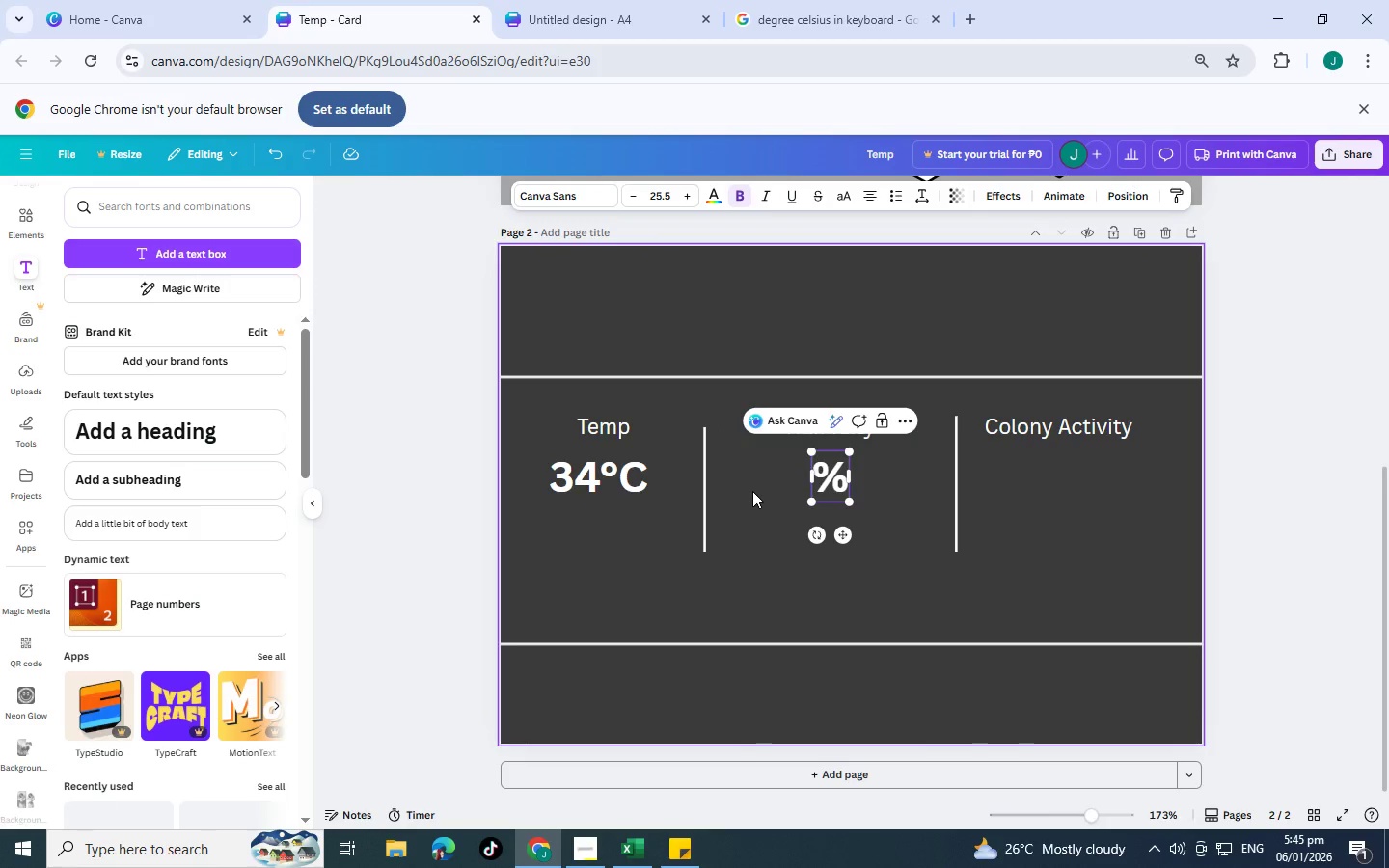 
left_click([752, 491])
 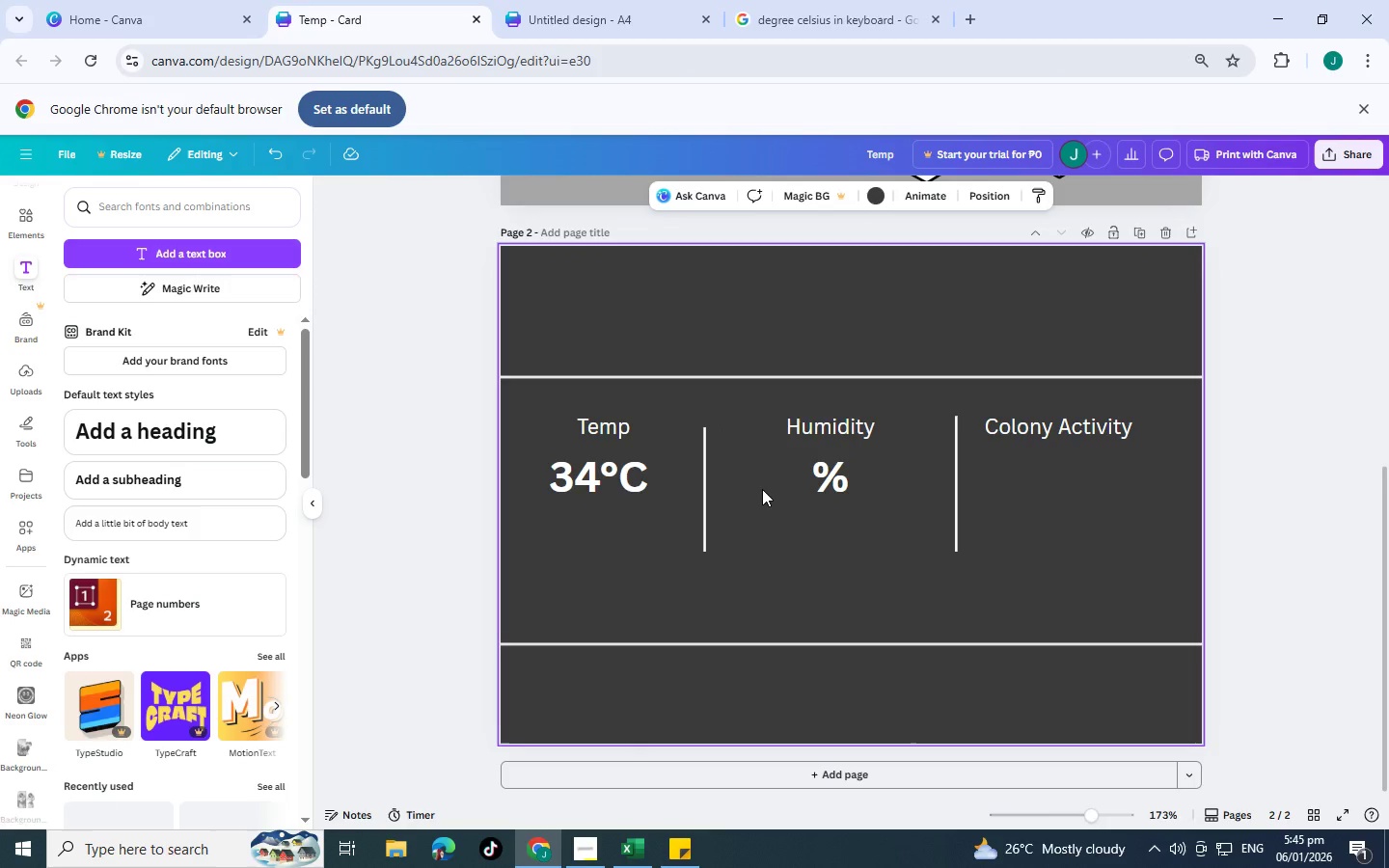 
key(Control+V)
 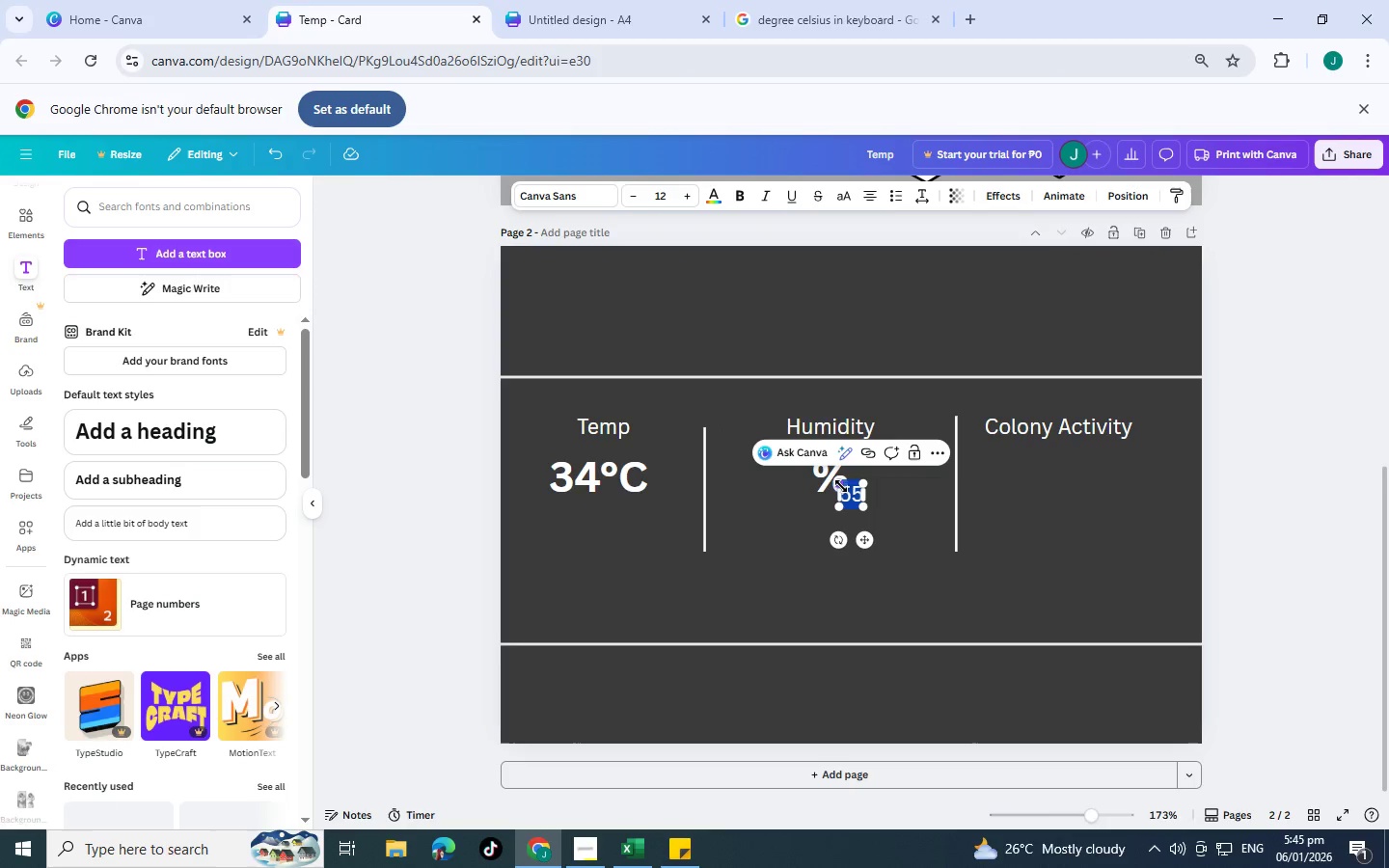 
left_click_drag(start_coordinate=[841, 486], to_coordinate=[737, 456])
 